 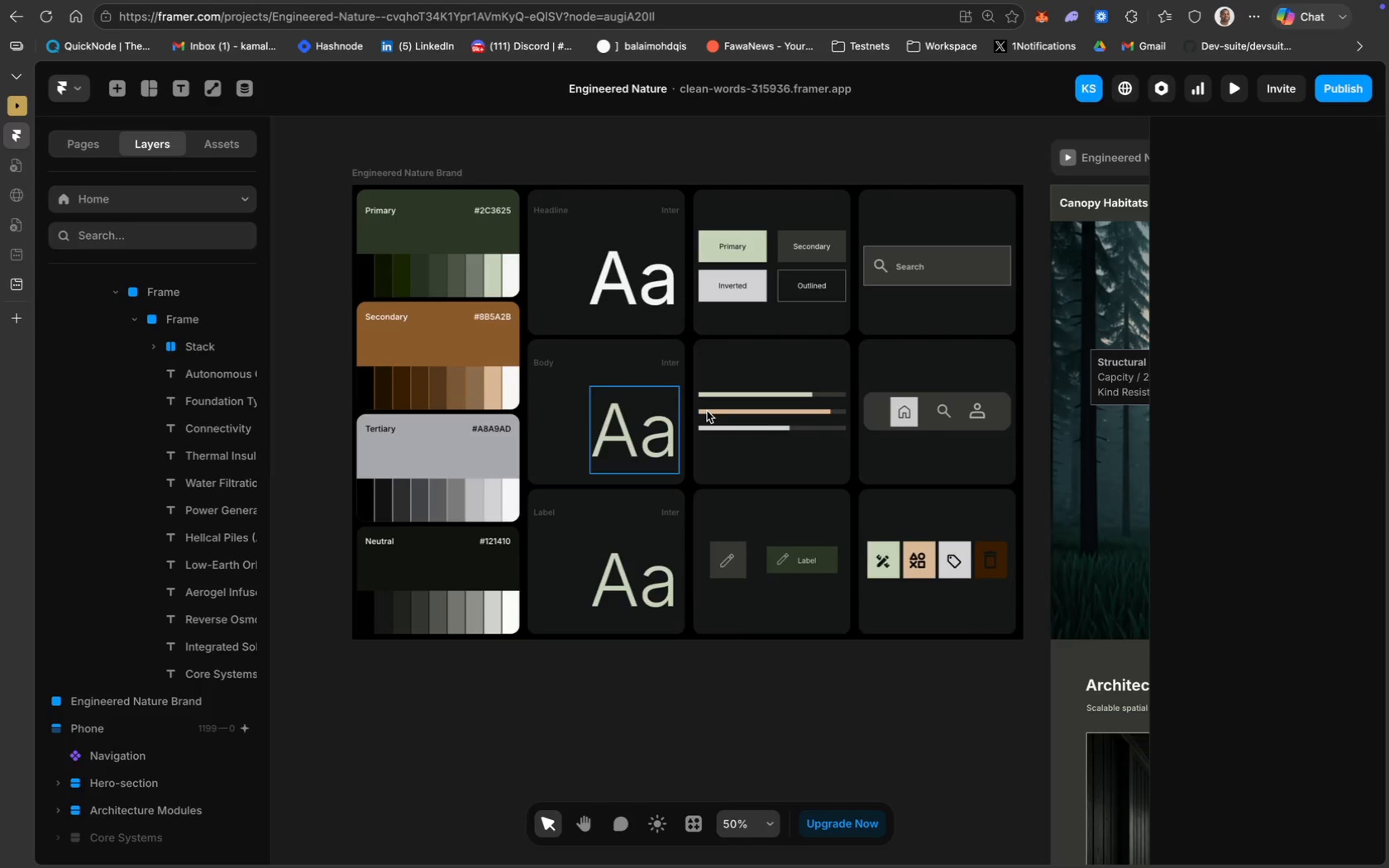 
left_click([18, 708])
 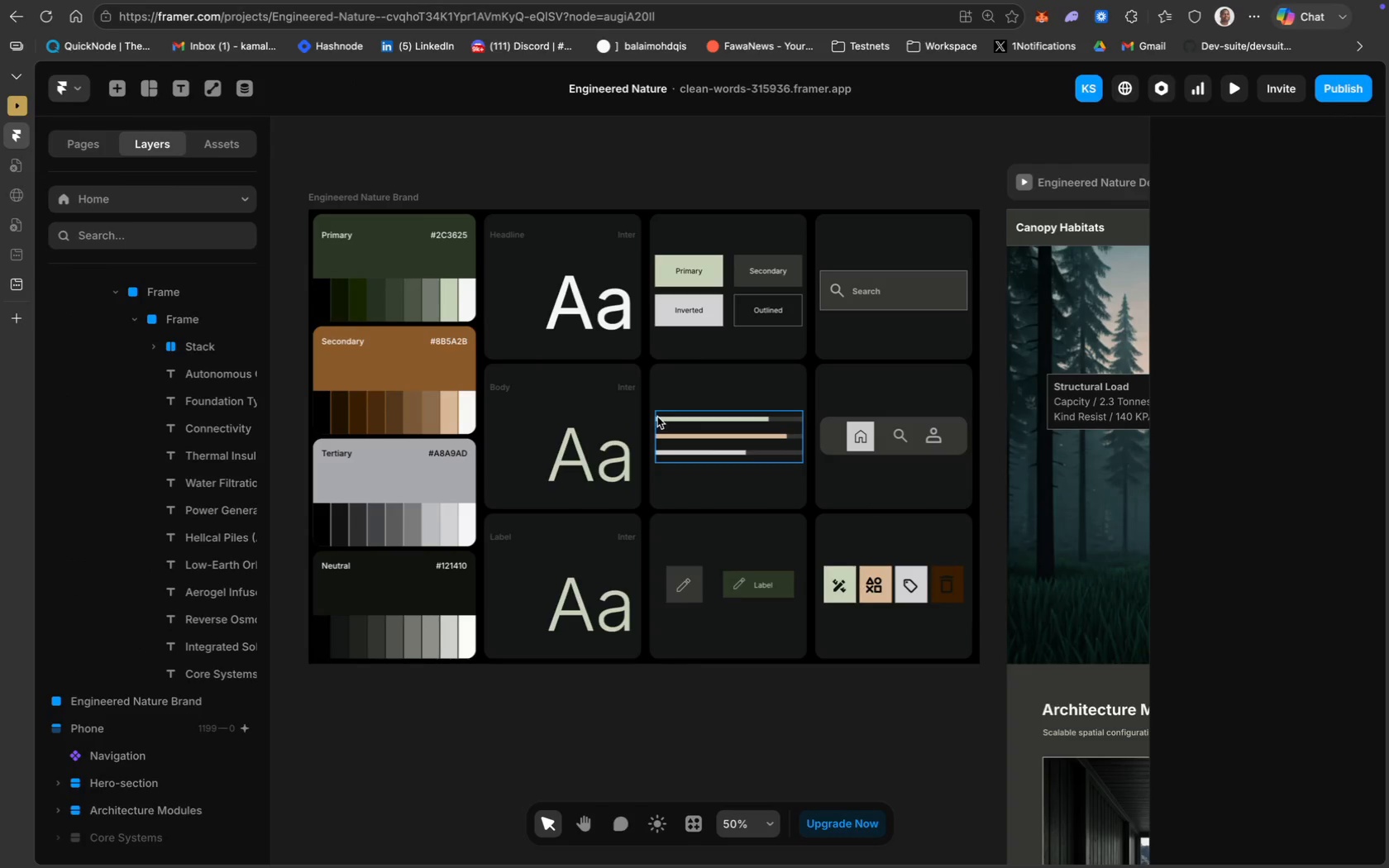 
scroll: coordinate [657, 417], scroll_direction: down, amount: 79.0
 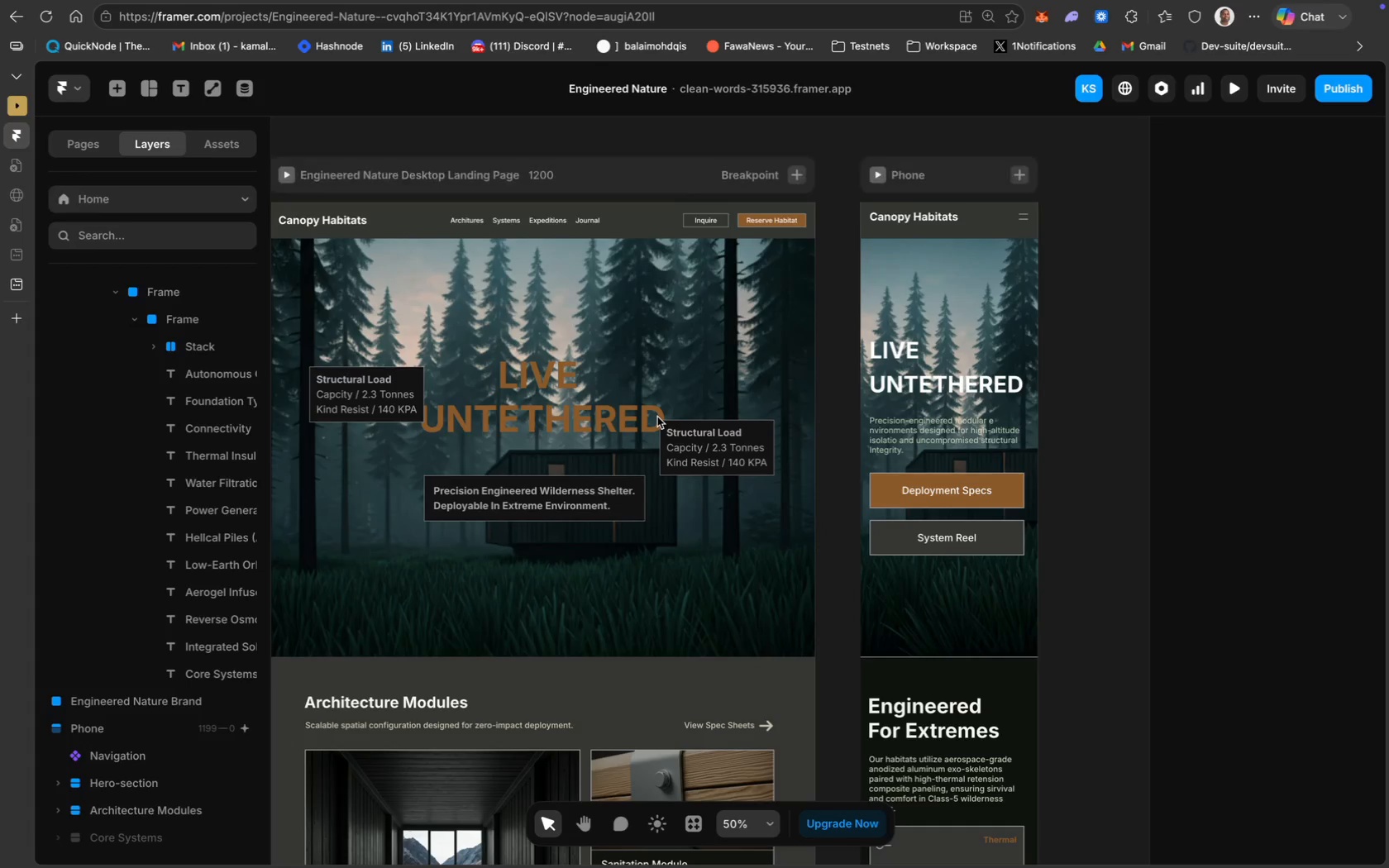 
scroll: coordinate [657, 417], scroll_direction: up, amount: 13.0
 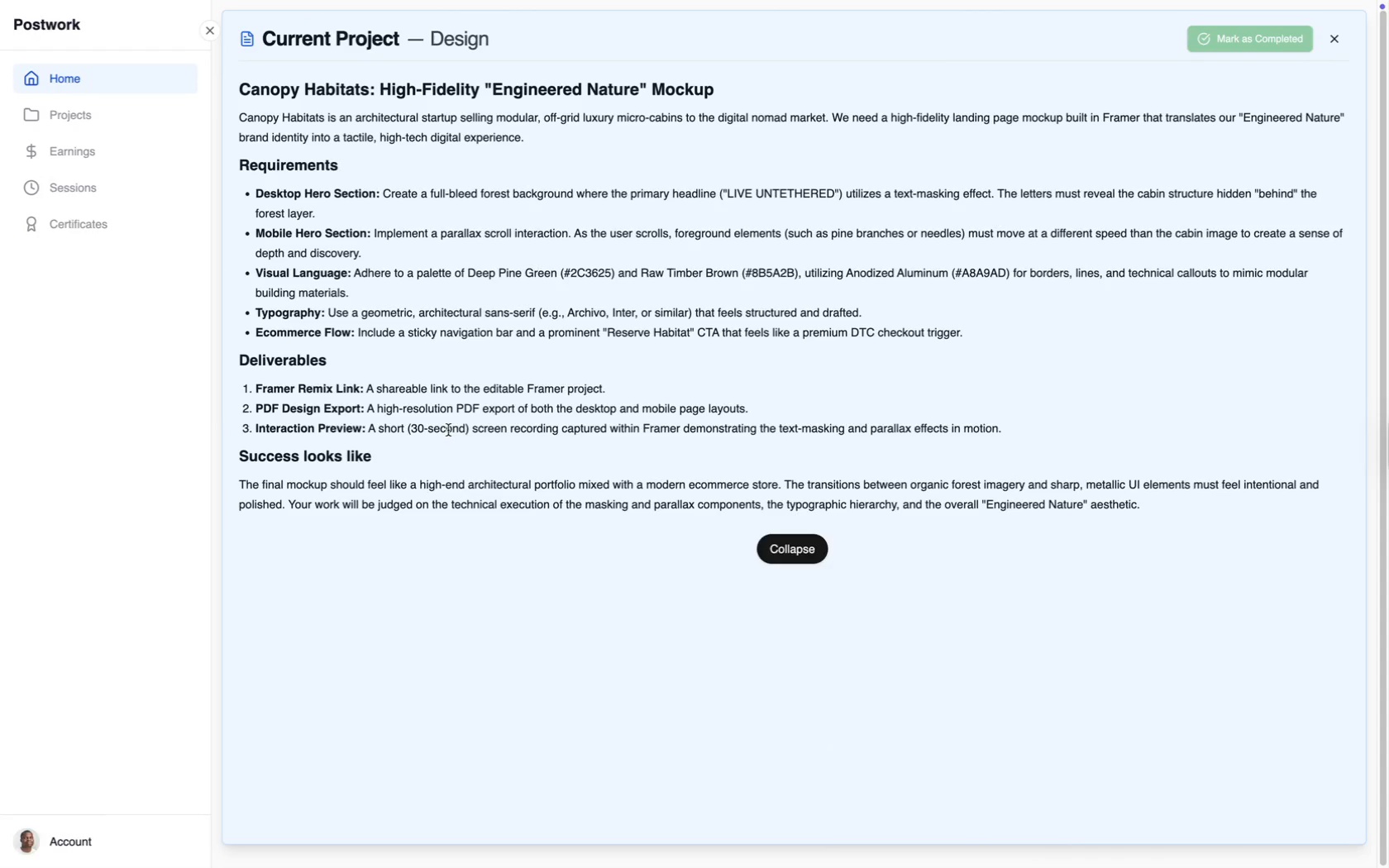 
scroll: coordinate [509, 321], scroll_direction: down, amount: 12.0
 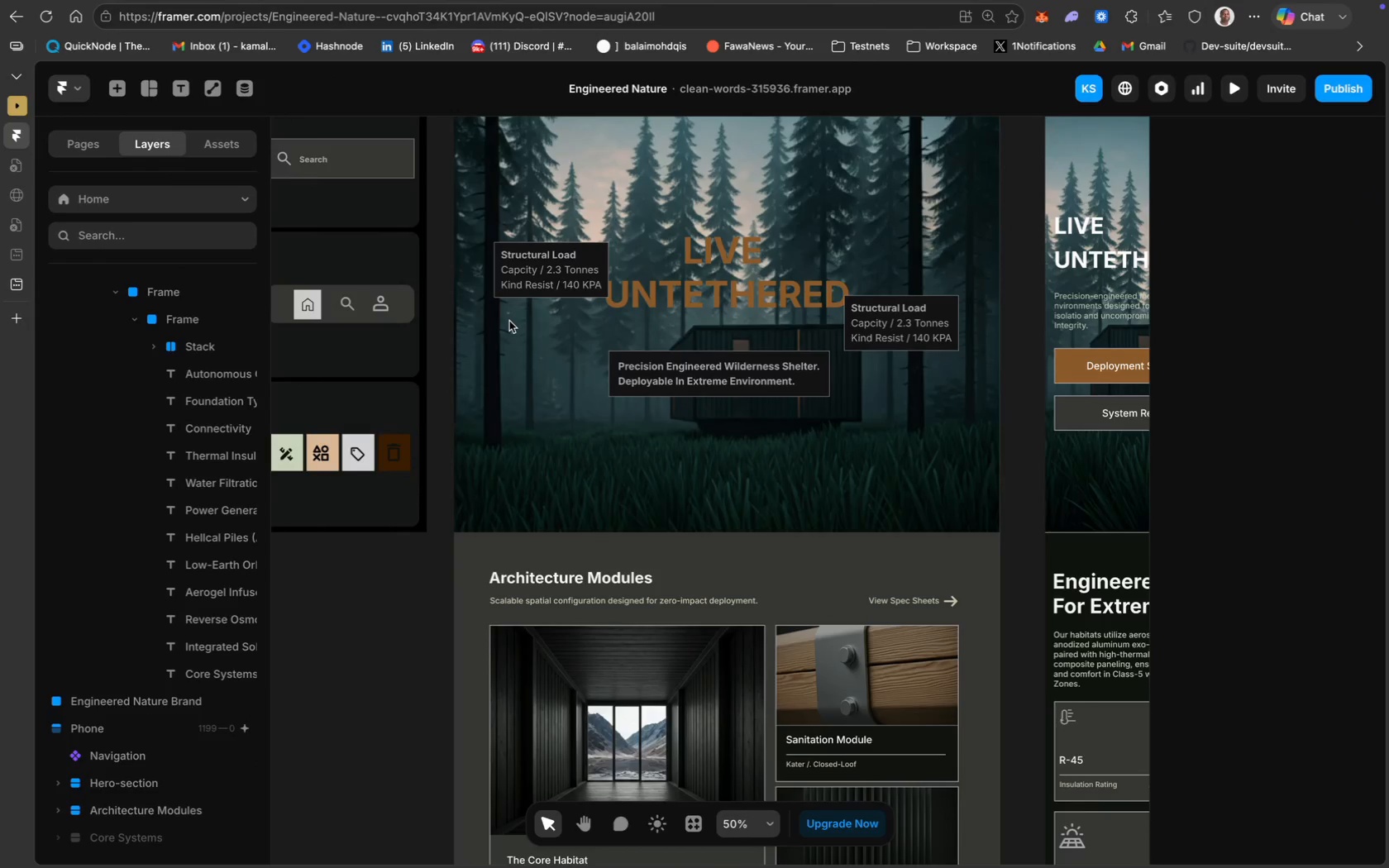 
scroll: coordinate [509, 321], scroll_direction: up, amount: 11.0
 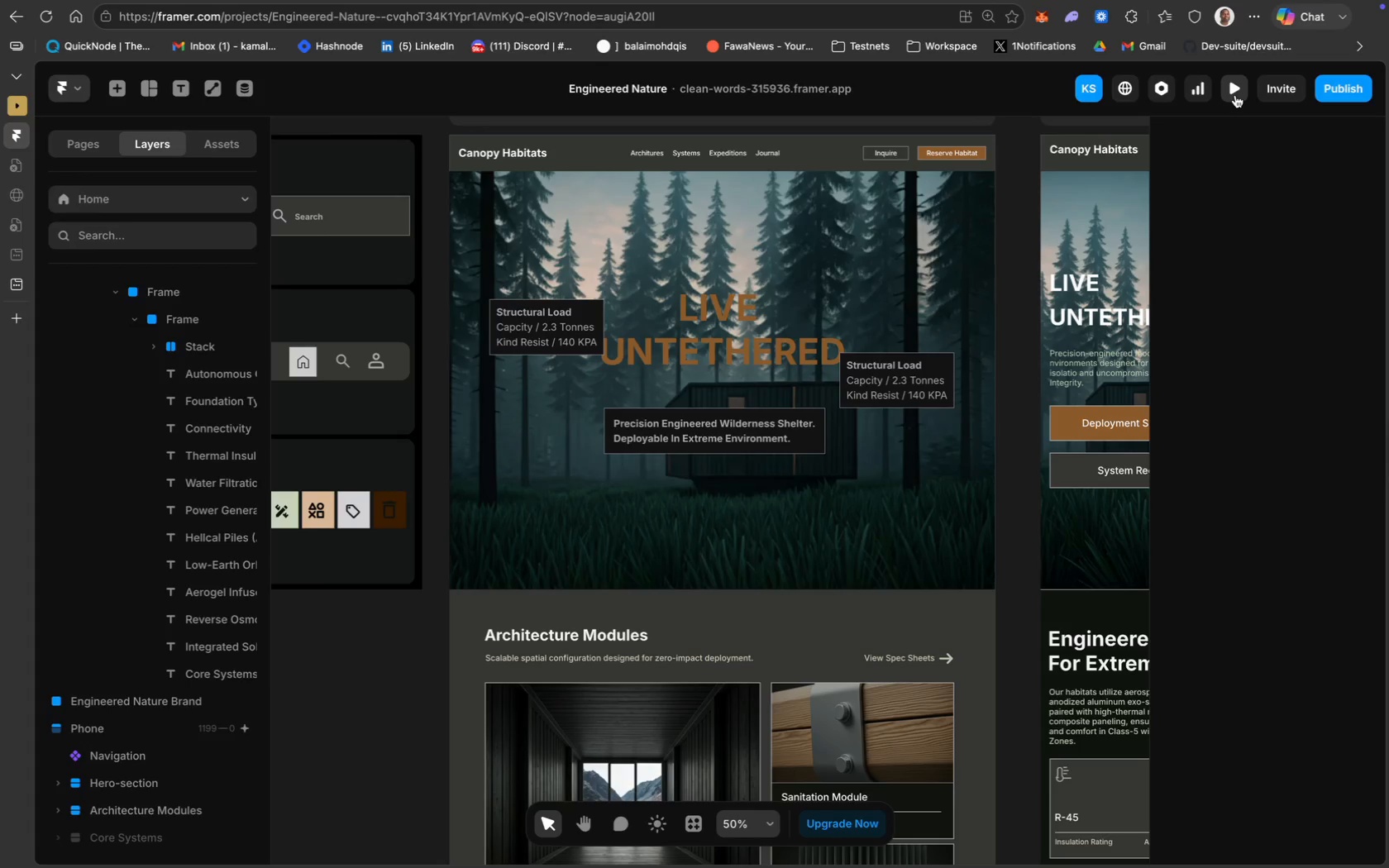 
wait(6.48)
 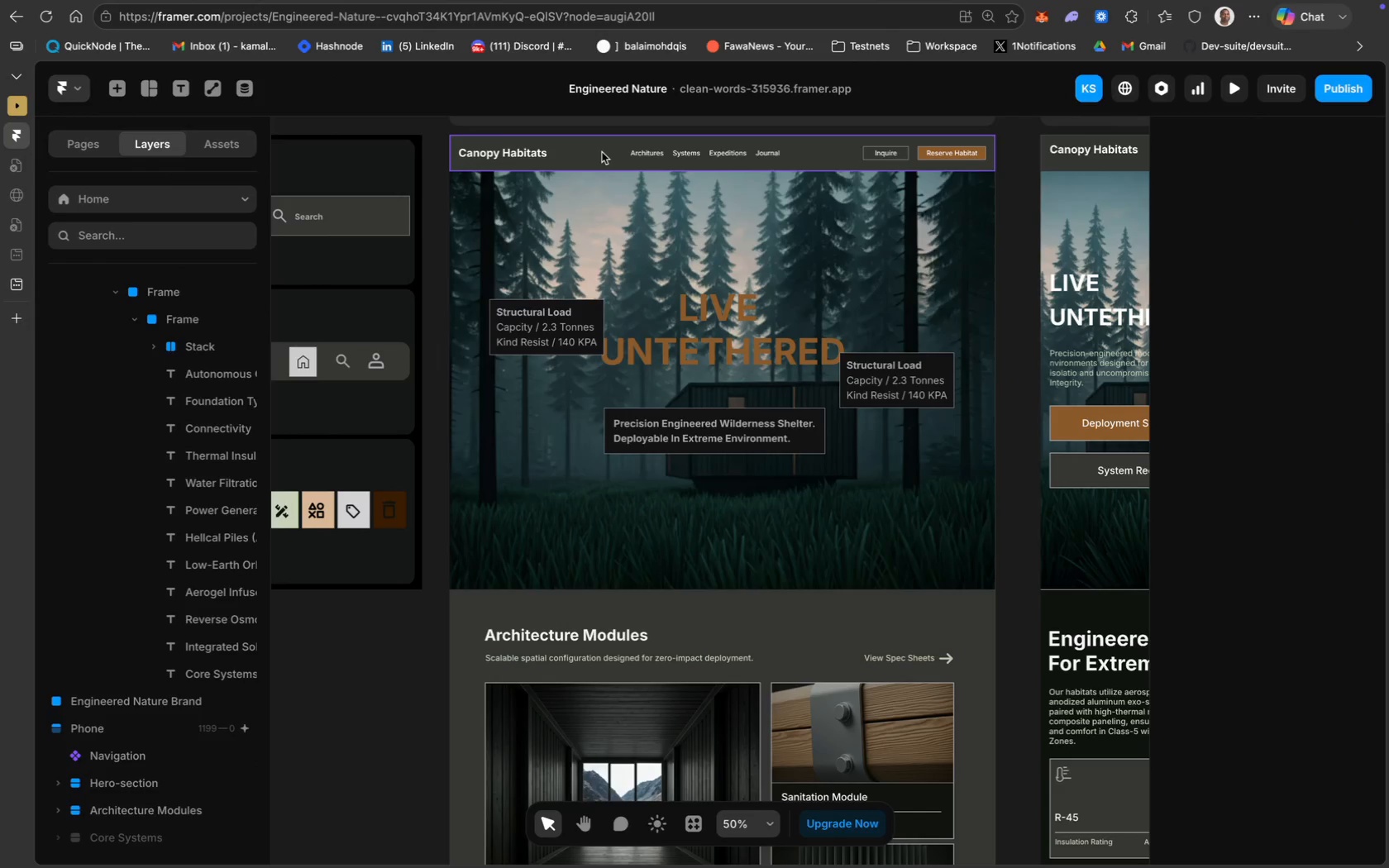 
scroll: coordinate [904, 217], scroll_direction: down, amount: 2.0
 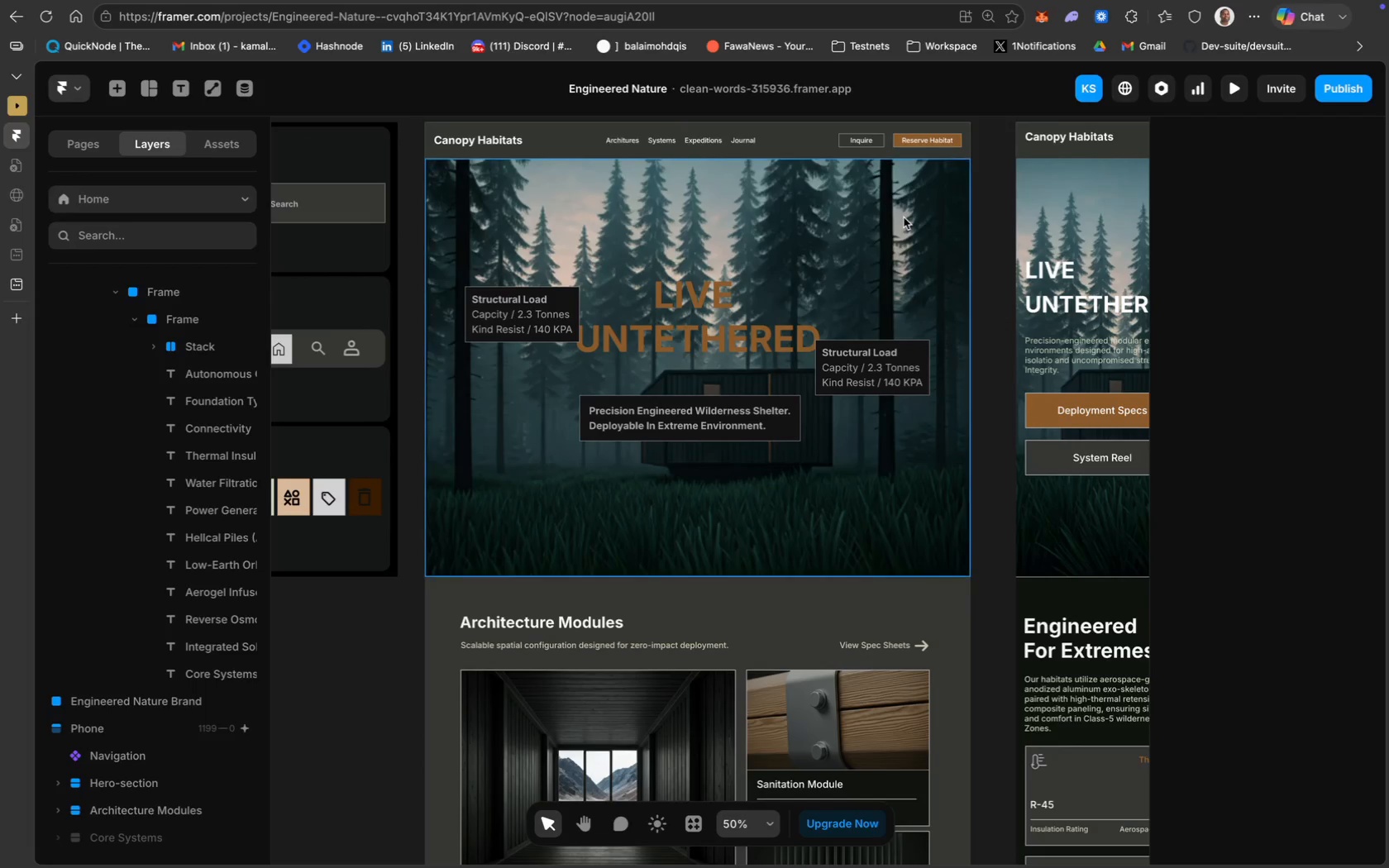 
key(CapsLock)
 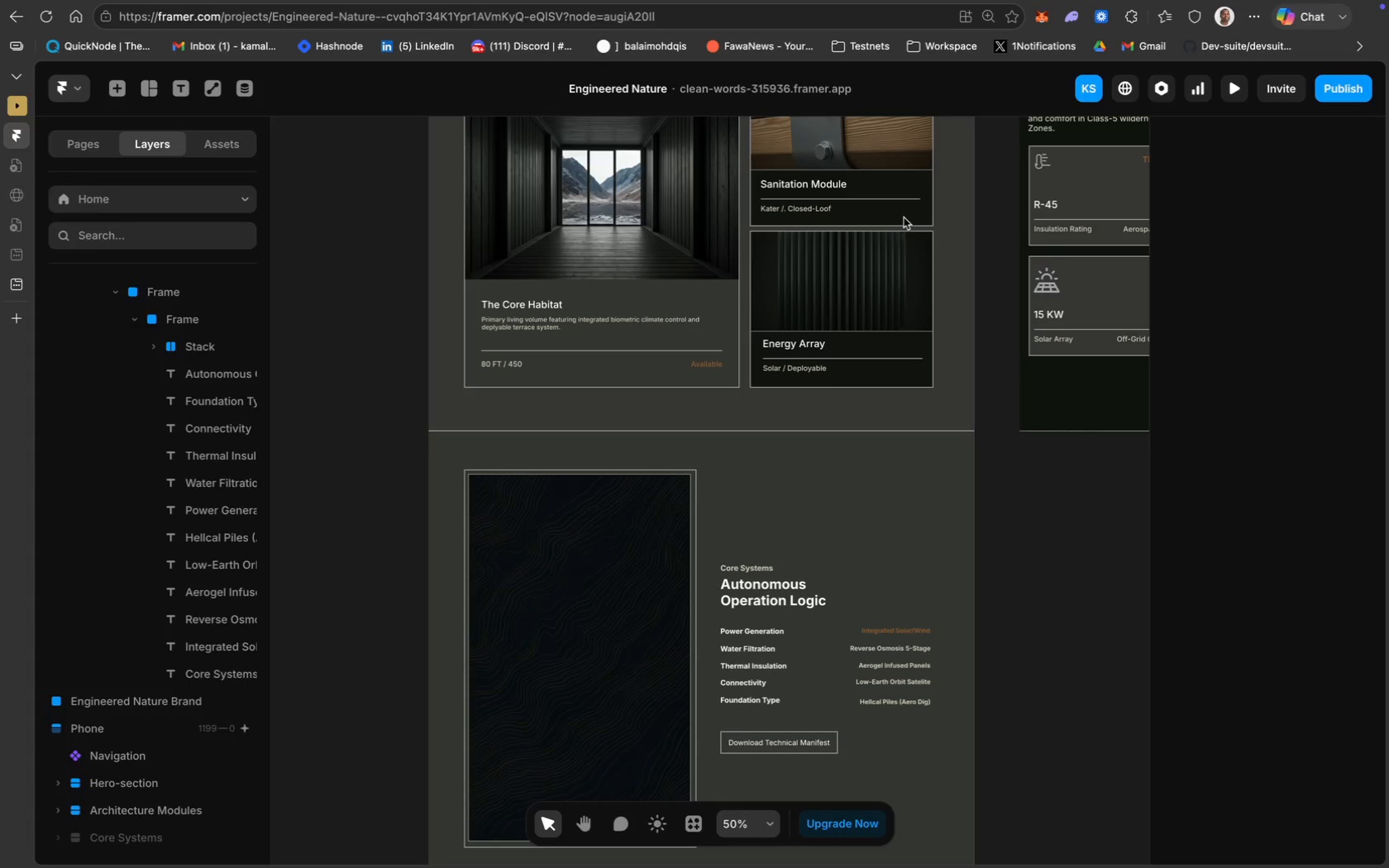 
wait(19.2)
 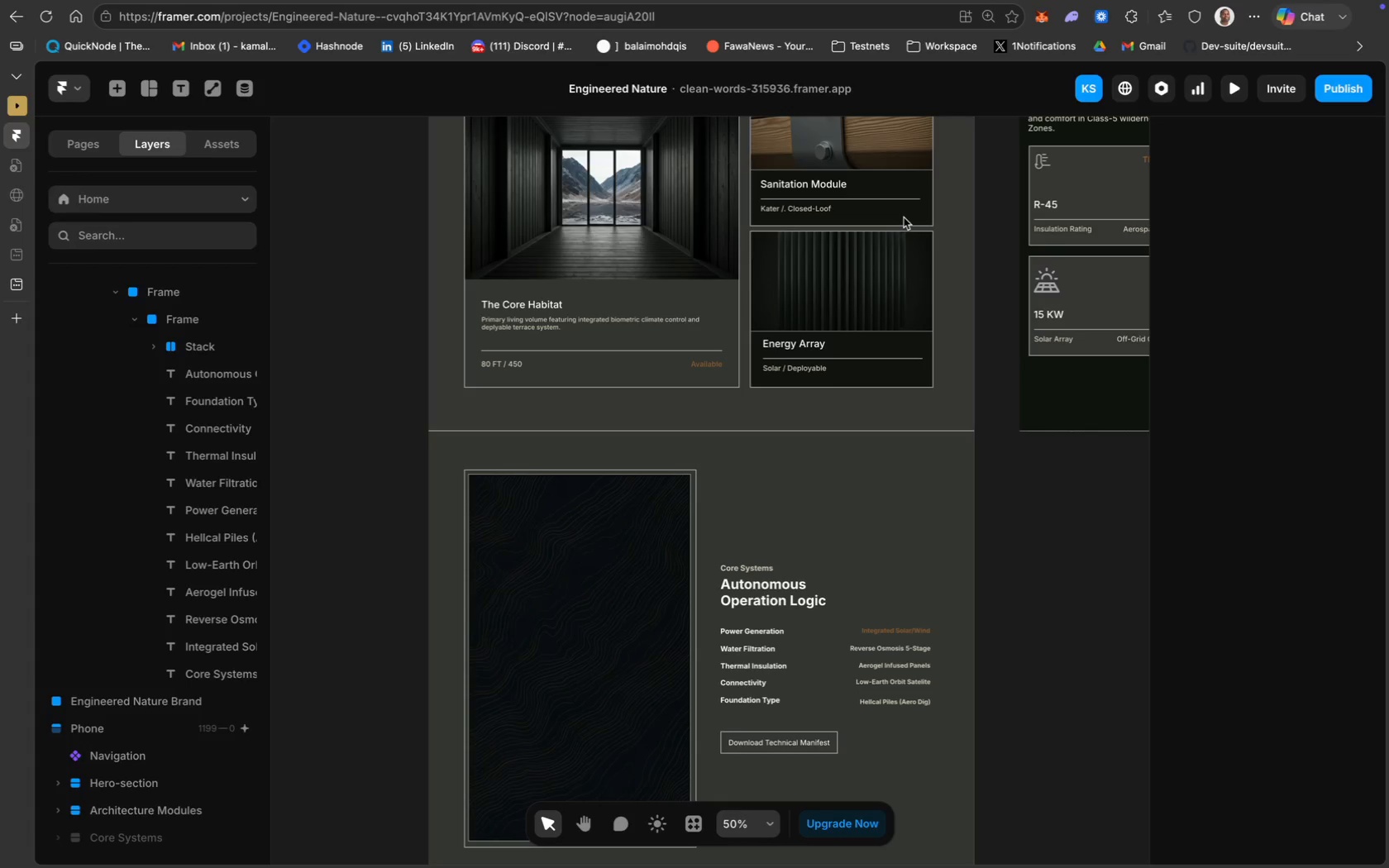 
scroll: coordinate [769, 361], scroll_direction: up, amount: 41.0
 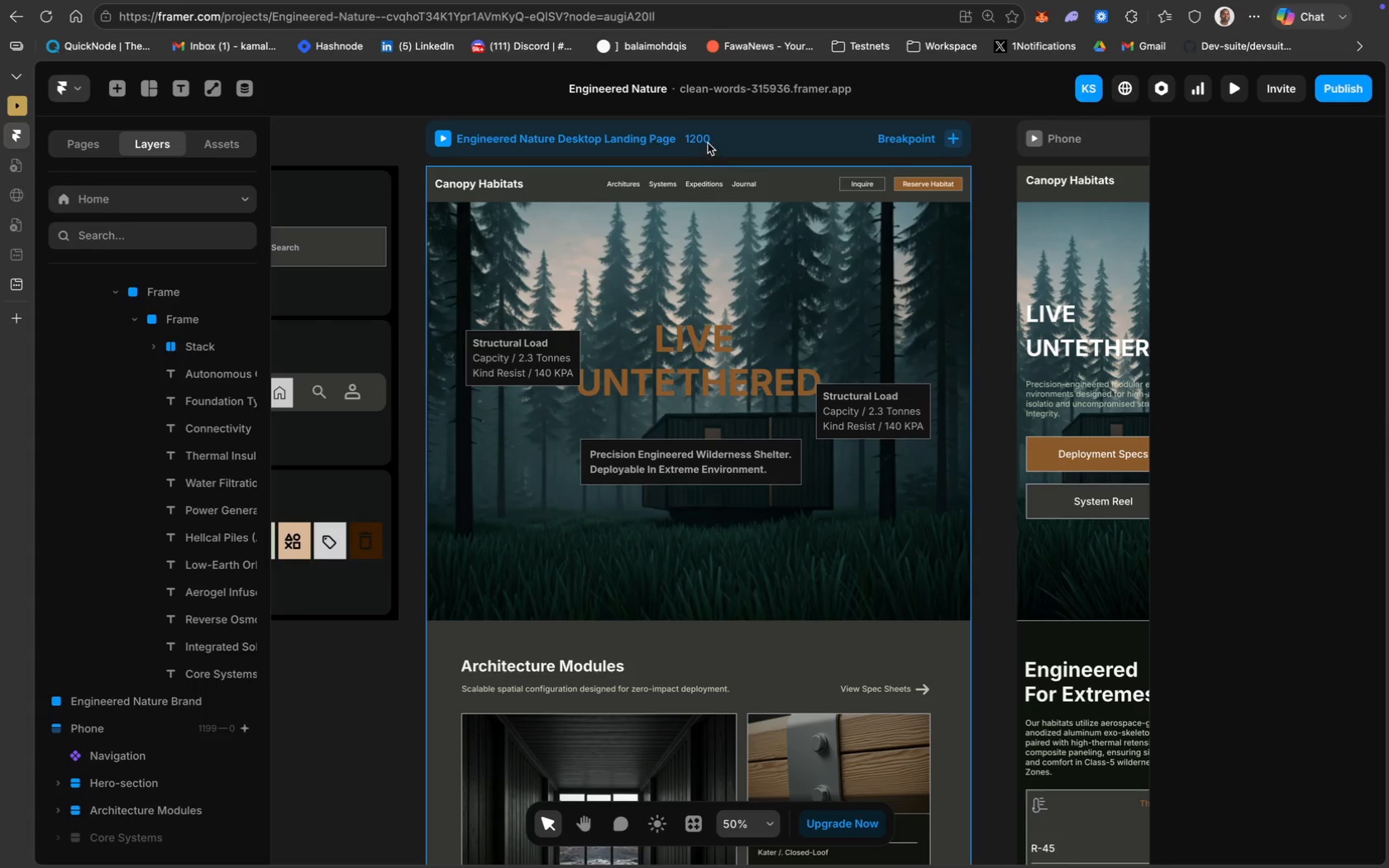 
right_click([764, 144])
 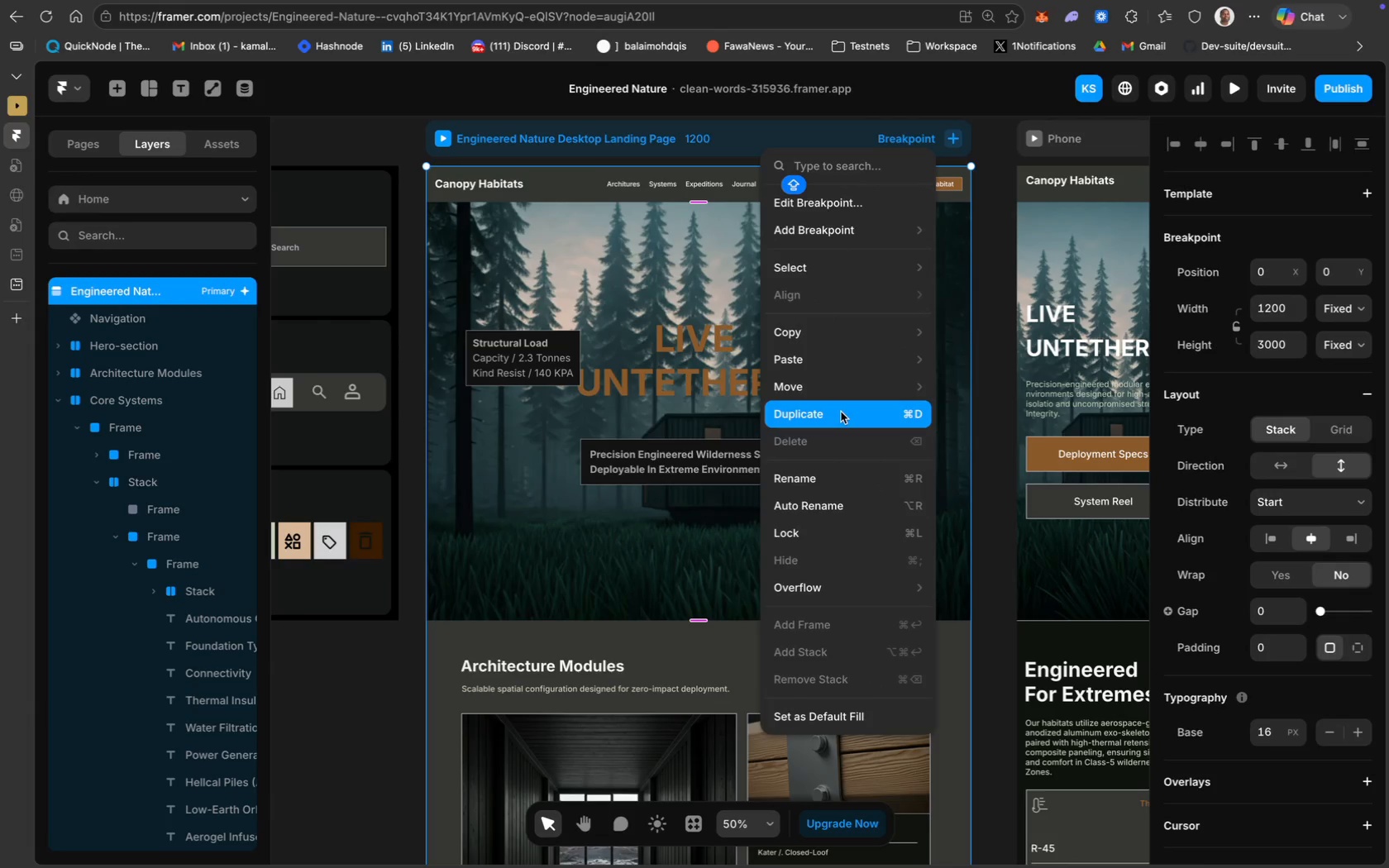 
wait(8.89)
 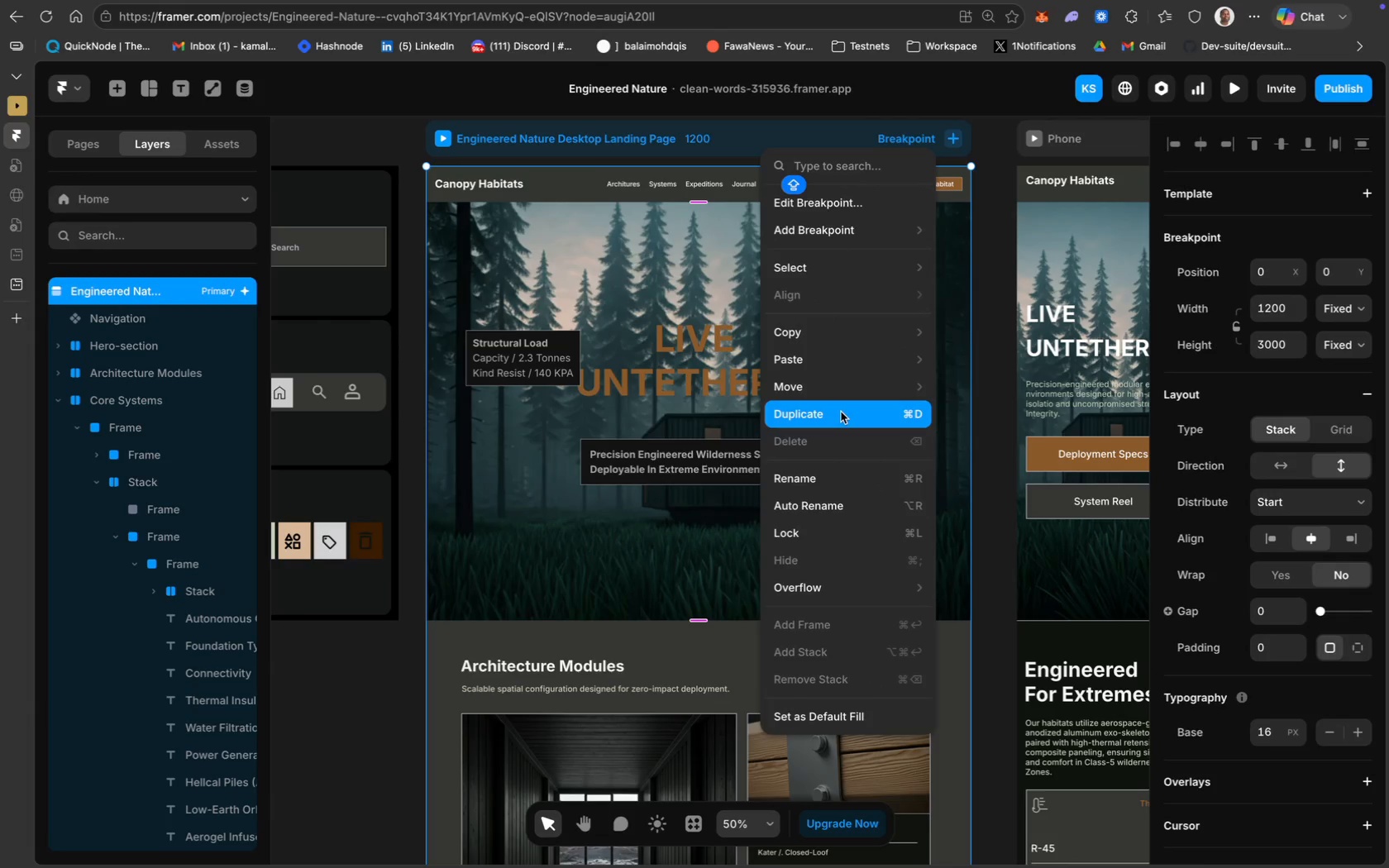 
right_click([167, 290])
 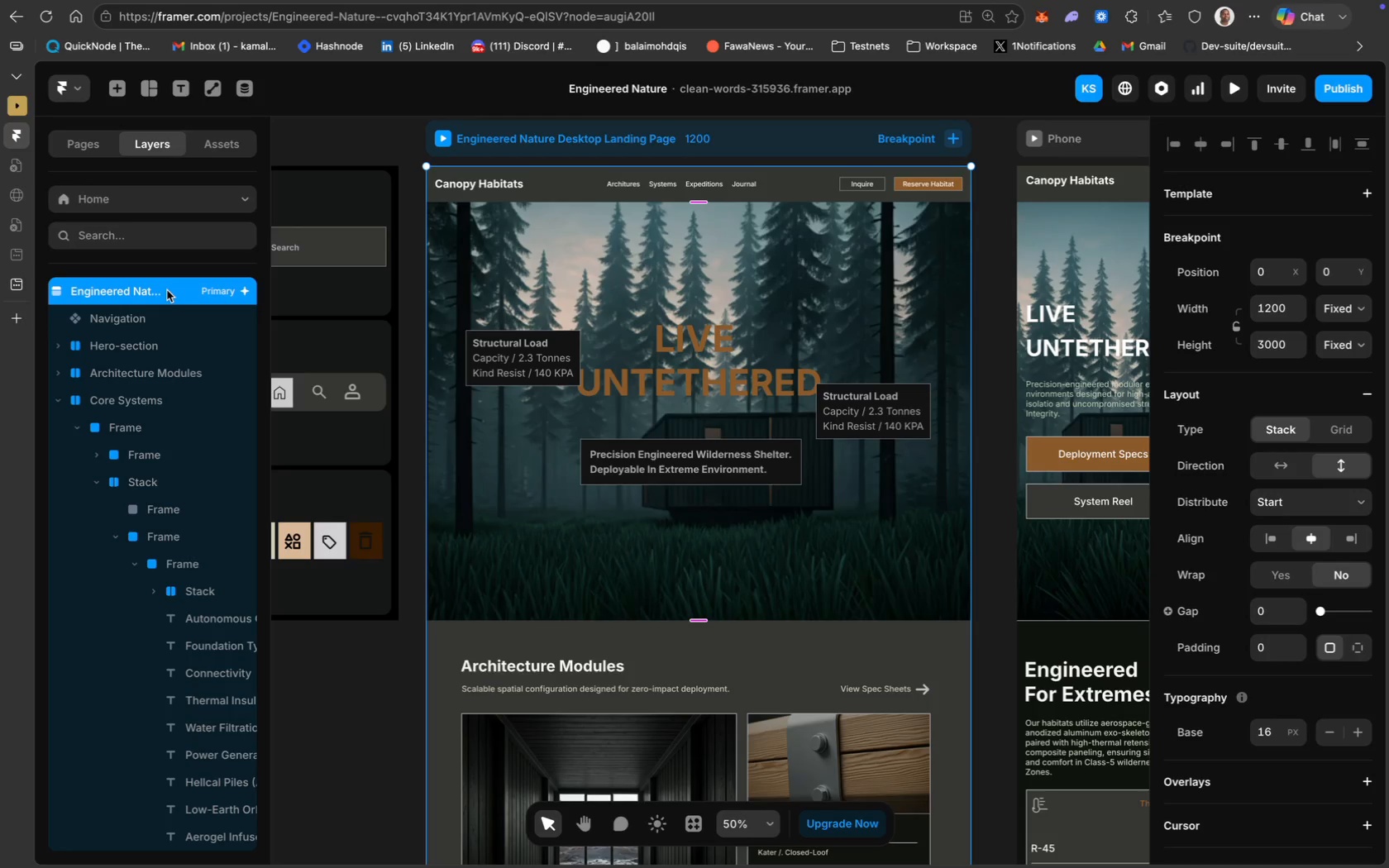 
right_click([167, 290])
 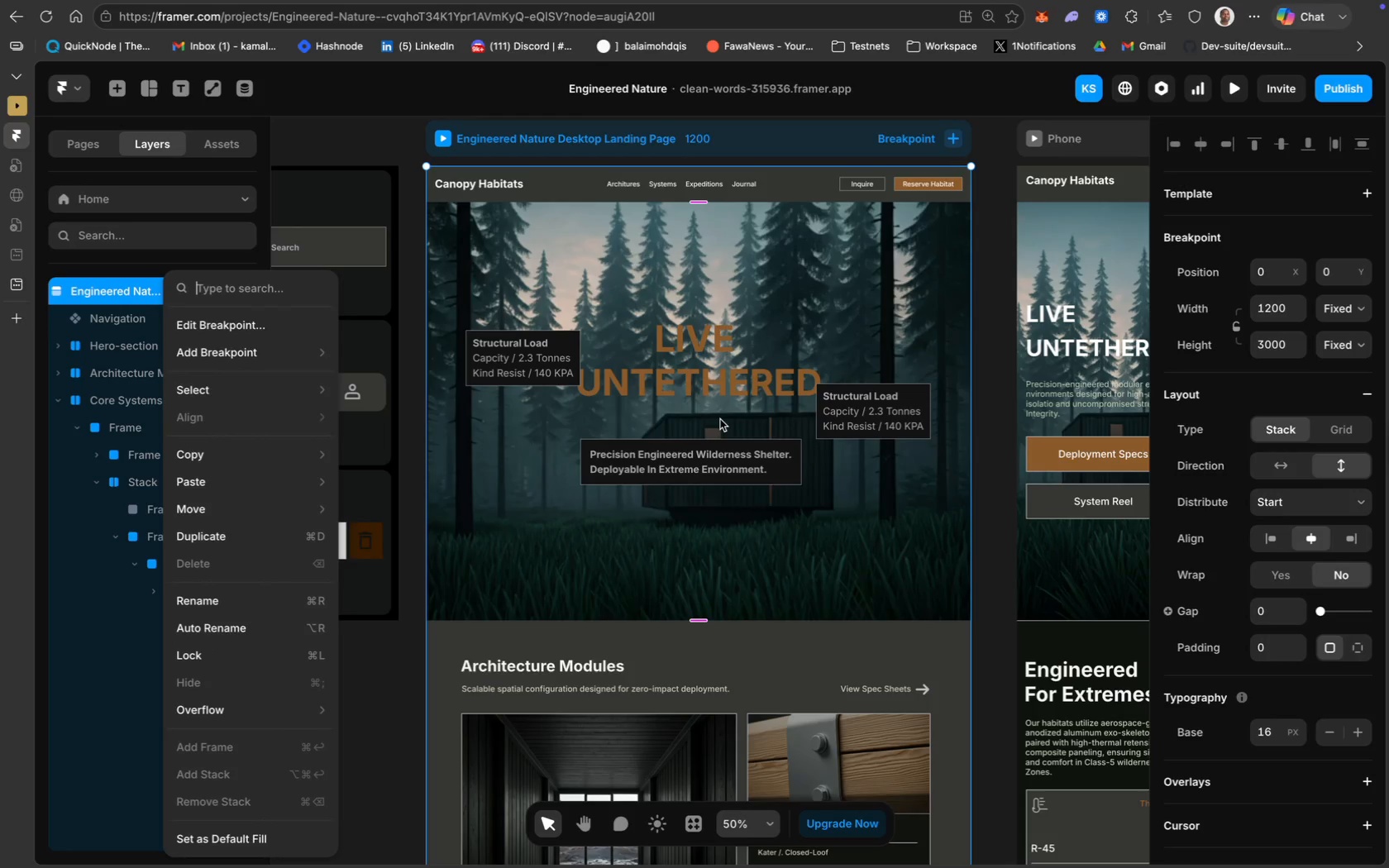 
wait(7.04)
 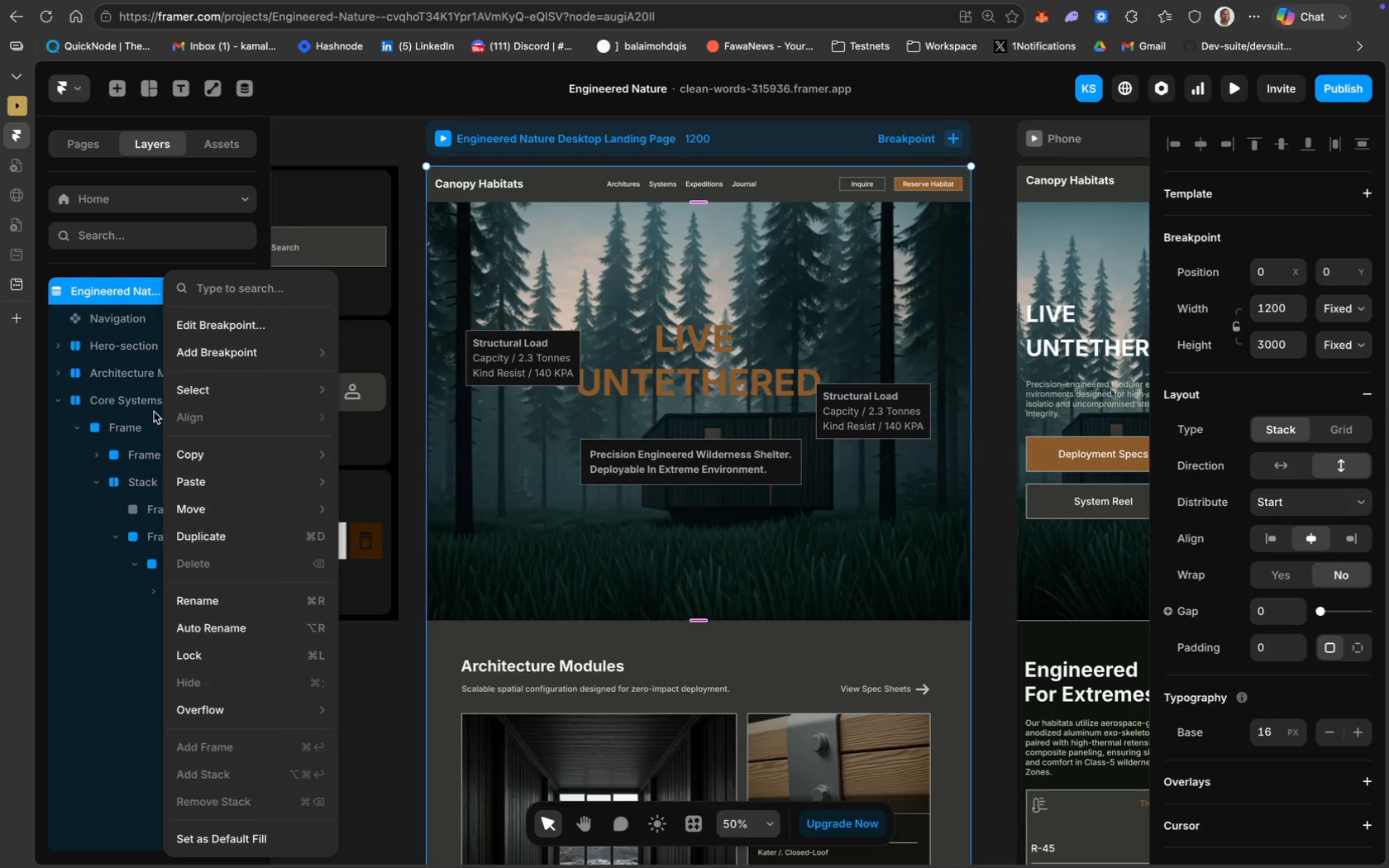 
scroll: coordinate [785, 549], scroll_direction: down, amount: 23.0
 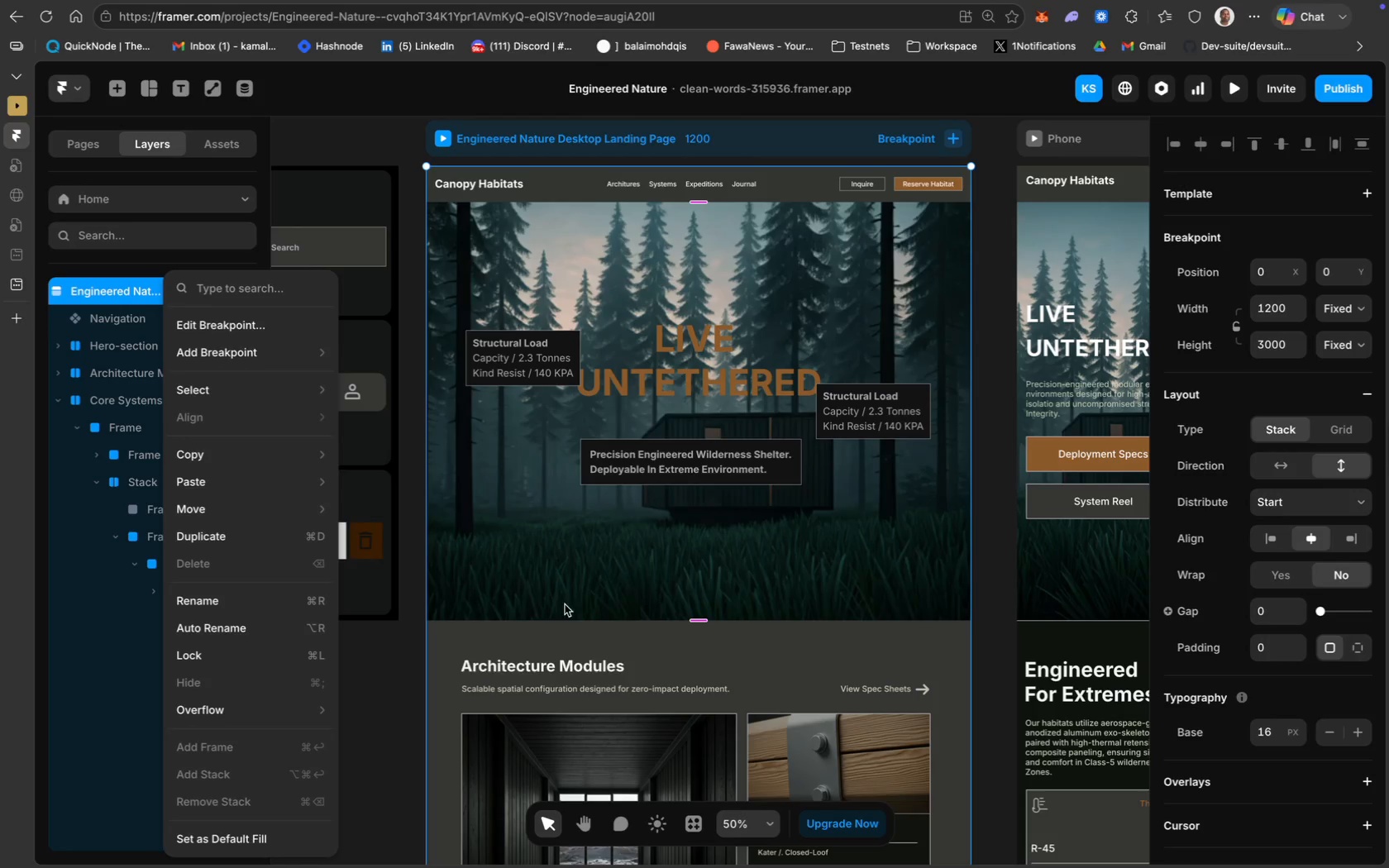 
mouse_move([418, 677])
 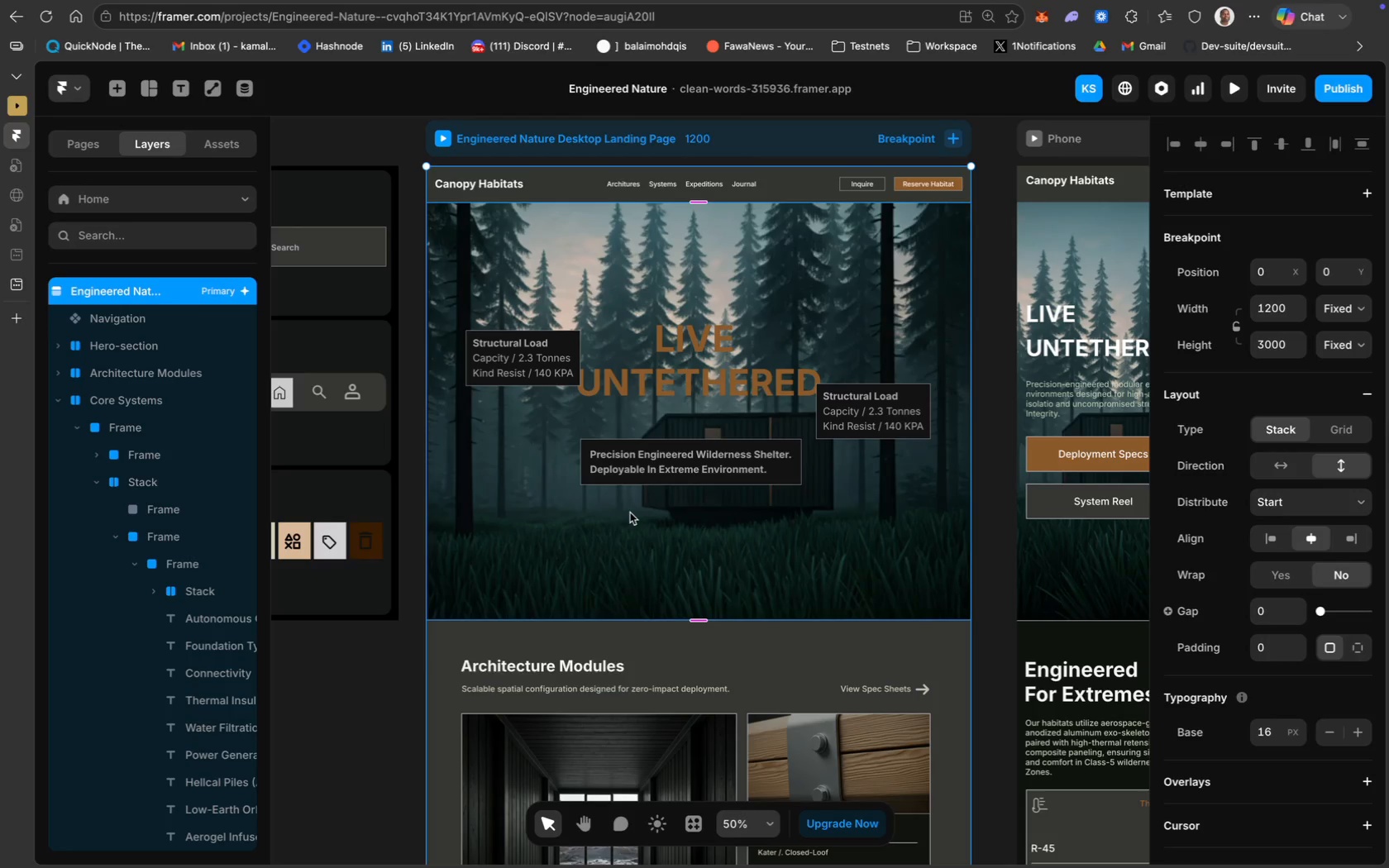 
scroll: coordinate [736, 346], scroll_direction: down, amount: 23.0
 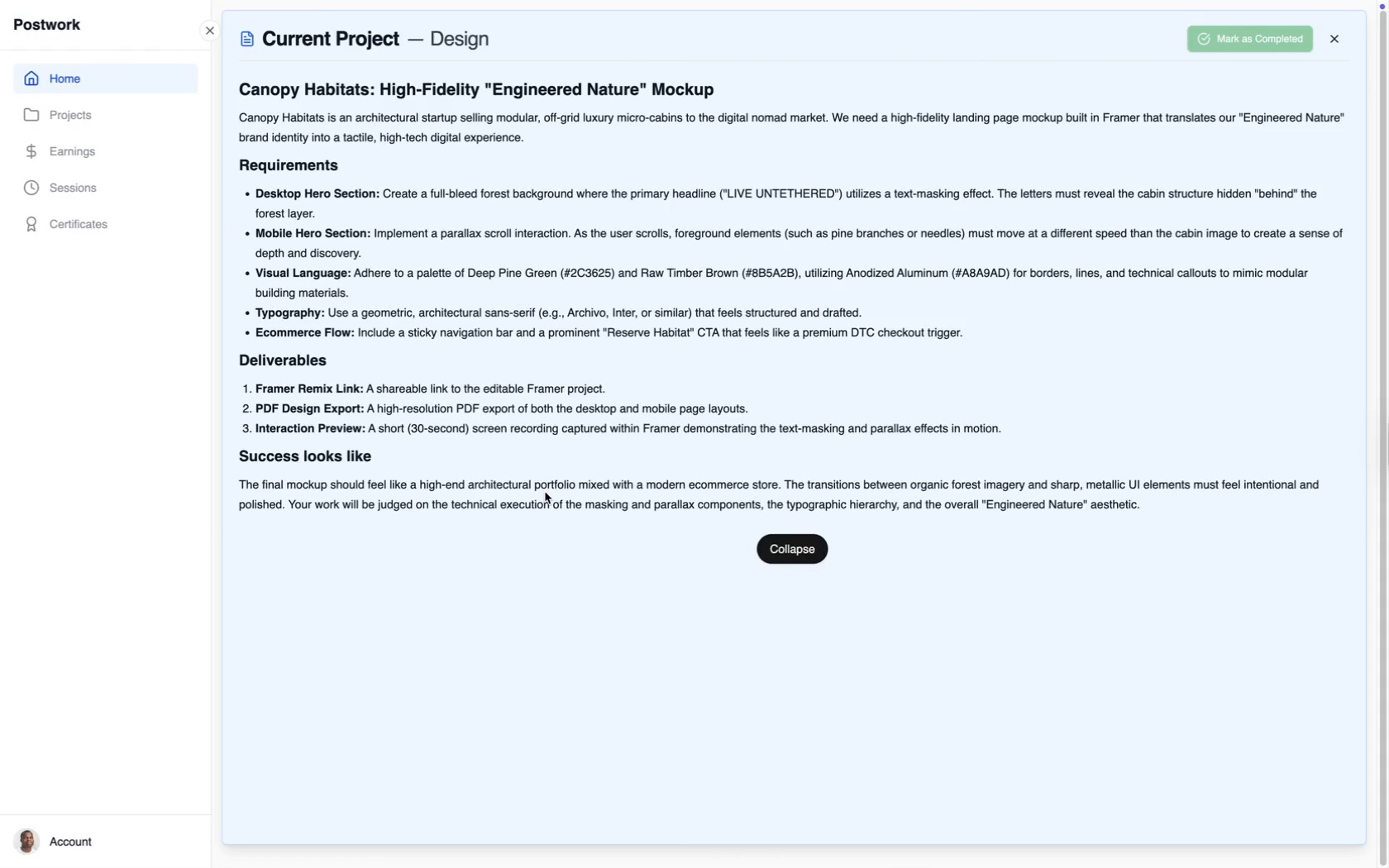 
wait(11.21)
 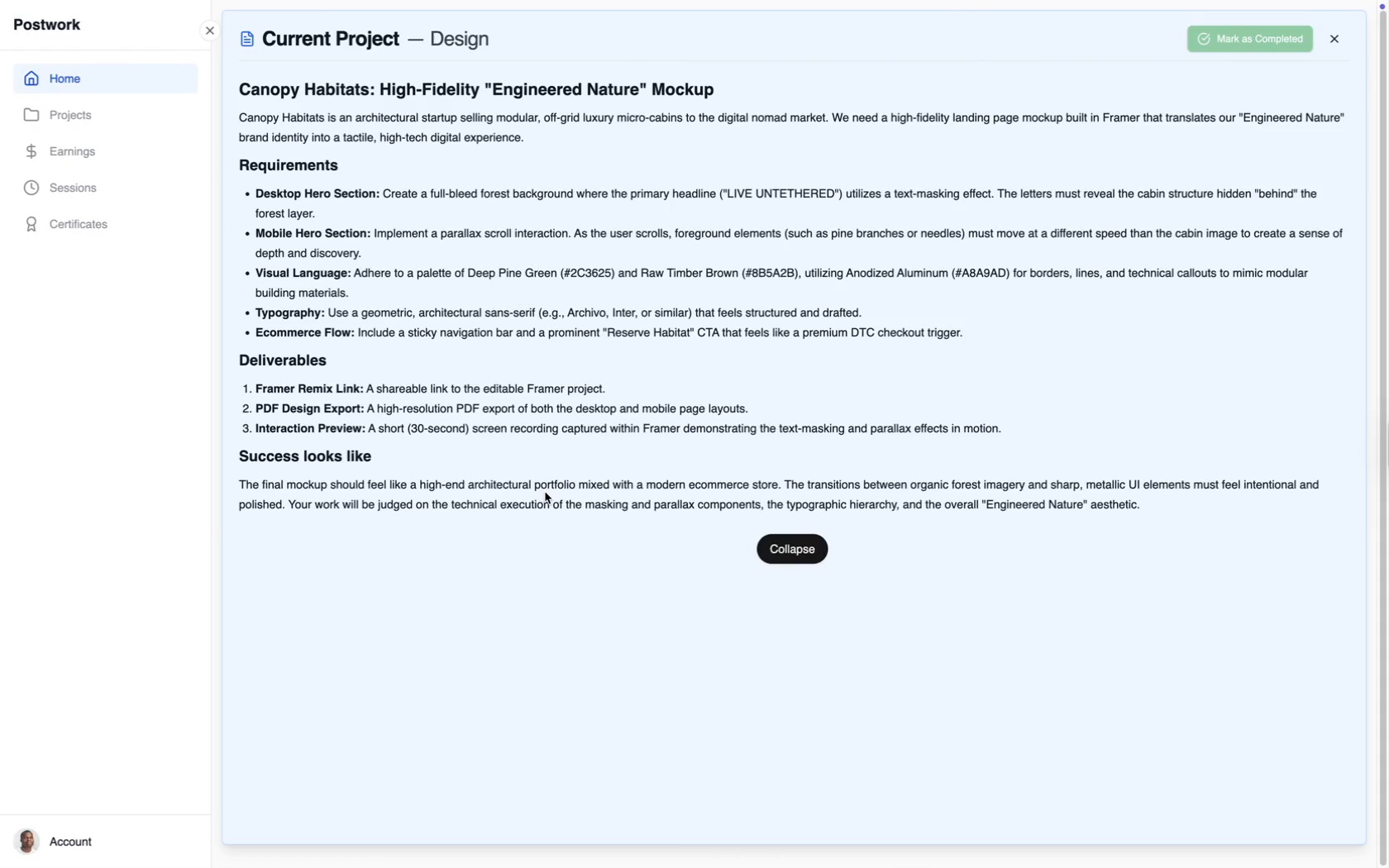 
scroll: coordinate [360, 463], scroll_direction: up, amount: 34.0
 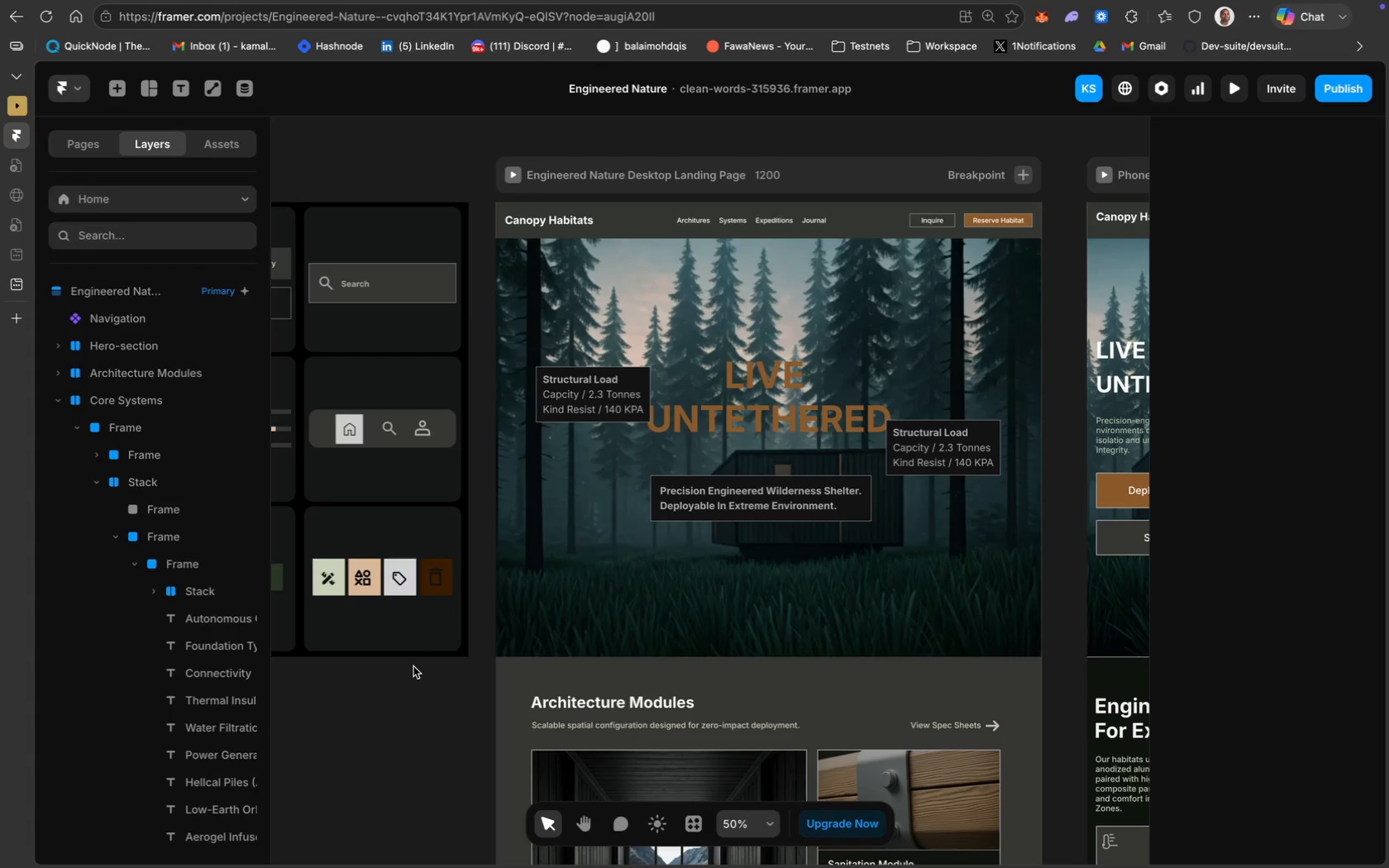 
wait(37.59)
 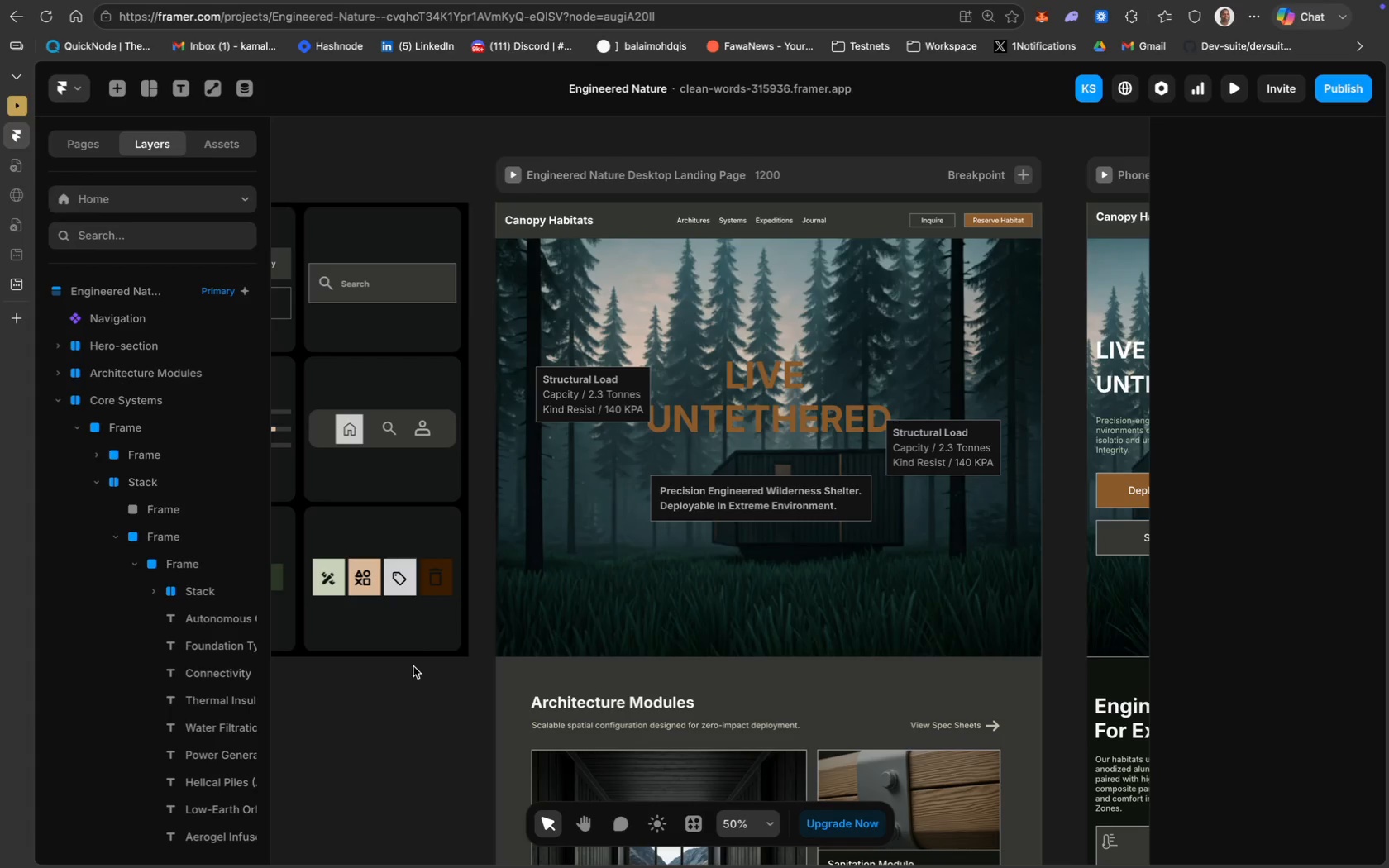 
scroll: coordinate [652, 559], scroll_direction: down, amount: 8.0
 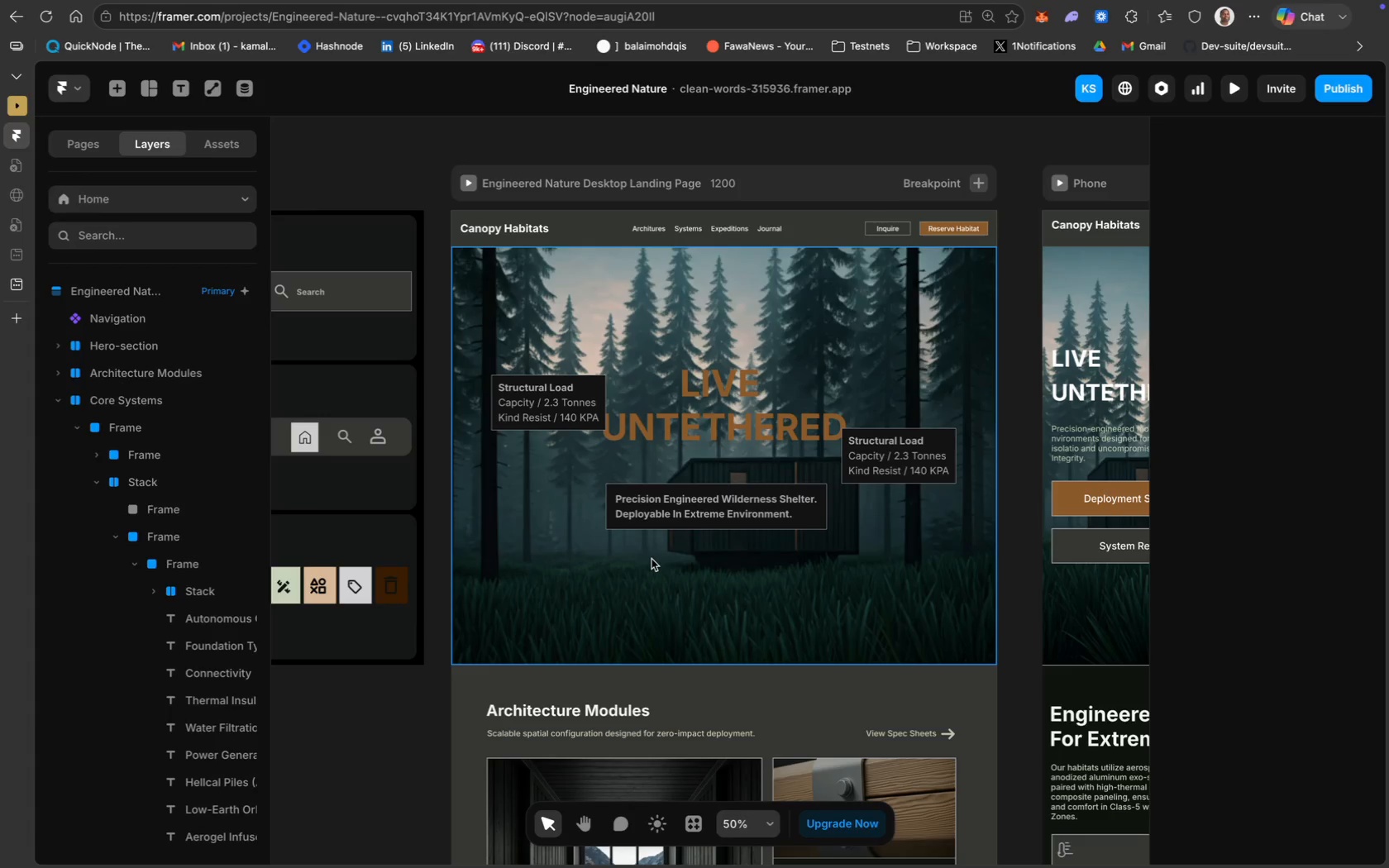 
wait(14.65)
 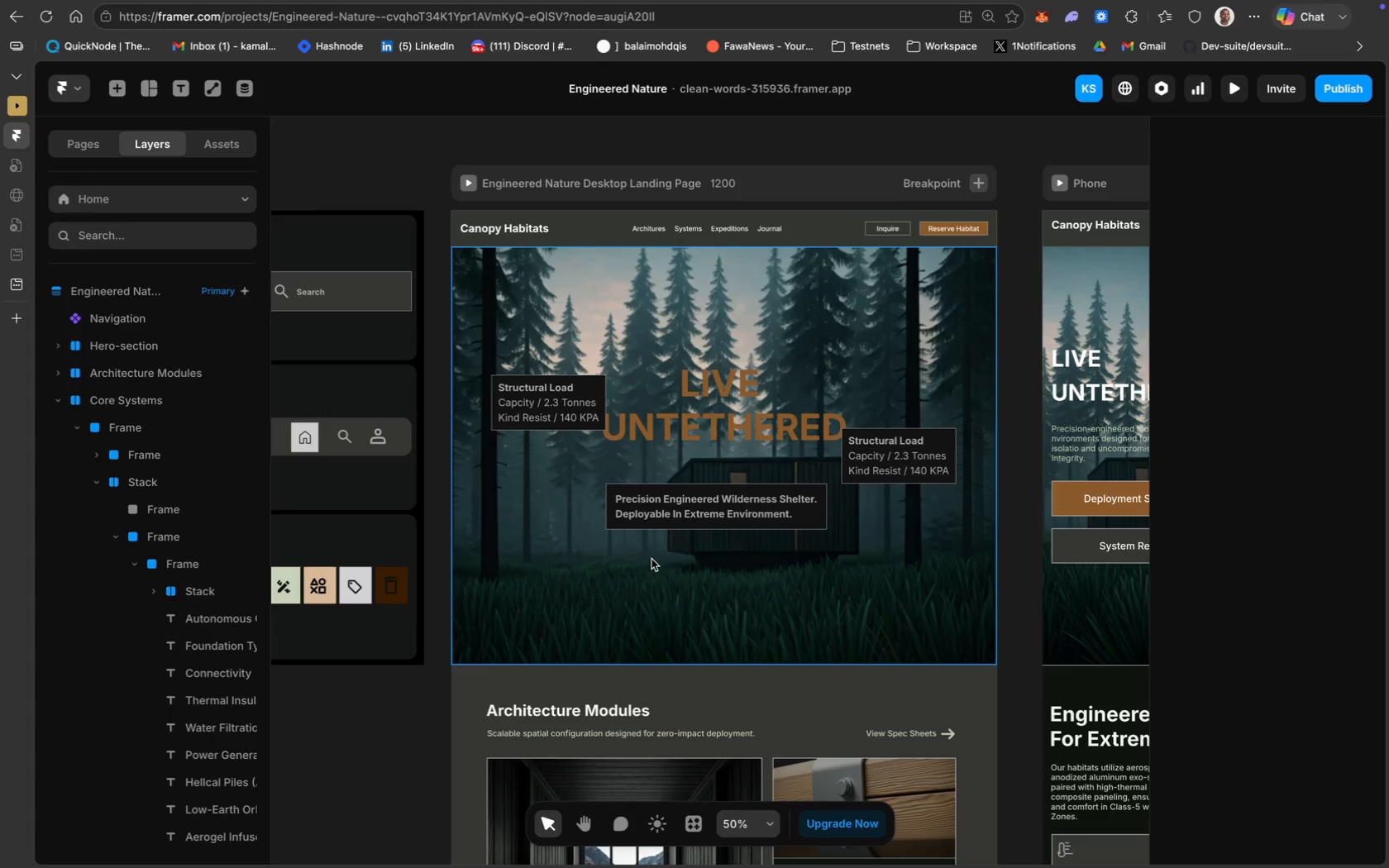 
scroll: coordinate [699, 518], scroll_direction: down, amount: 13.0
 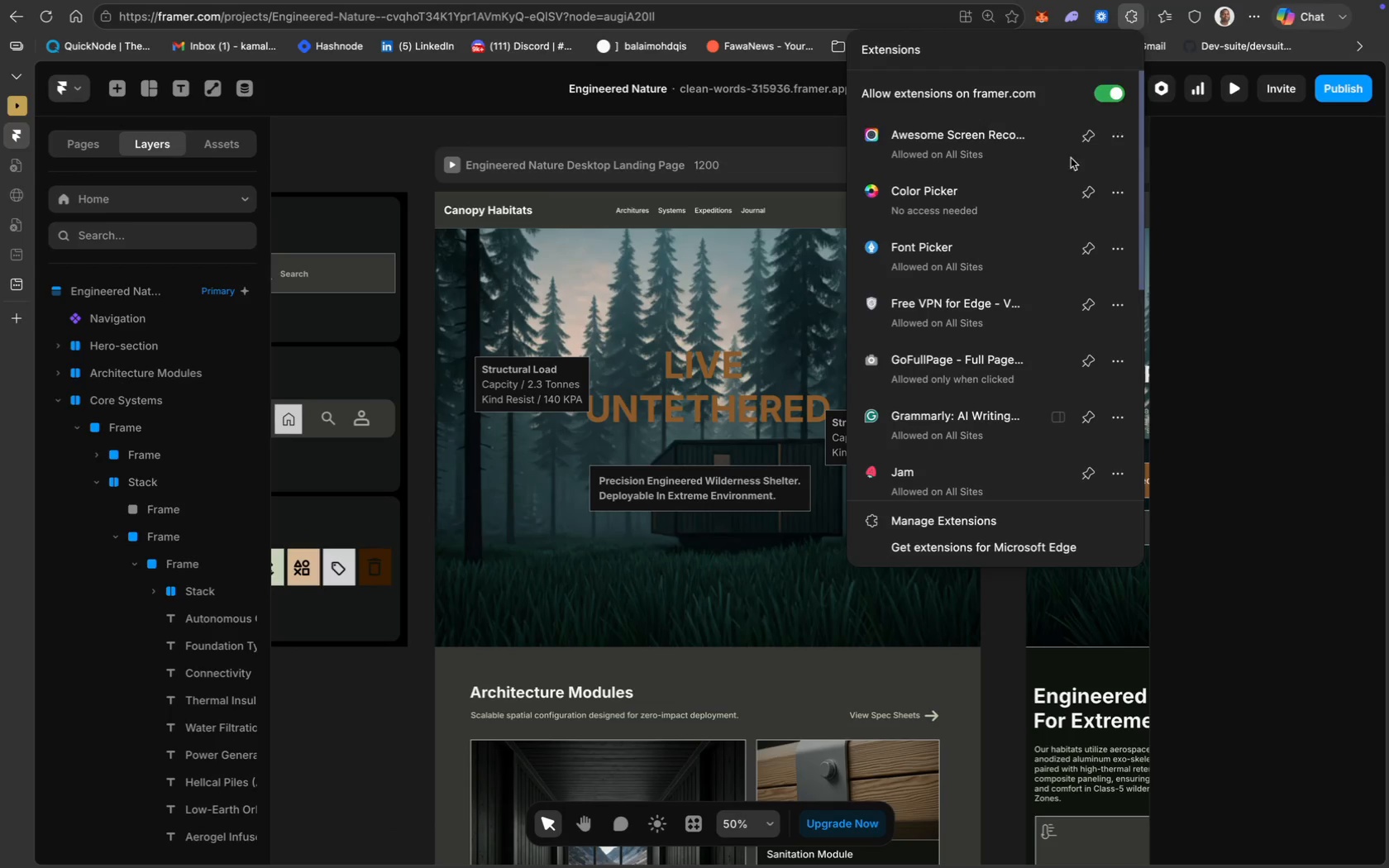 
left_click([978, 151])
 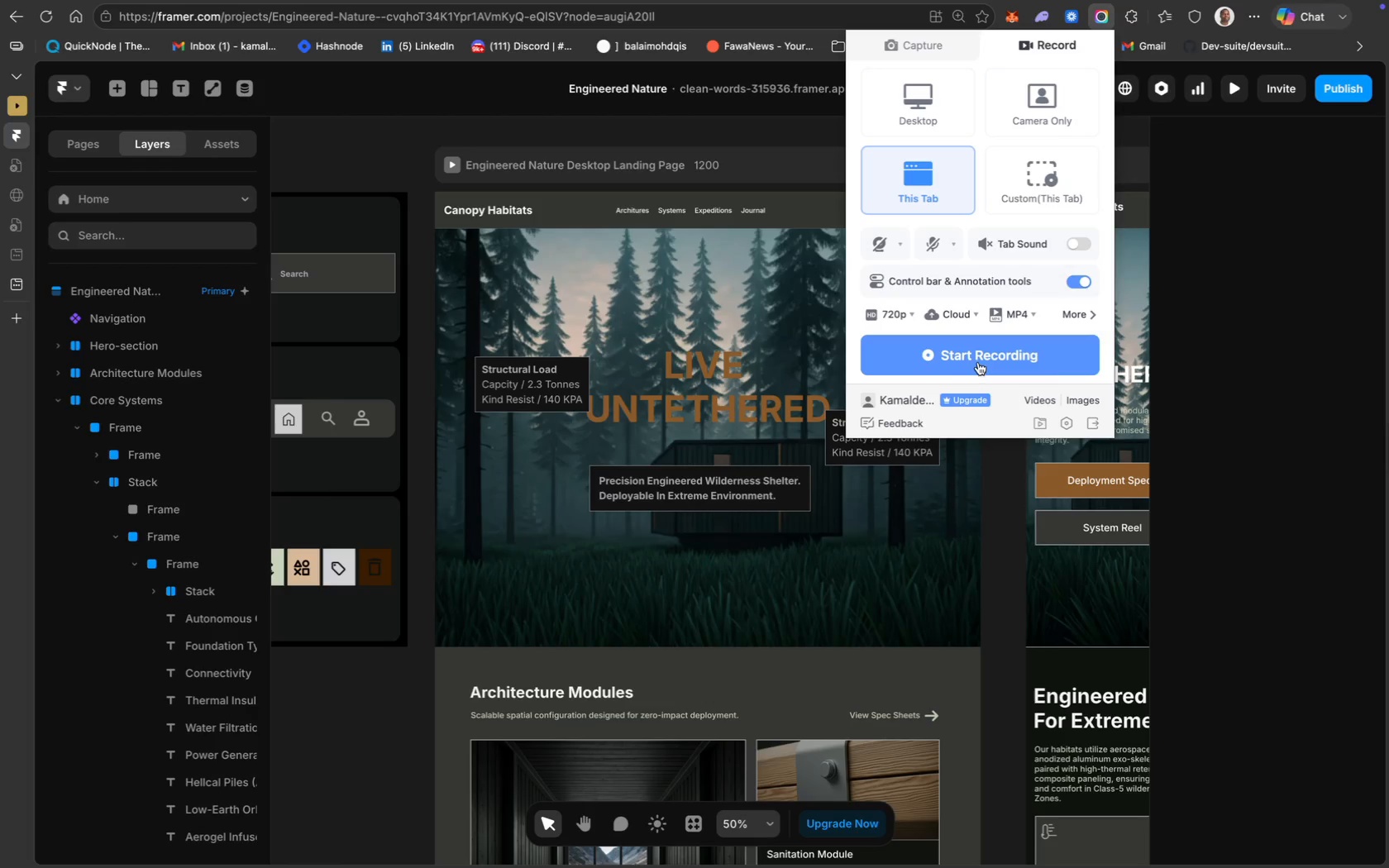 
wait(6.17)
 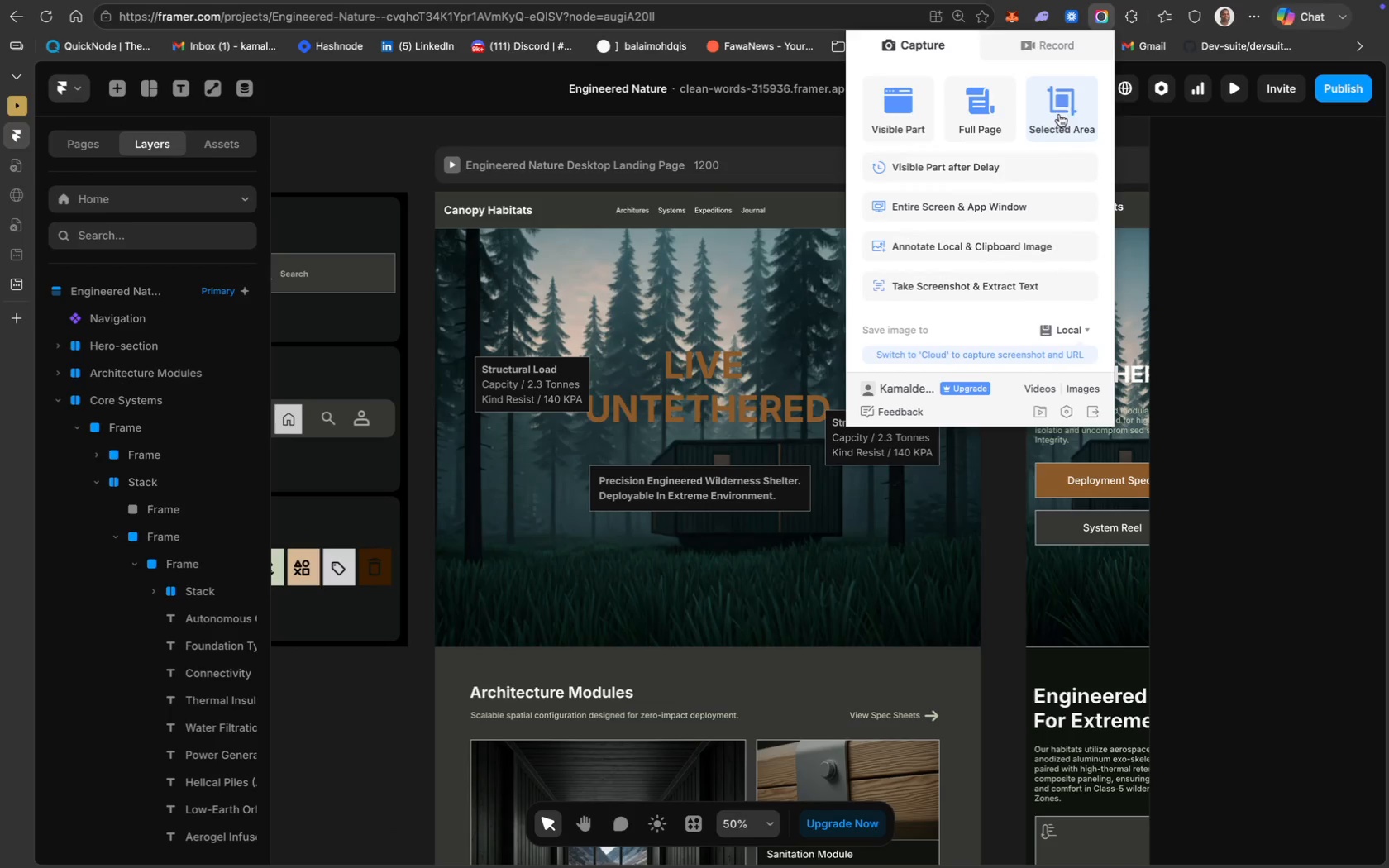 
left_click([986, 352])
 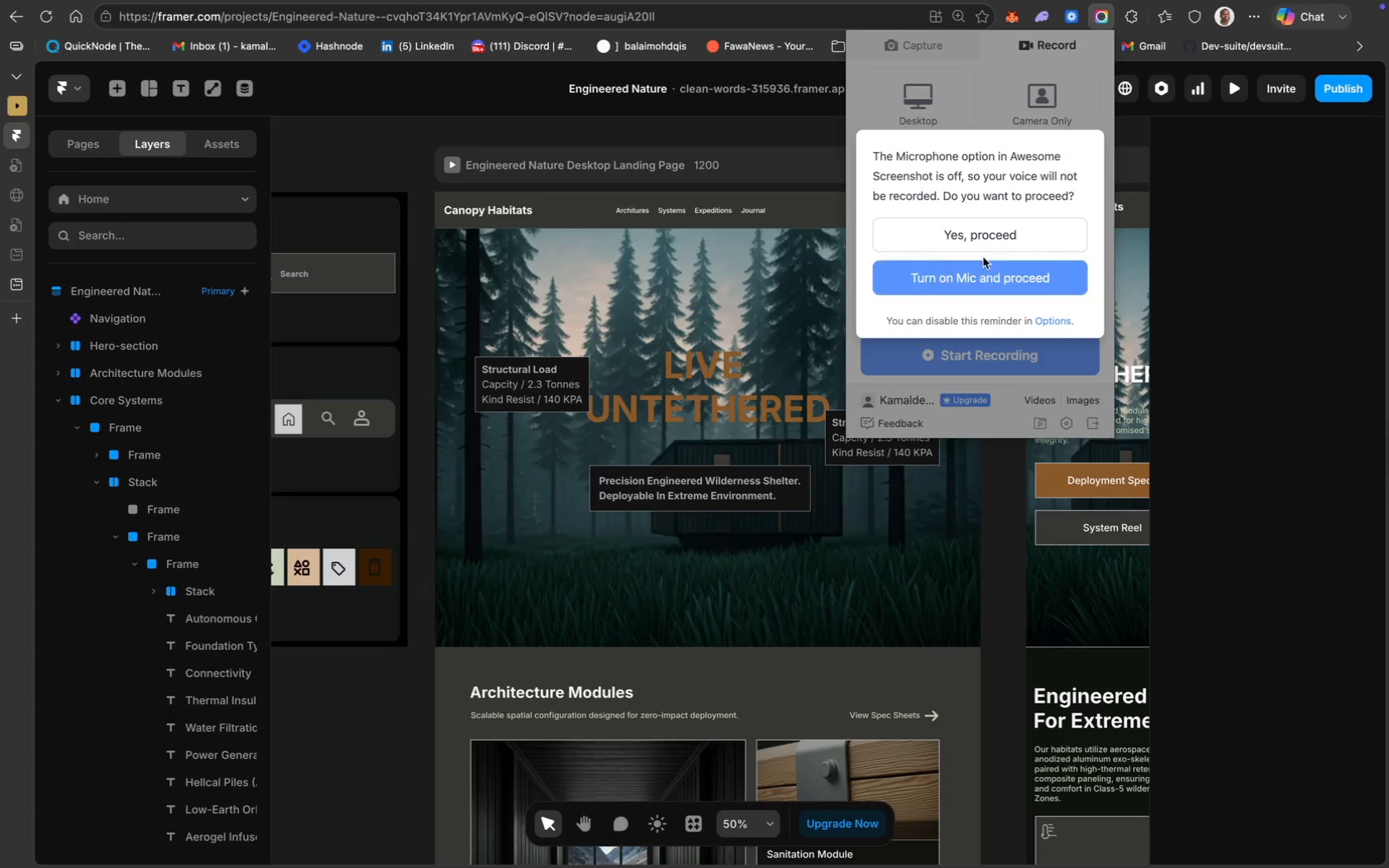 
left_click([1014, 232])
 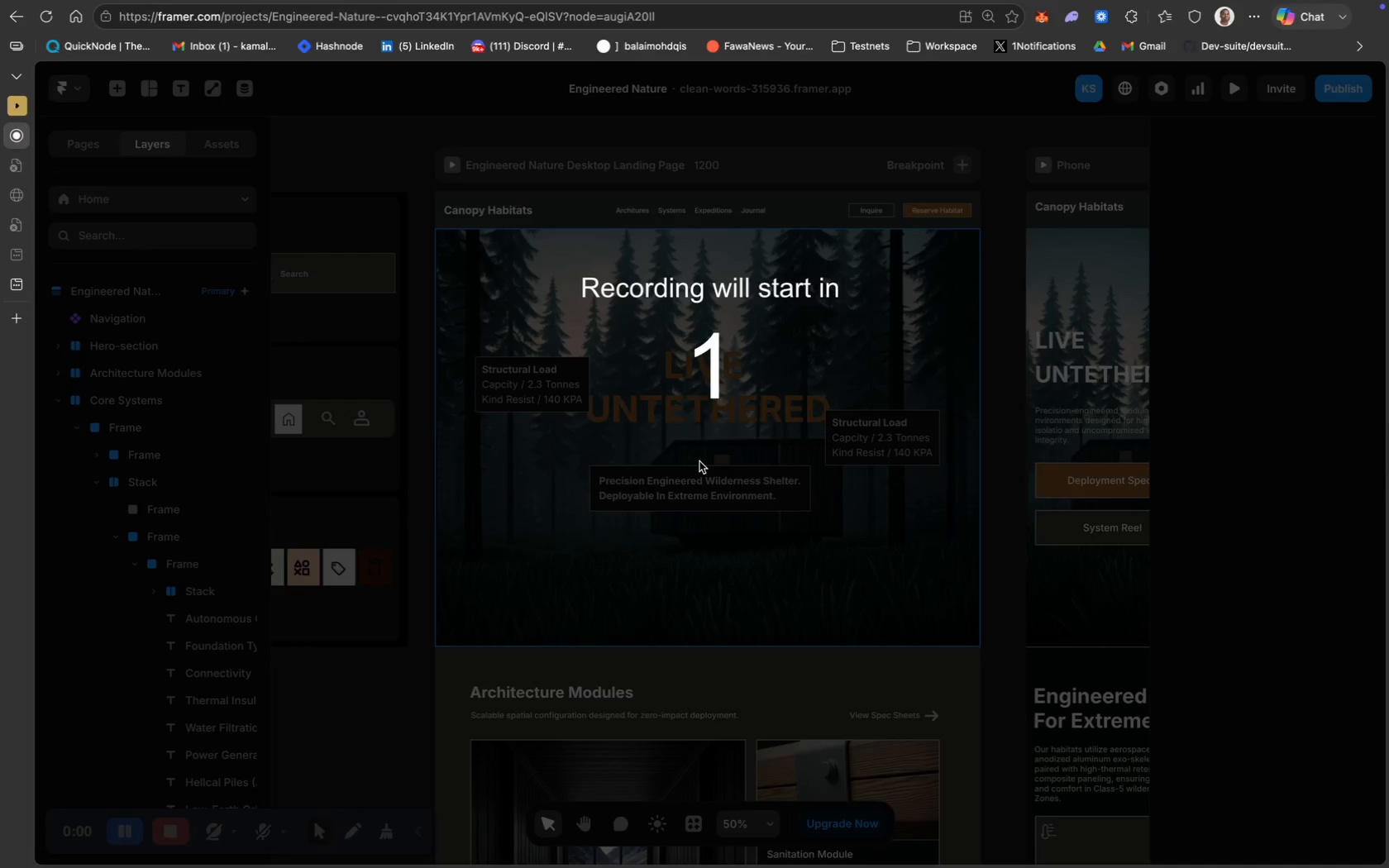 
scroll: coordinate [520, 312], scroll_direction: up, amount: 67.0
 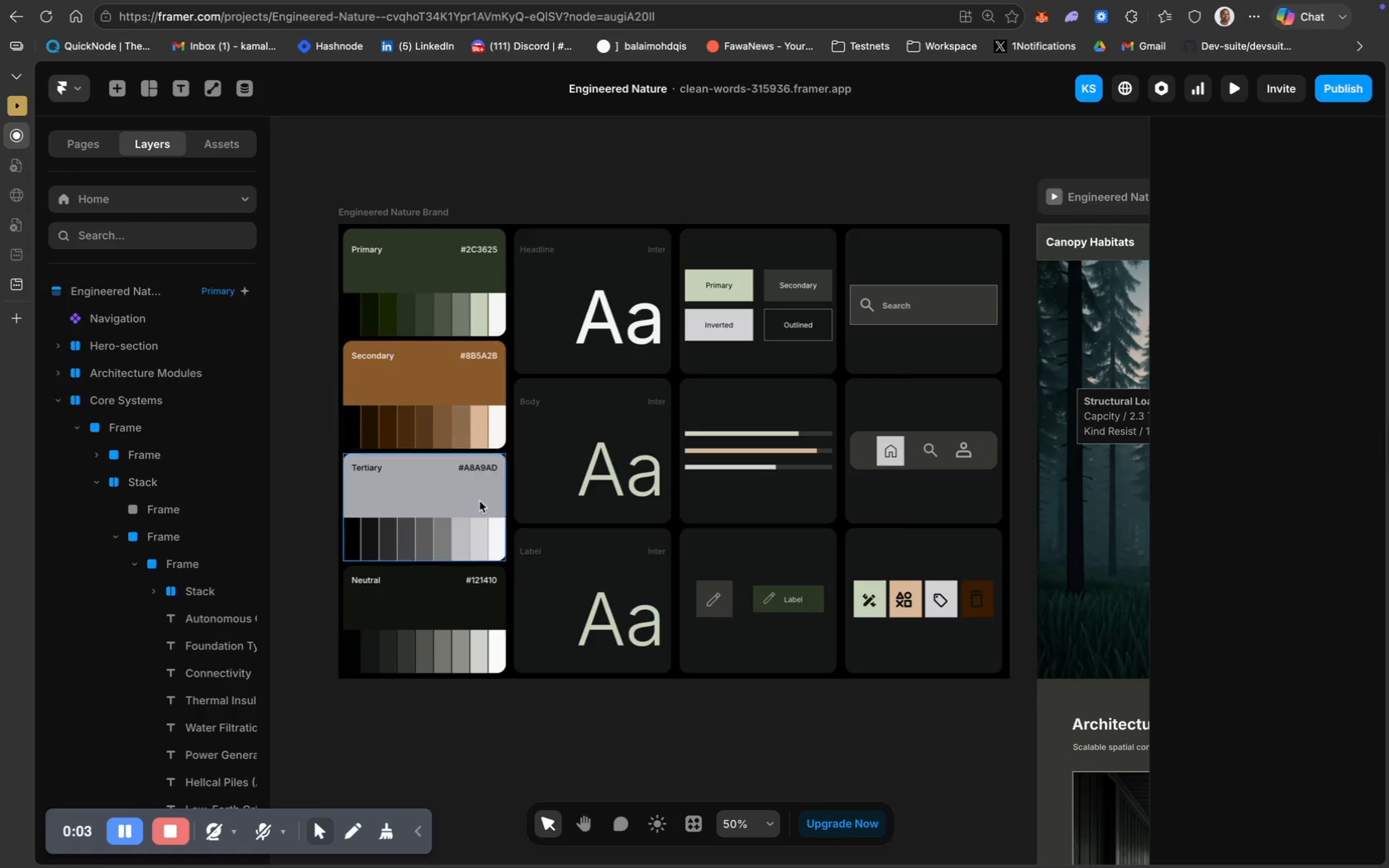 
scroll: coordinate [700, 455], scroll_direction: down, amount: 148.0
 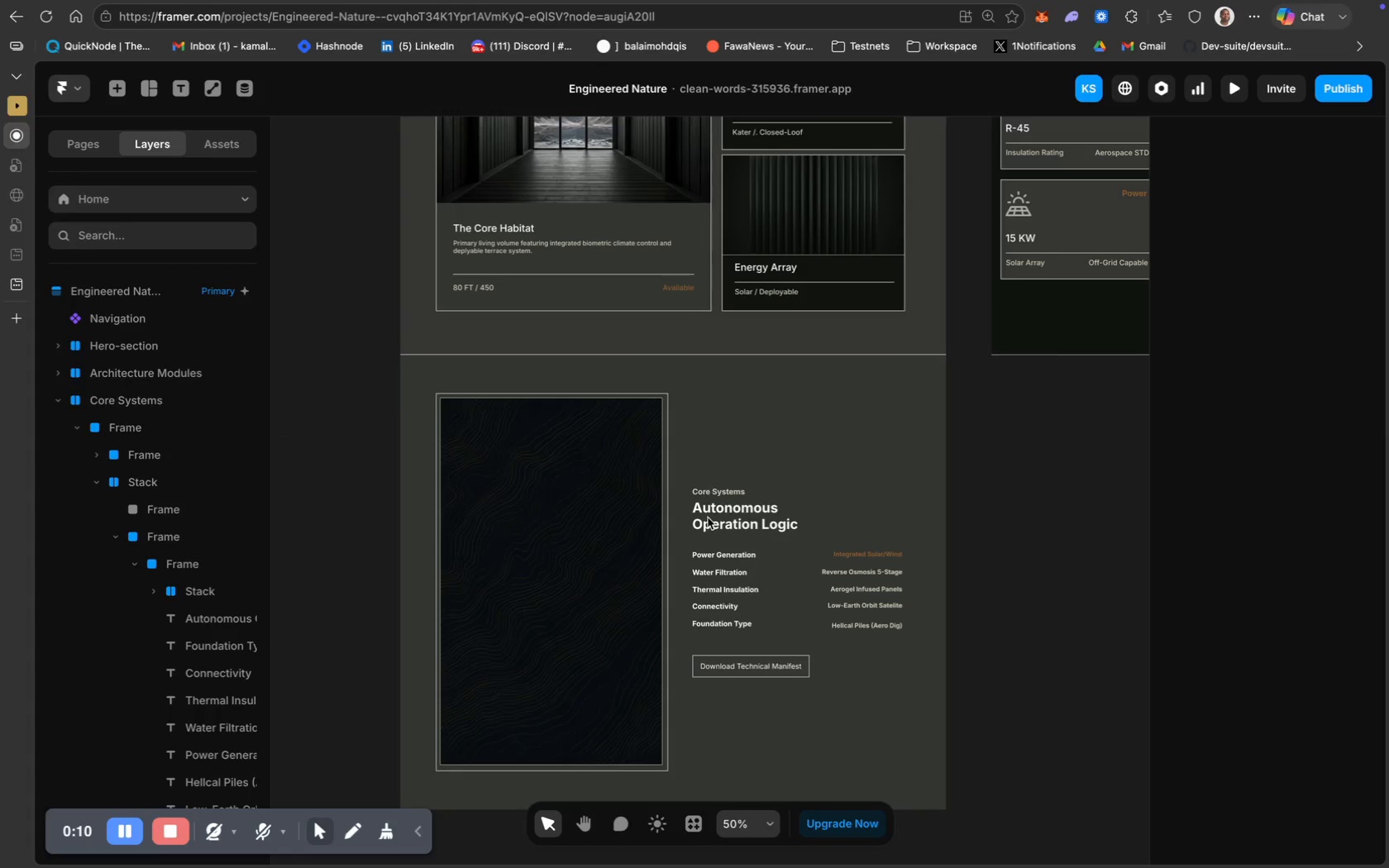 
scroll: coordinate [704, 320], scroll_direction: up, amount: 95.0
 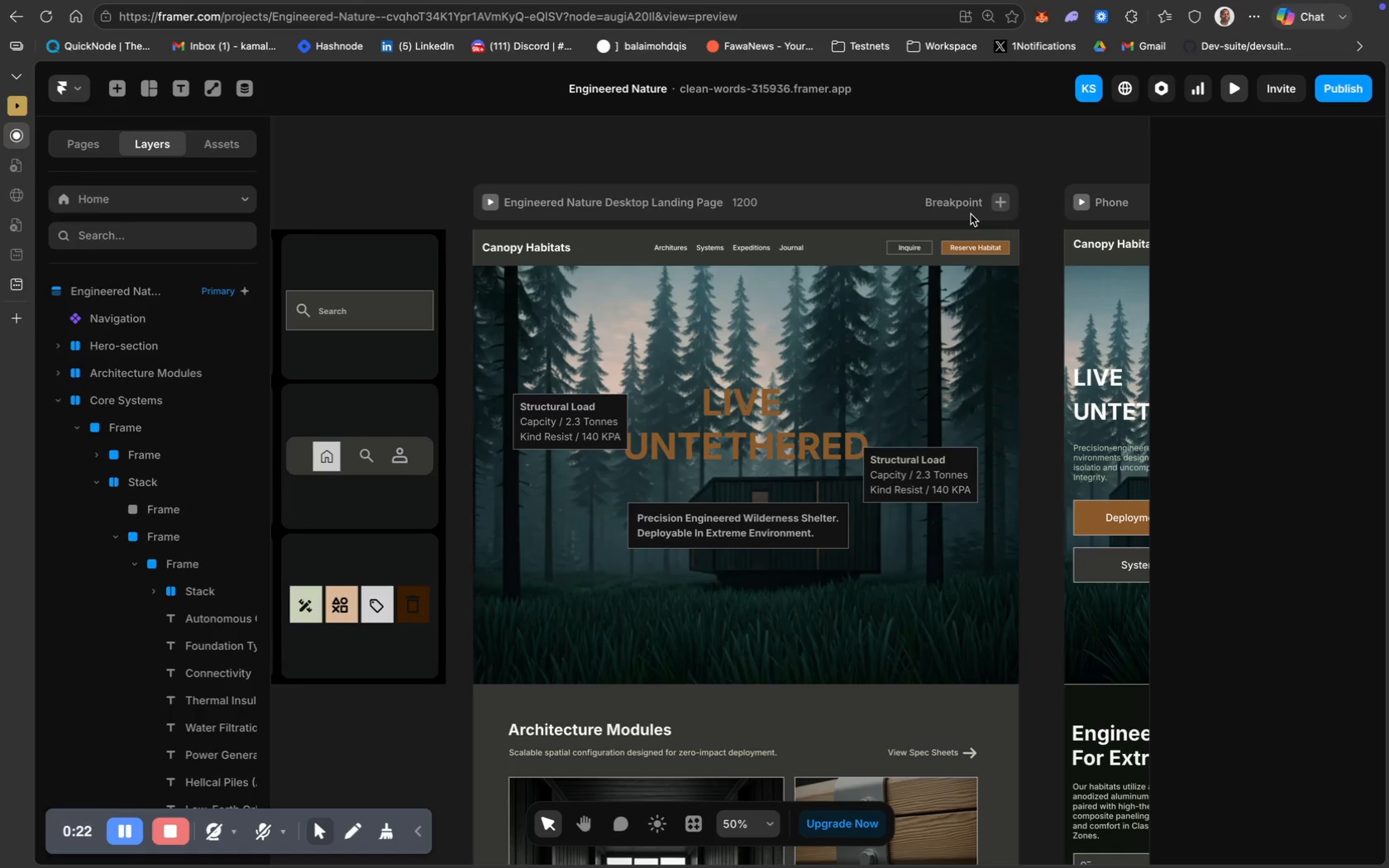 
wait(15.89)
 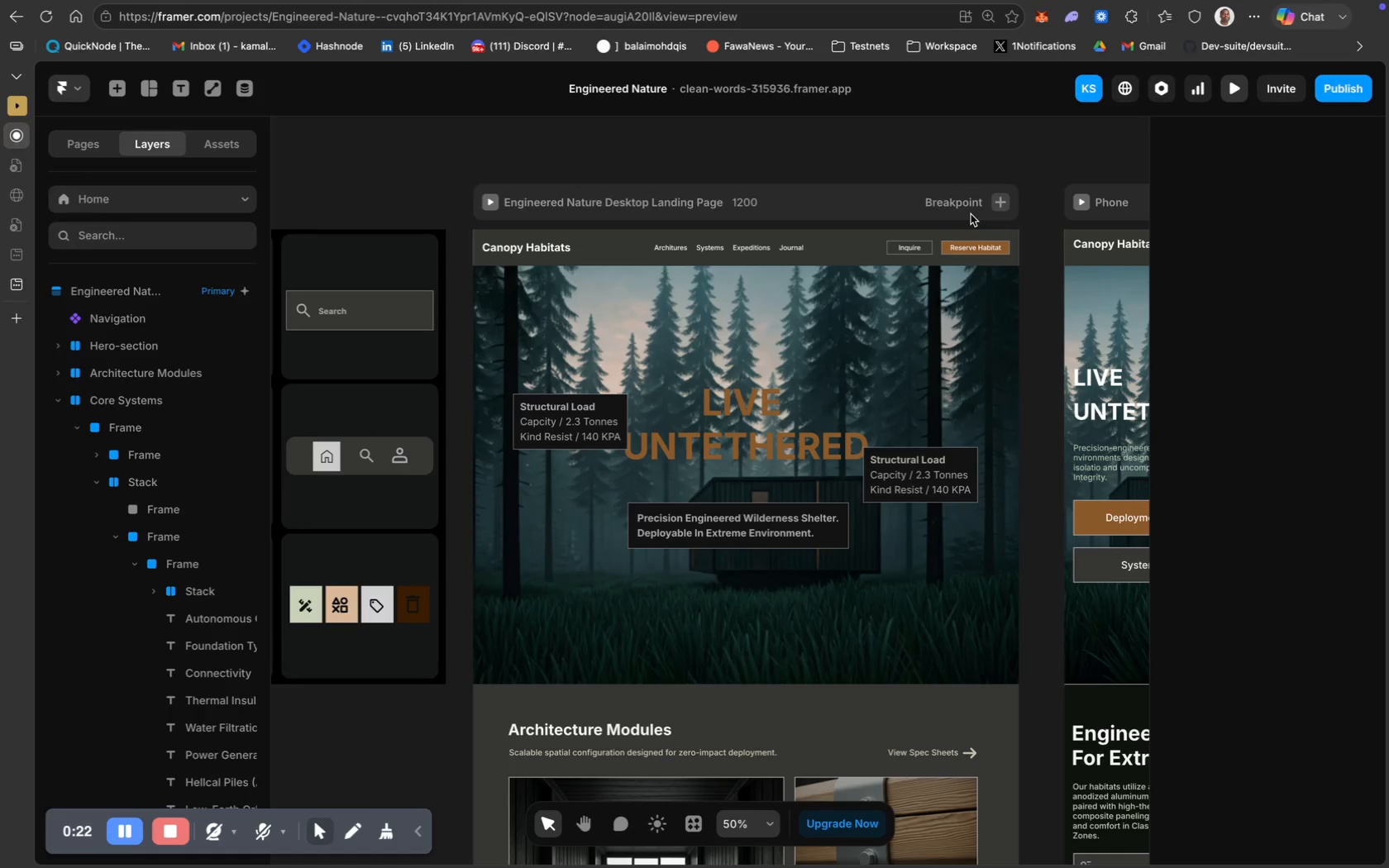 
scroll: coordinate [745, 524], scroll_direction: down, amount: 270.0
 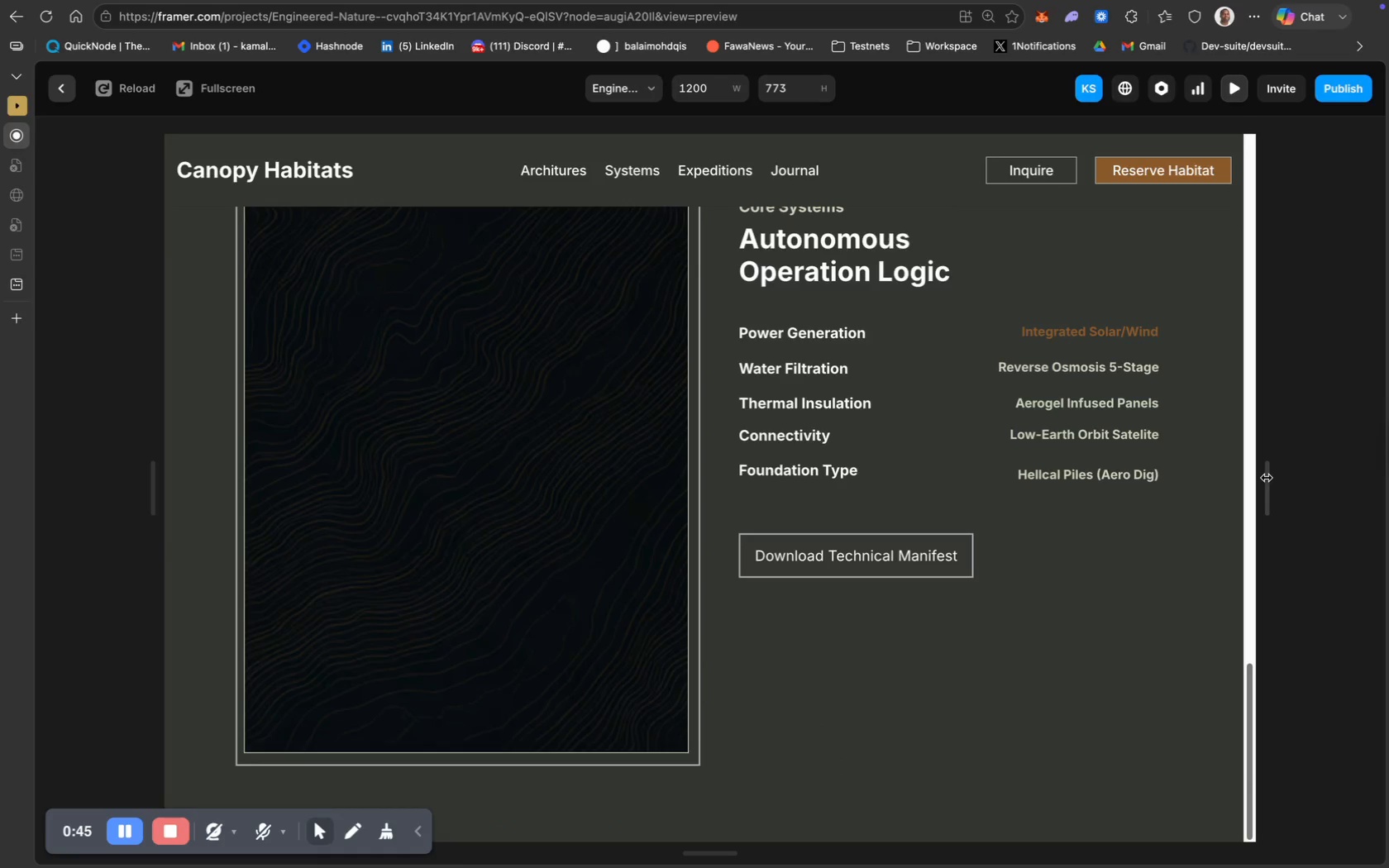 
left_click_drag(start_coordinate=[1266, 477], to_coordinate=[897, 468])
 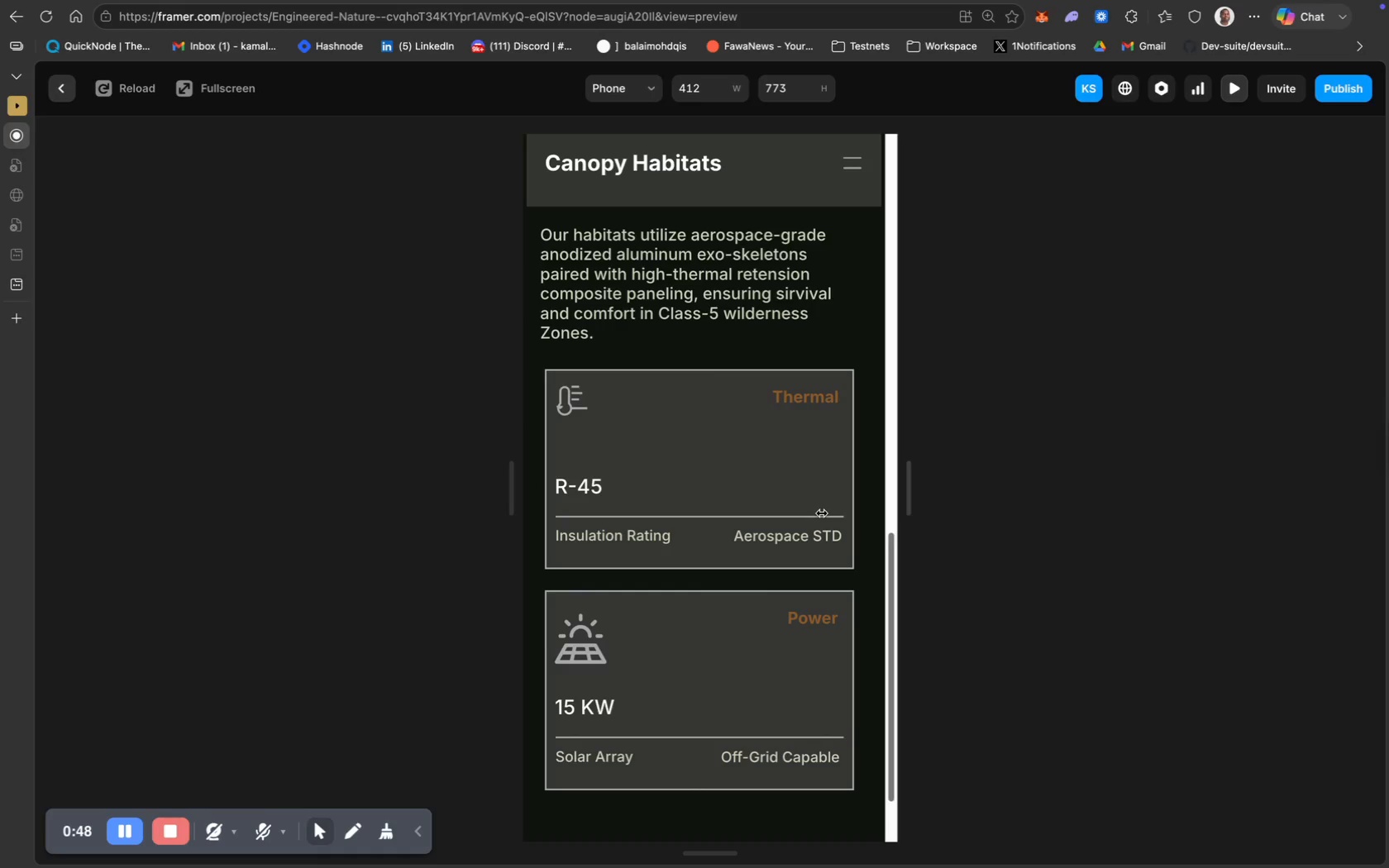 
scroll: coordinate [790, 463], scroll_direction: up, amount: 99.0
 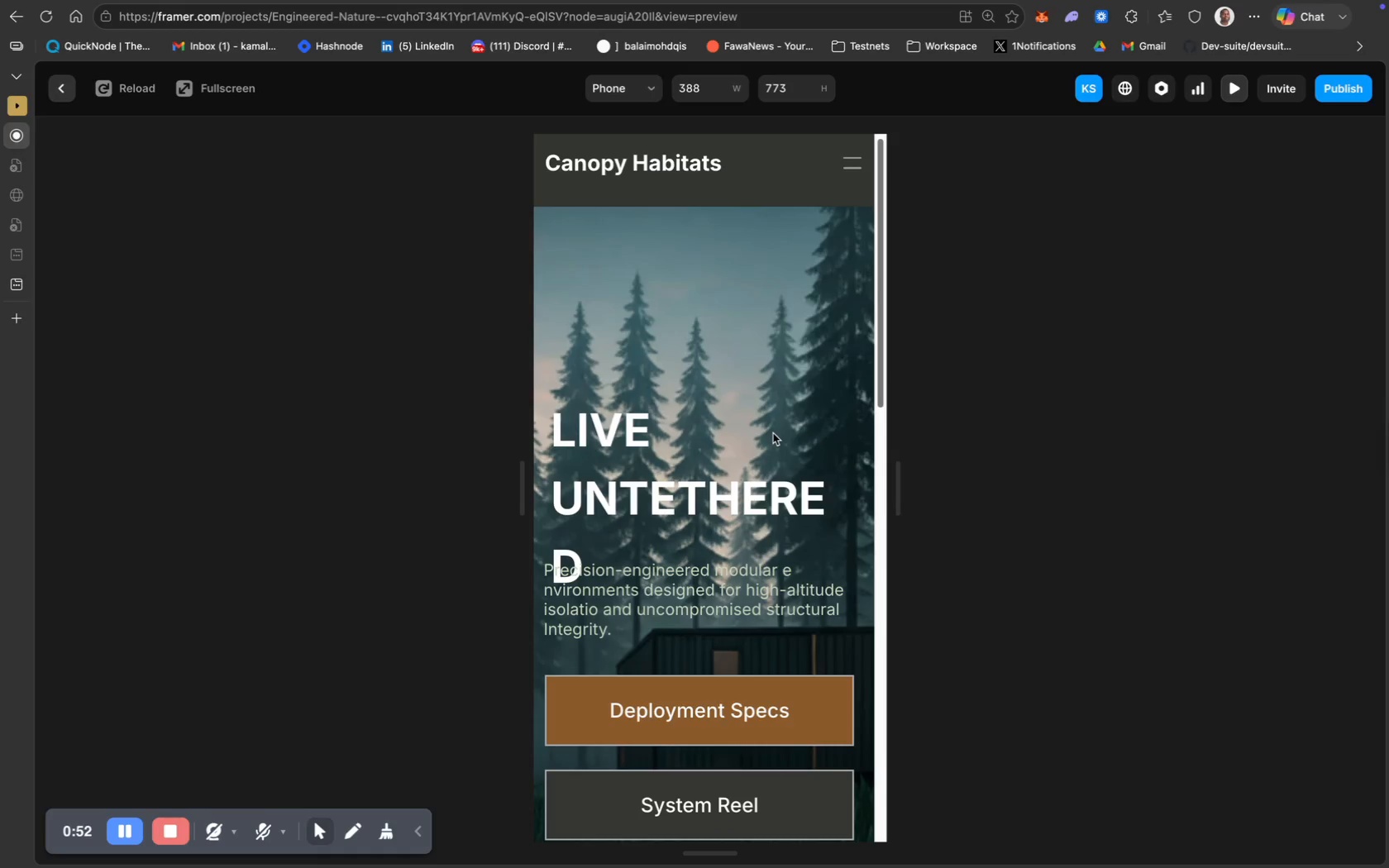 
scroll: coordinate [773, 433], scroll_direction: down, amount: 71.0
 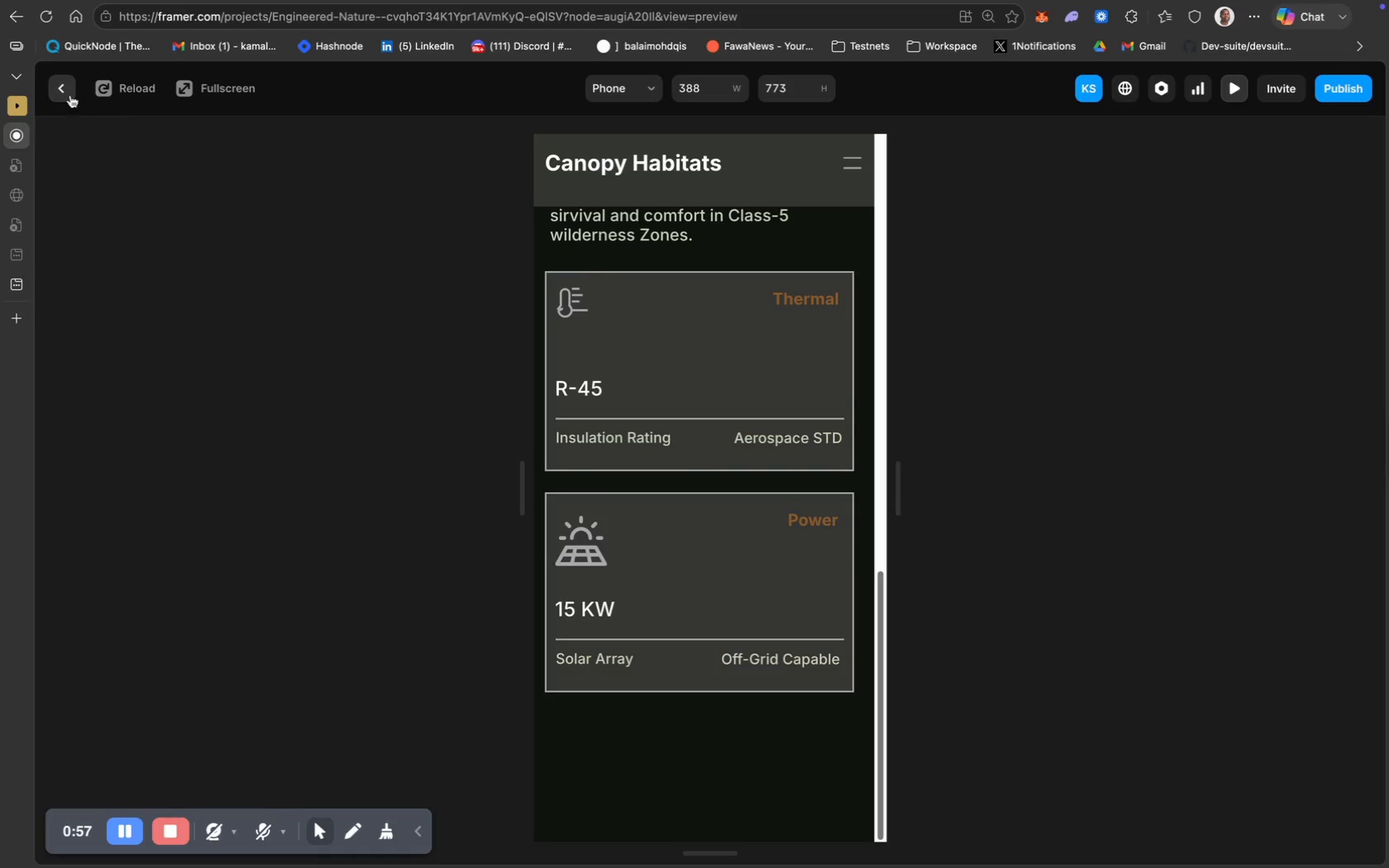 
left_click([61, 91])
 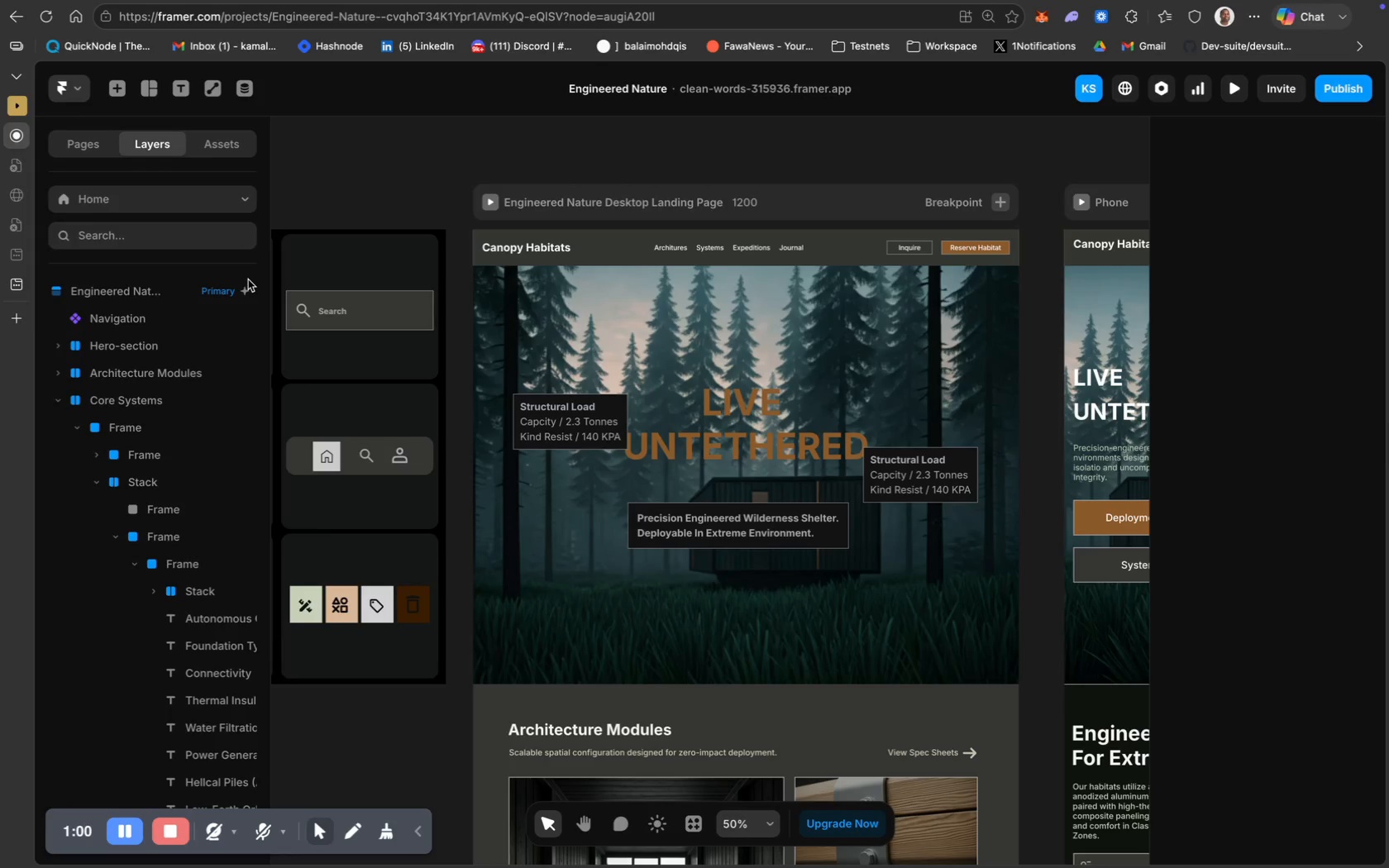 
wait(5.07)
 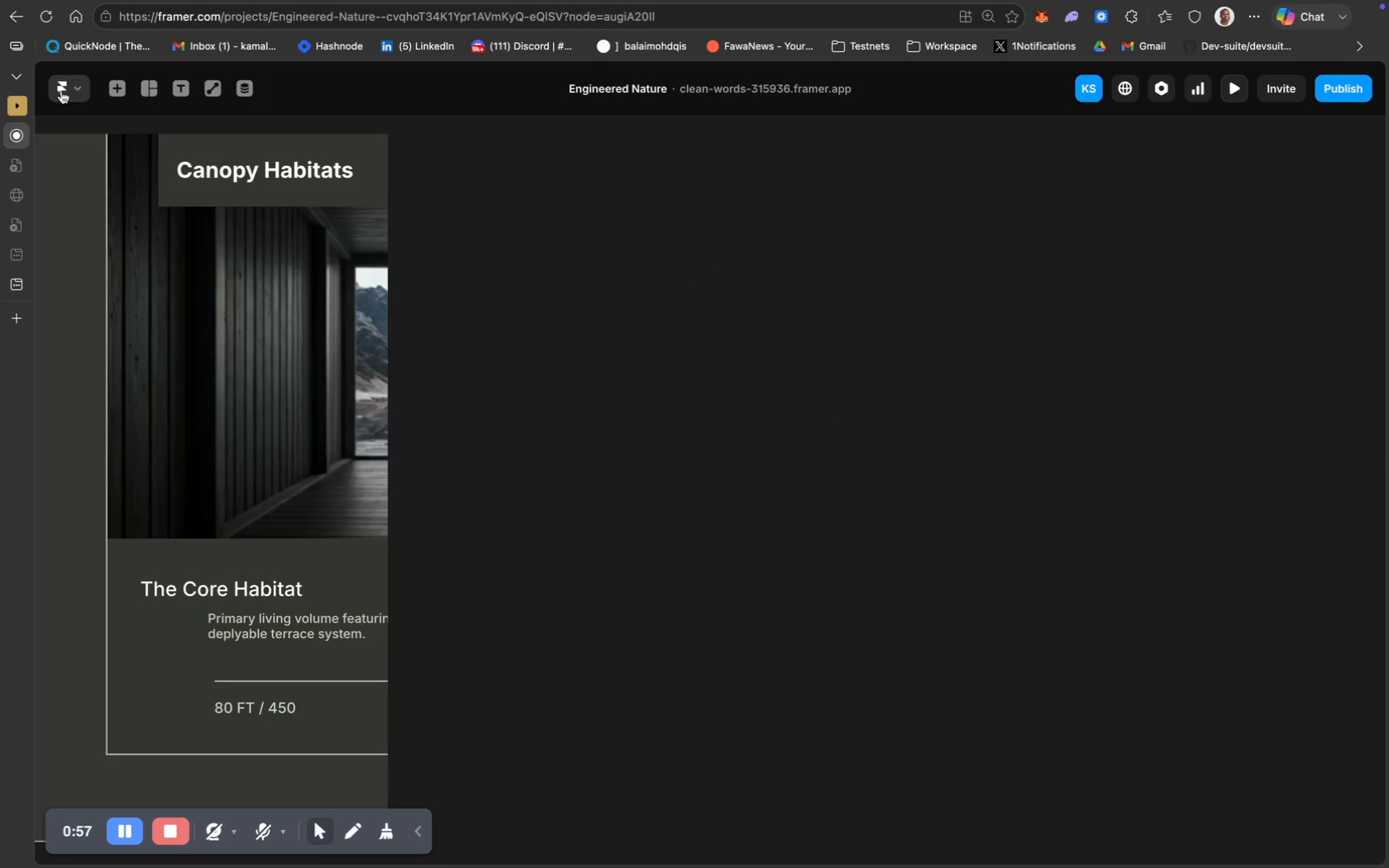 
scroll: coordinate [614, 452], scroll_direction: down, amount: 50.0
 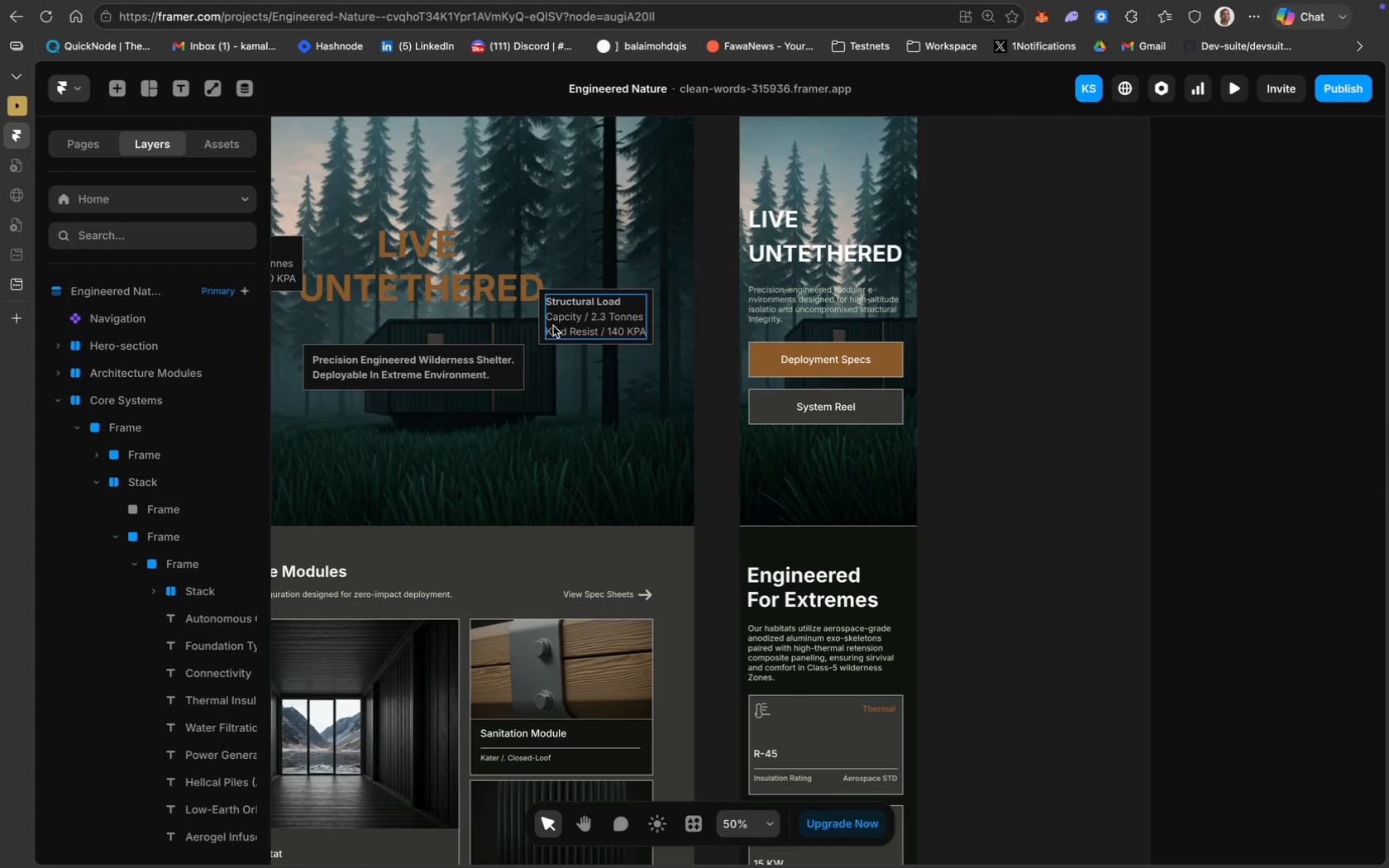 
scroll: coordinate [639, 252], scroll_direction: up, amount: 57.0
 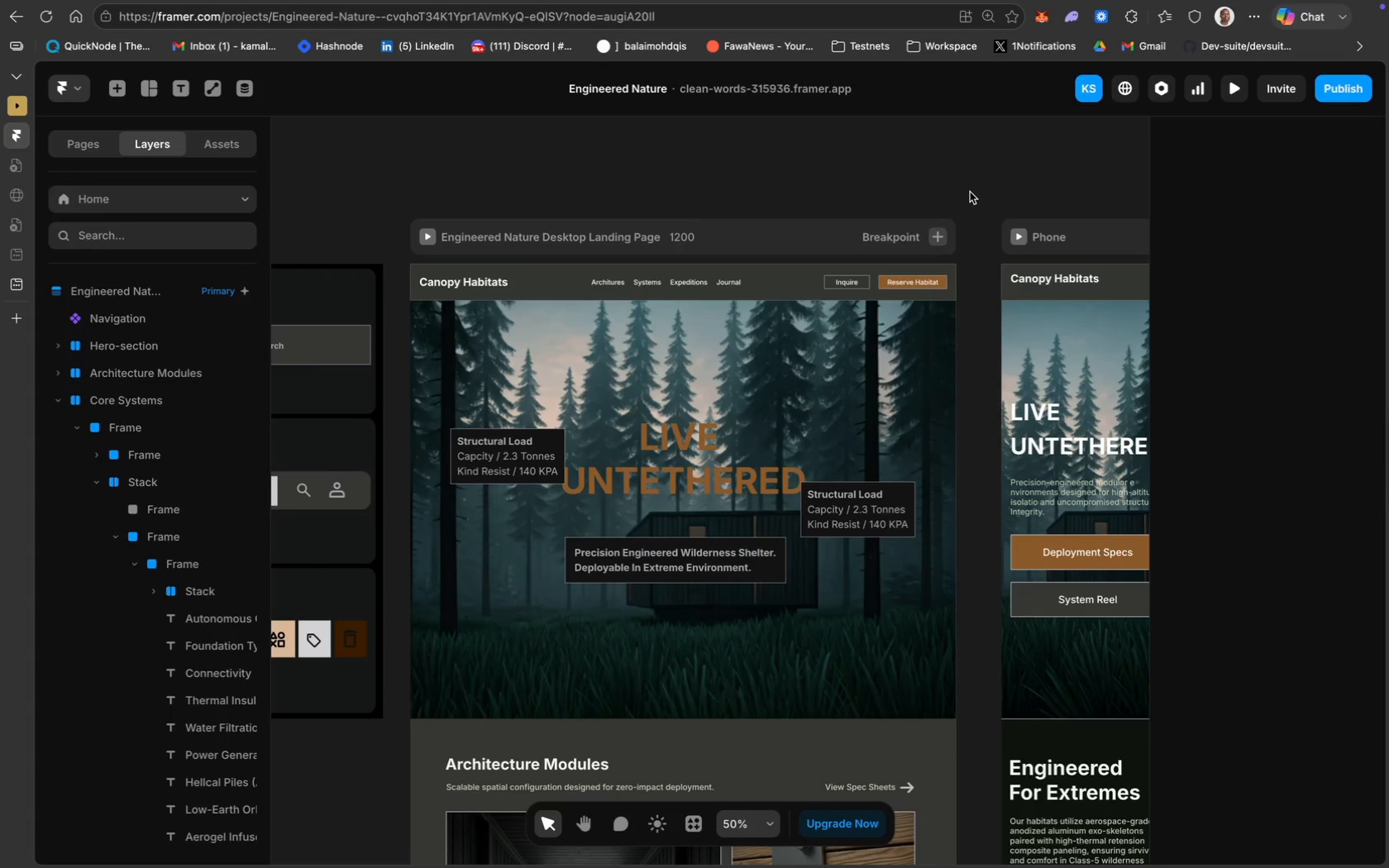 
scroll: coordinate [890, 250], scroll_direction: down, amount: 25.0
 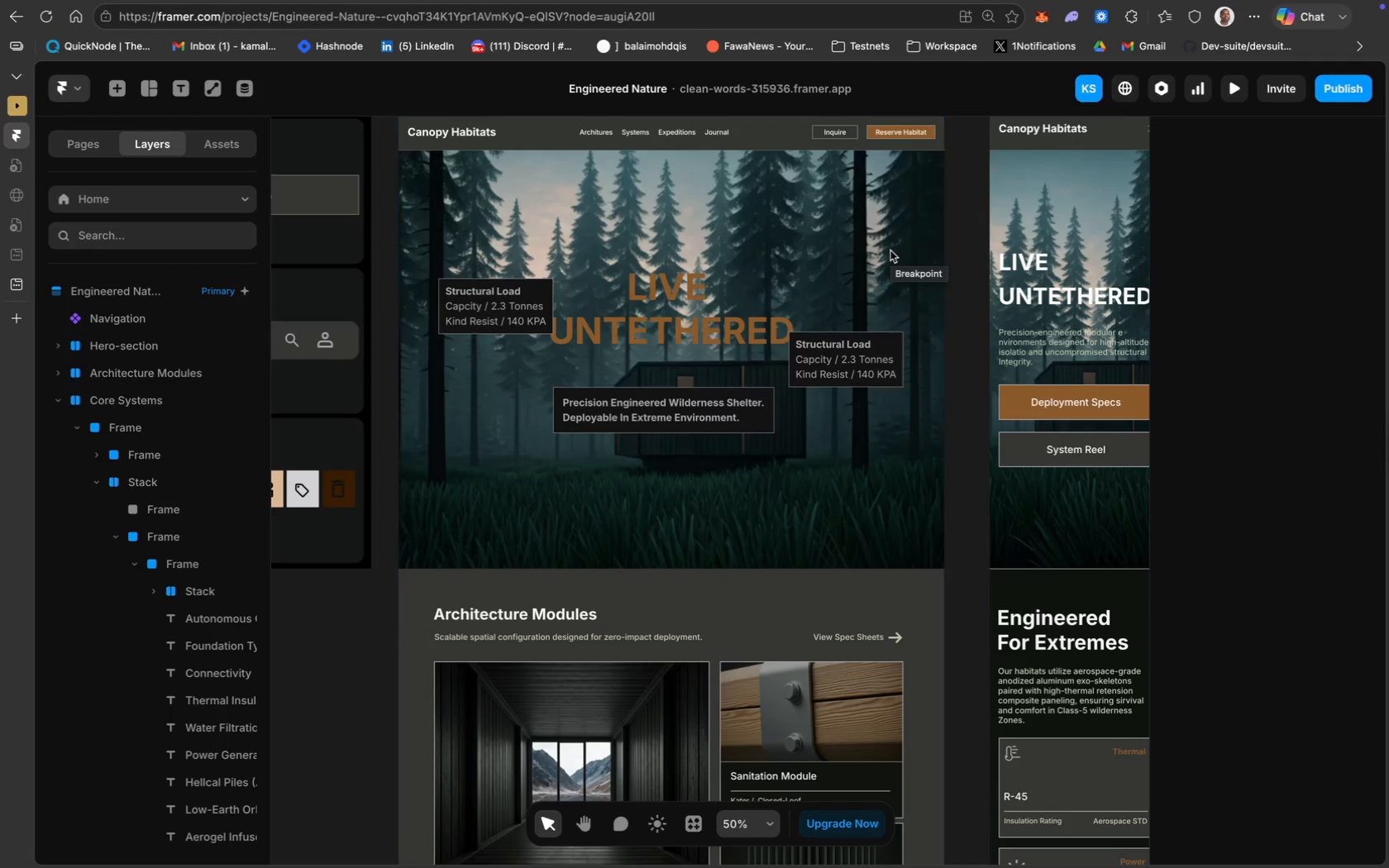 
key(Meta+Minus)
 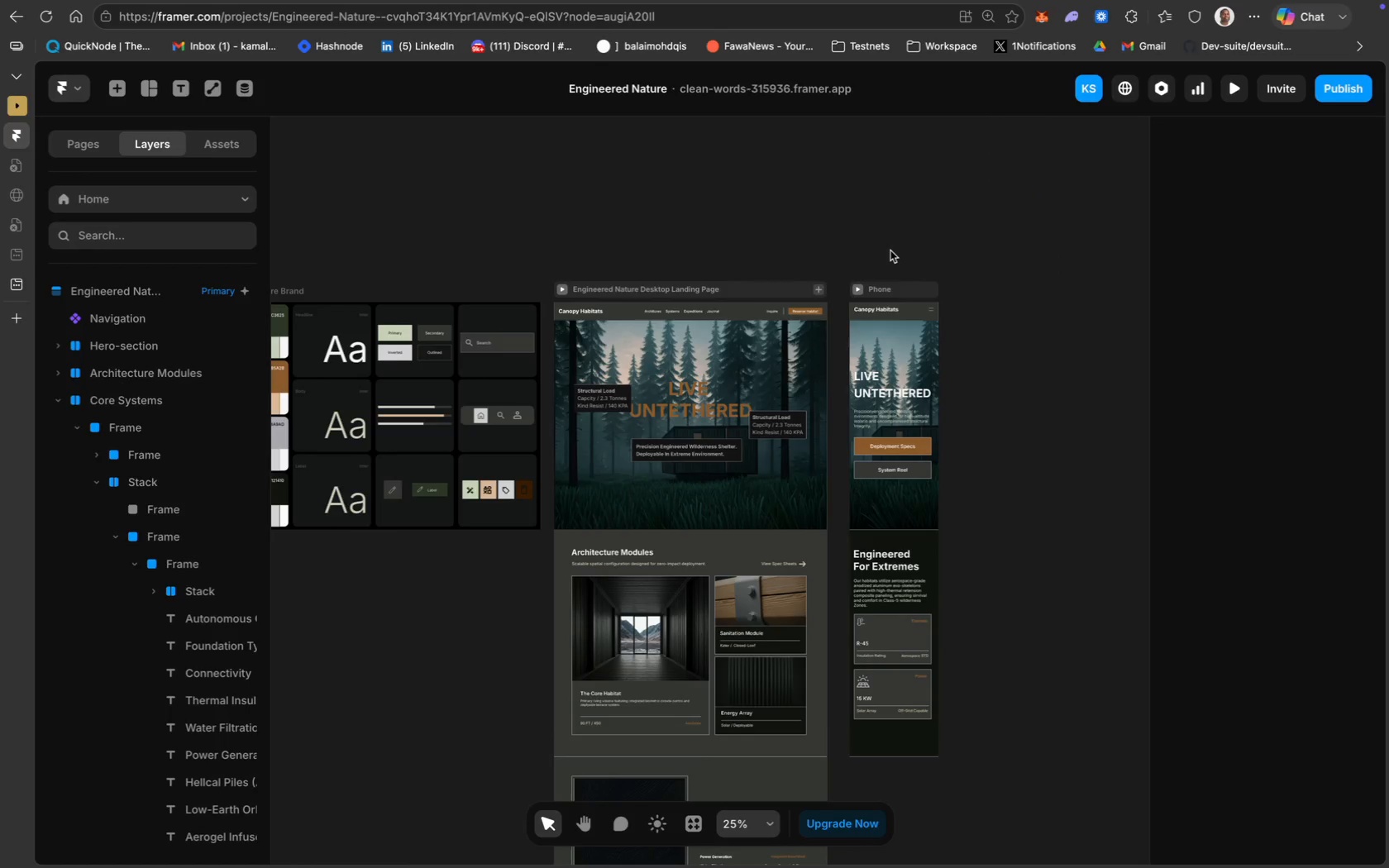 
key(Meta+Minus)
 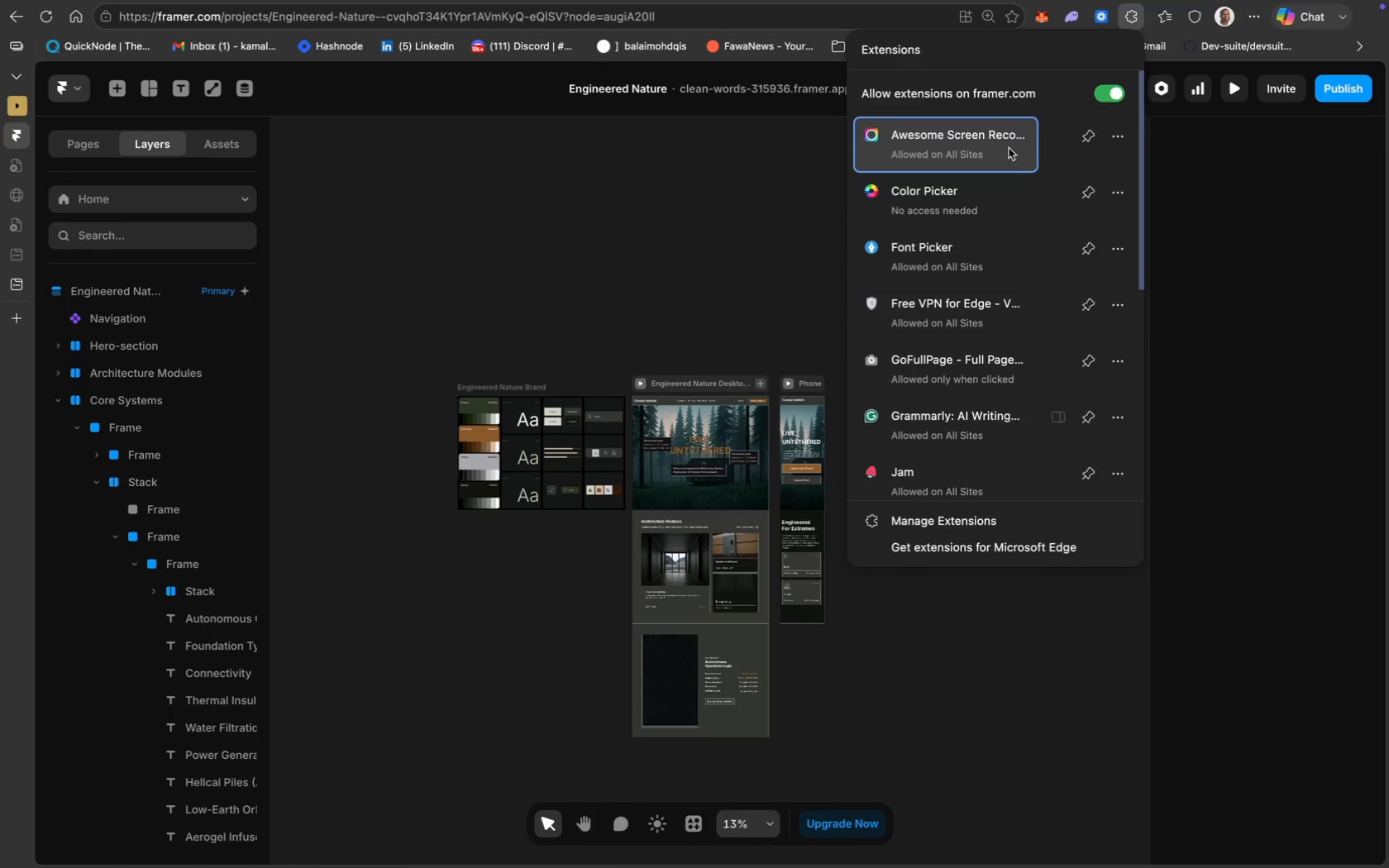 
wait(9.04)
 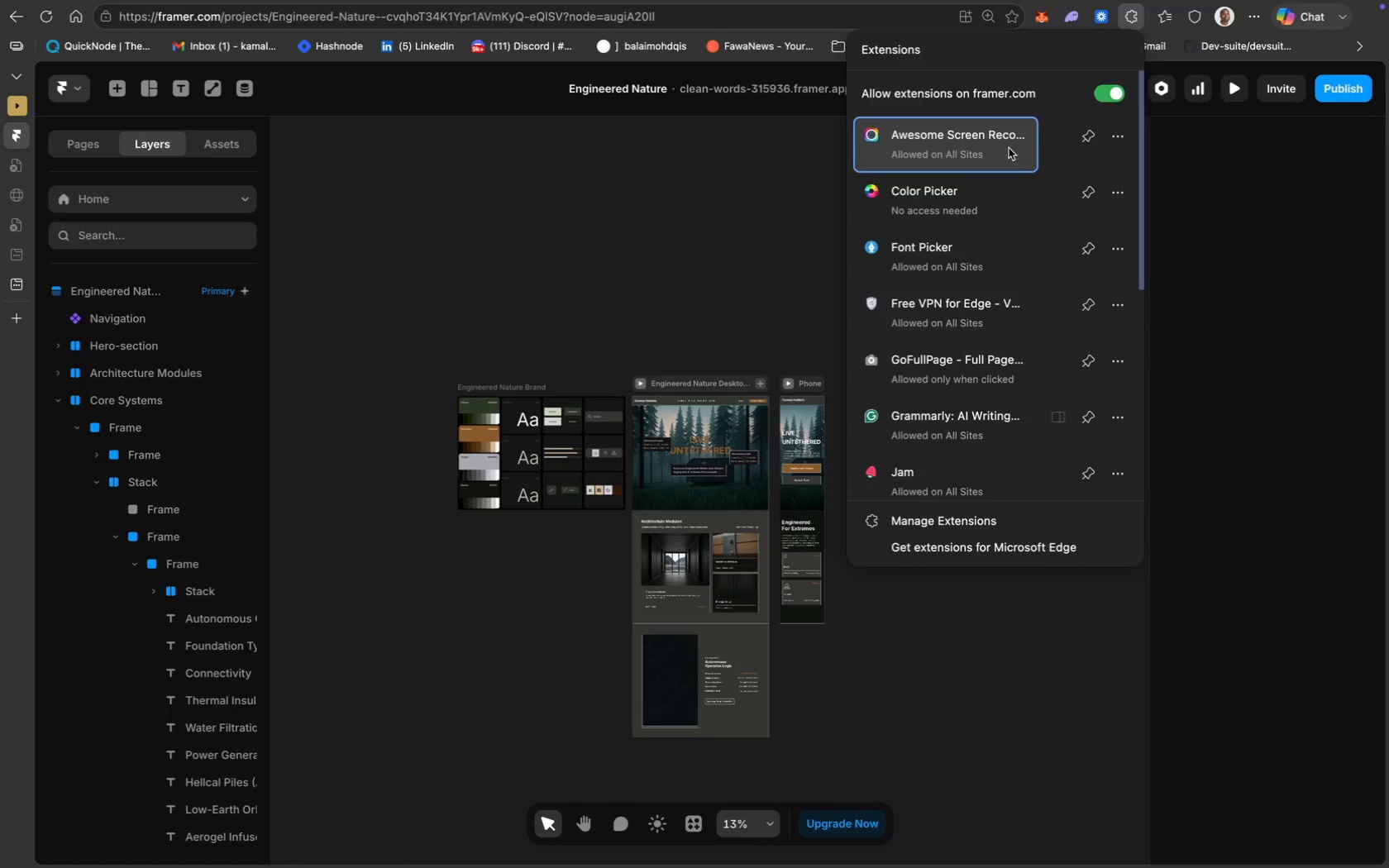 
left_click_drag(start_coordinate=[629, 376], to_coordinate=[771, 746])
 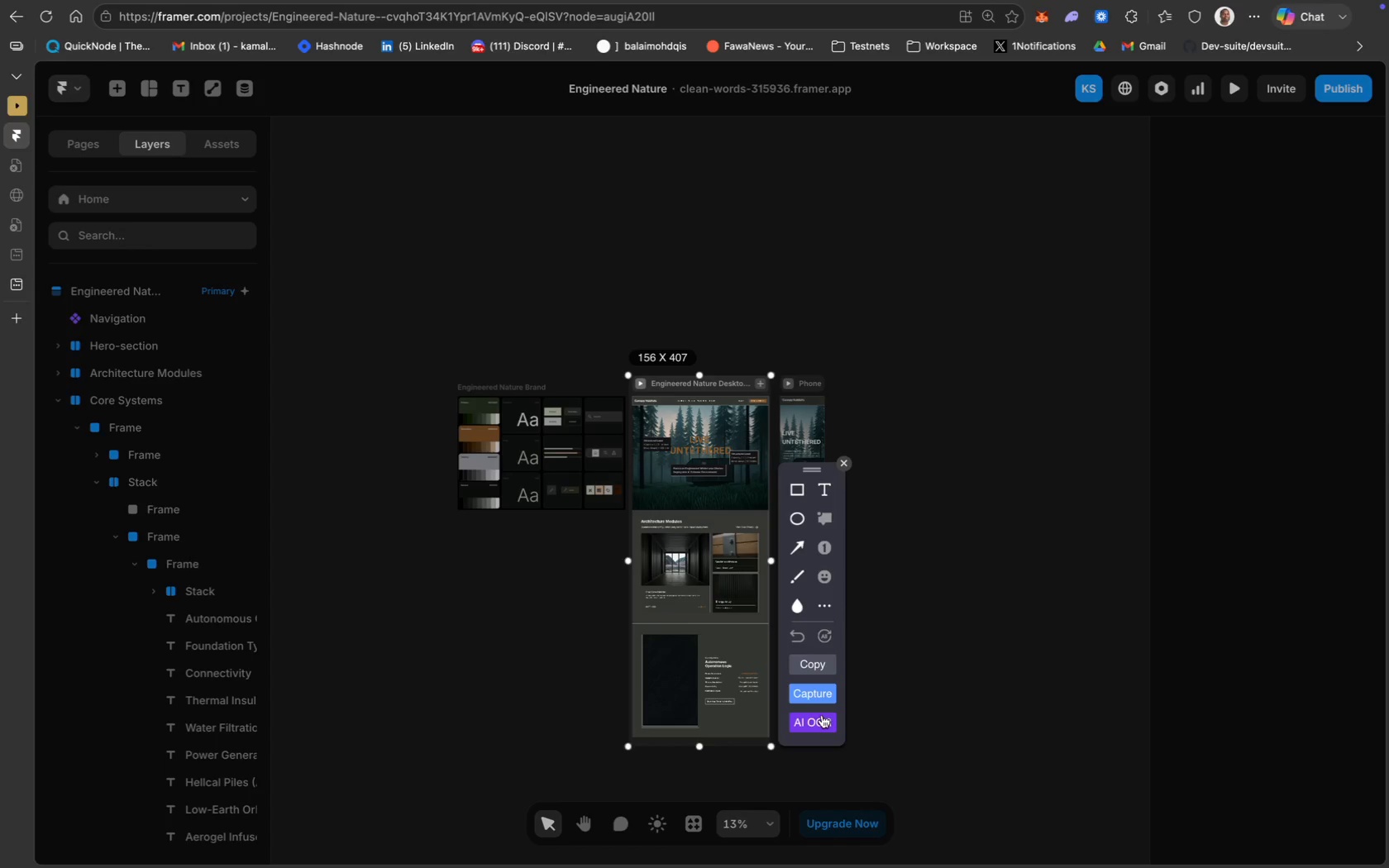 
left_click([805, 689])
 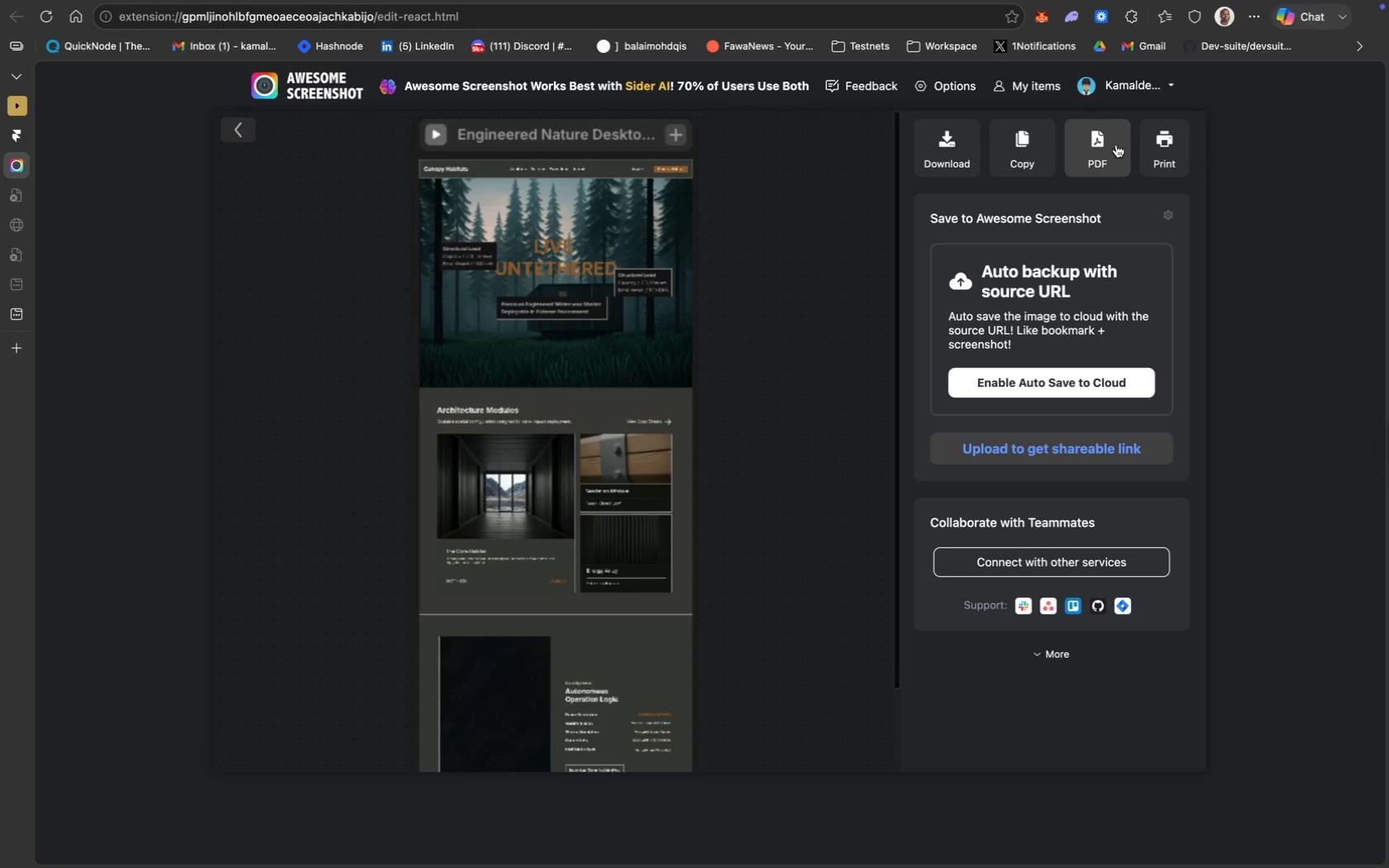 
left_click([1103, 150])
 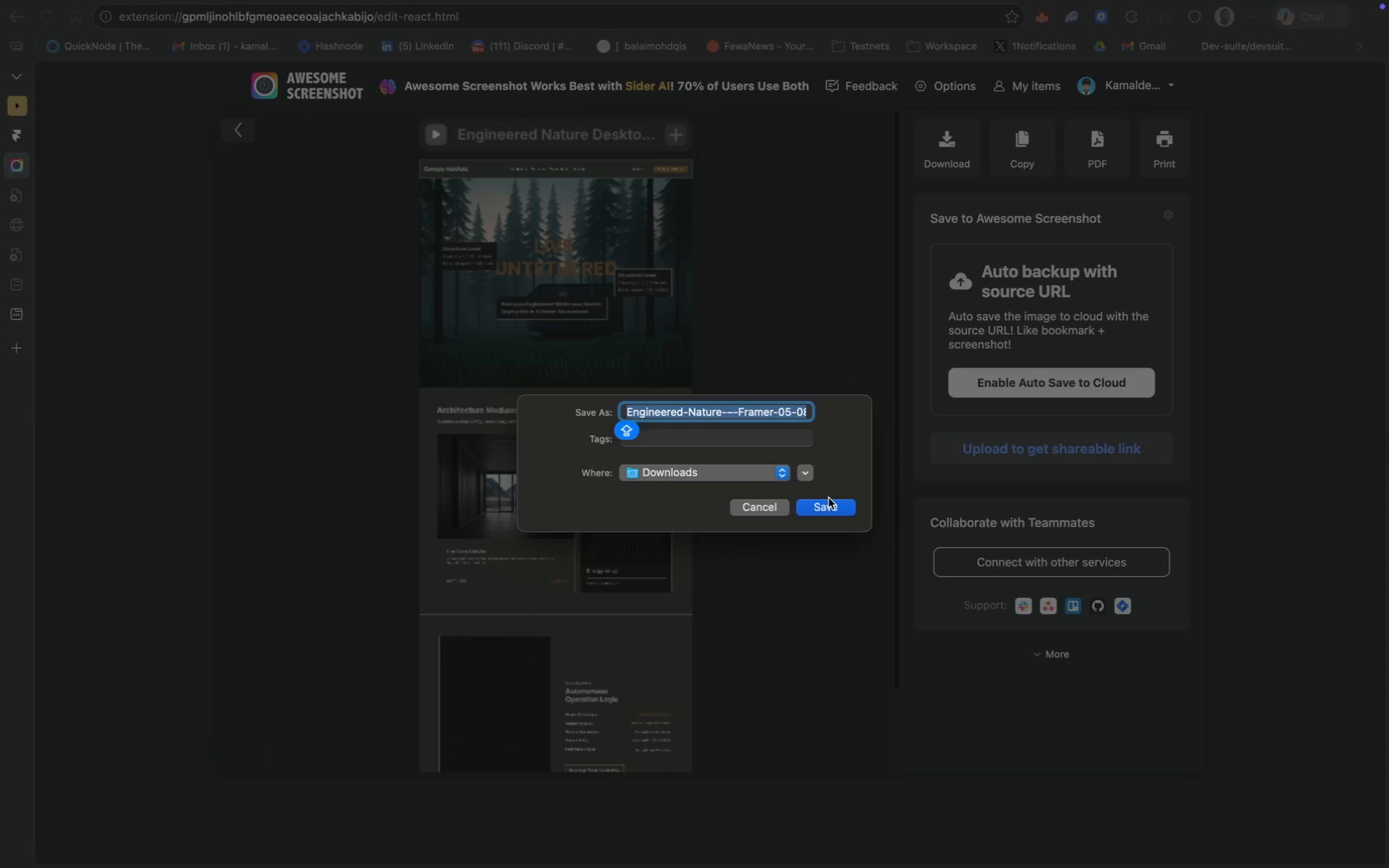 
left_click([840, 510])
 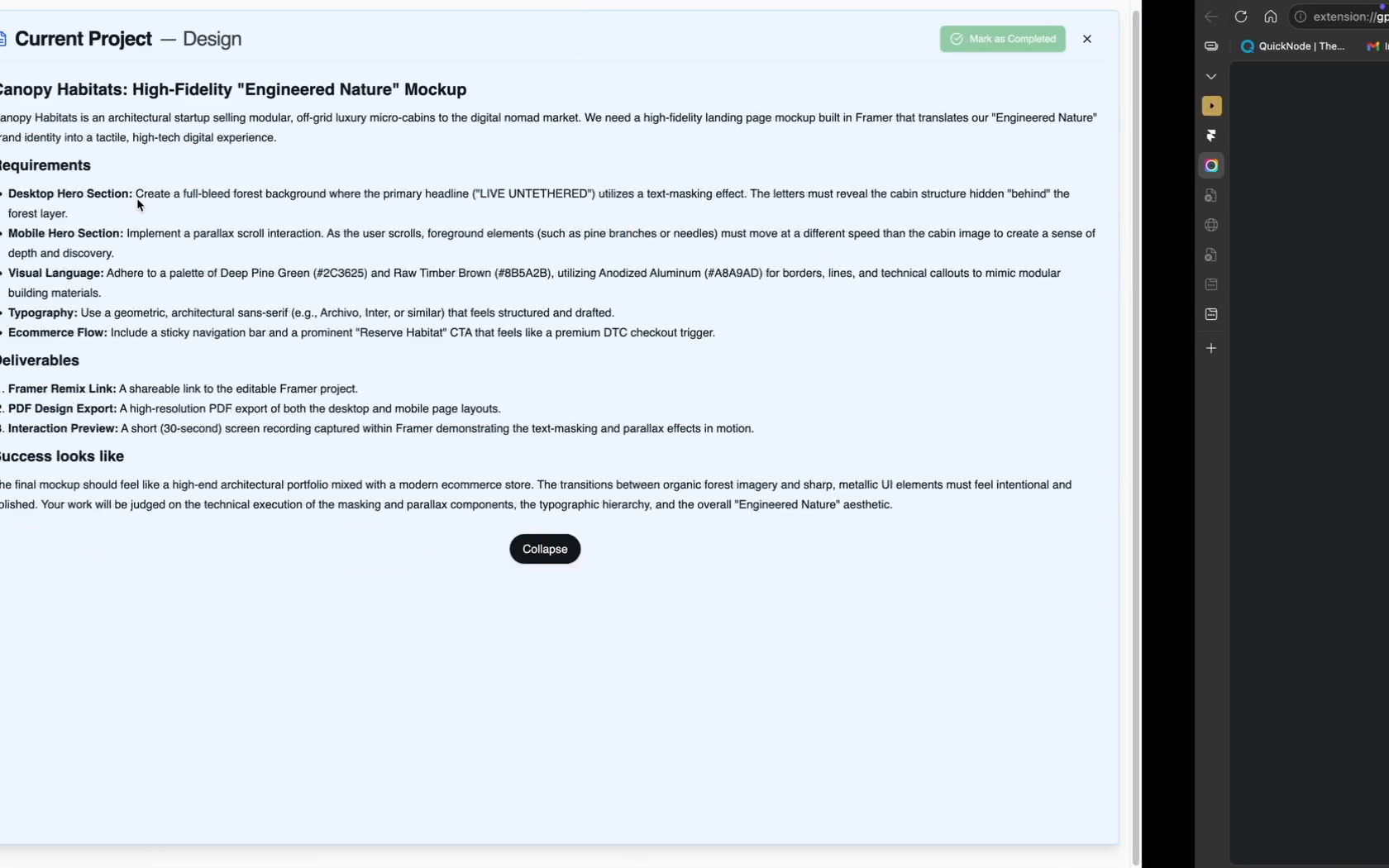 
wait(5.37)
 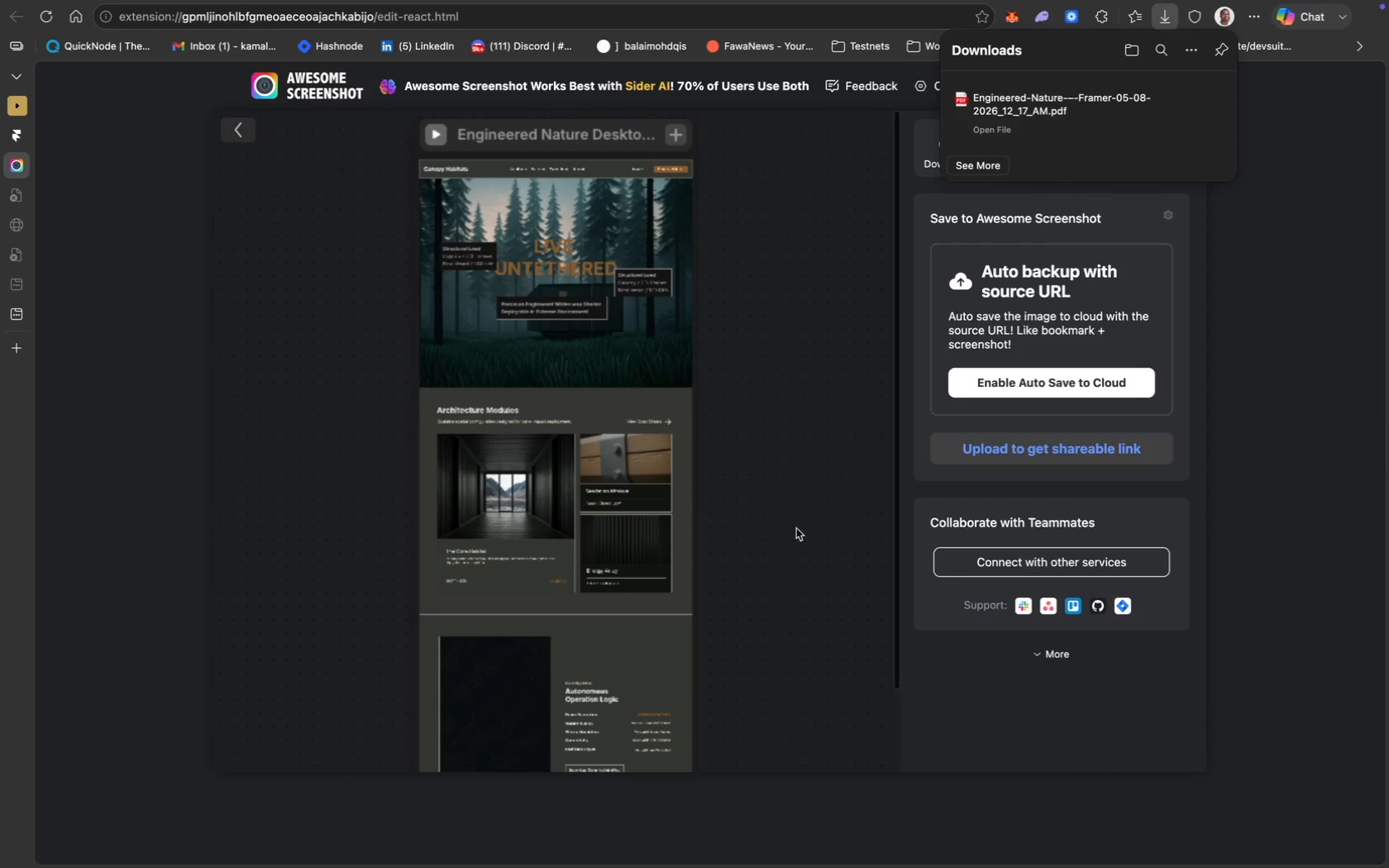 
left_click([17, 130])
 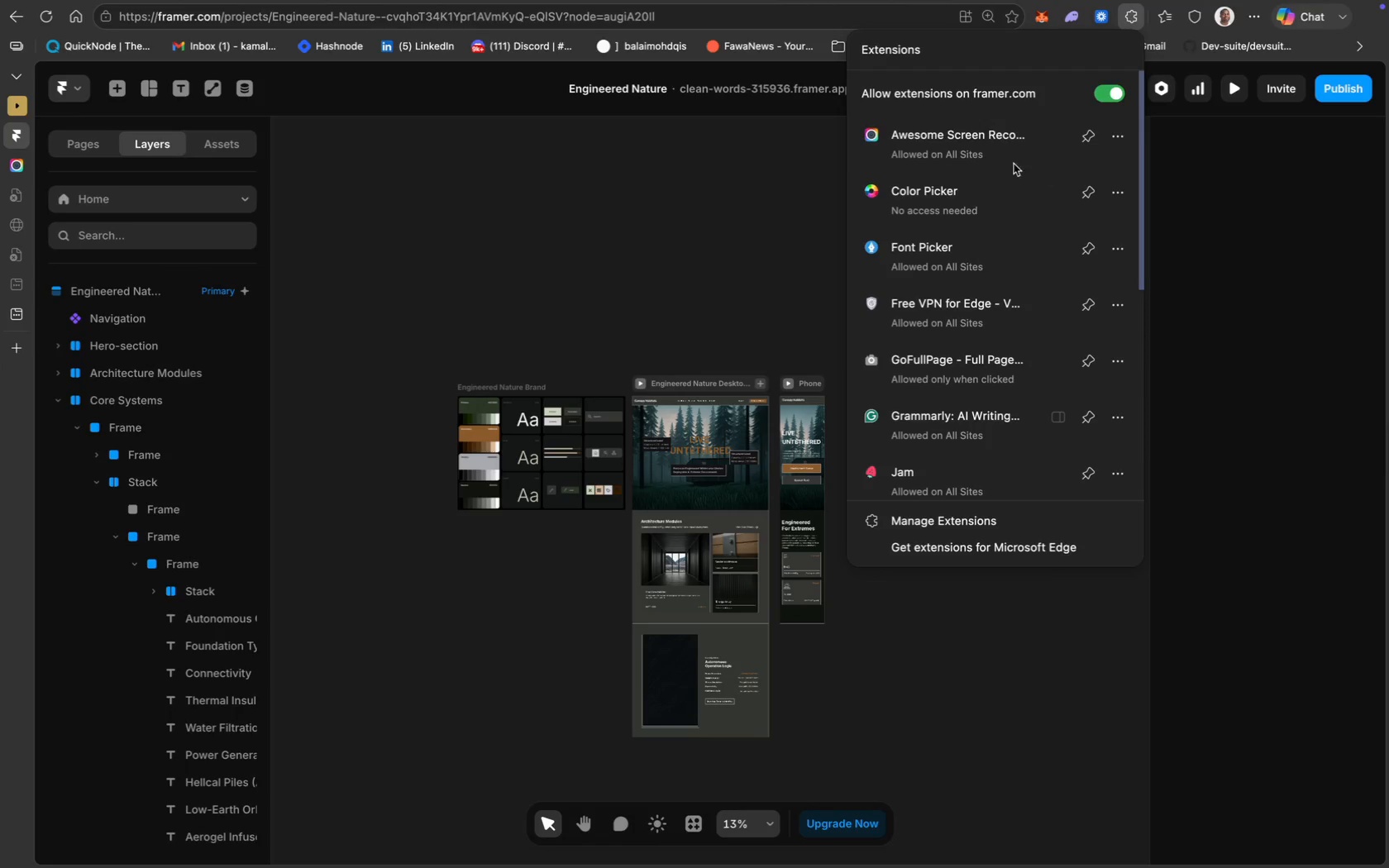 
left_click([981, 150])
 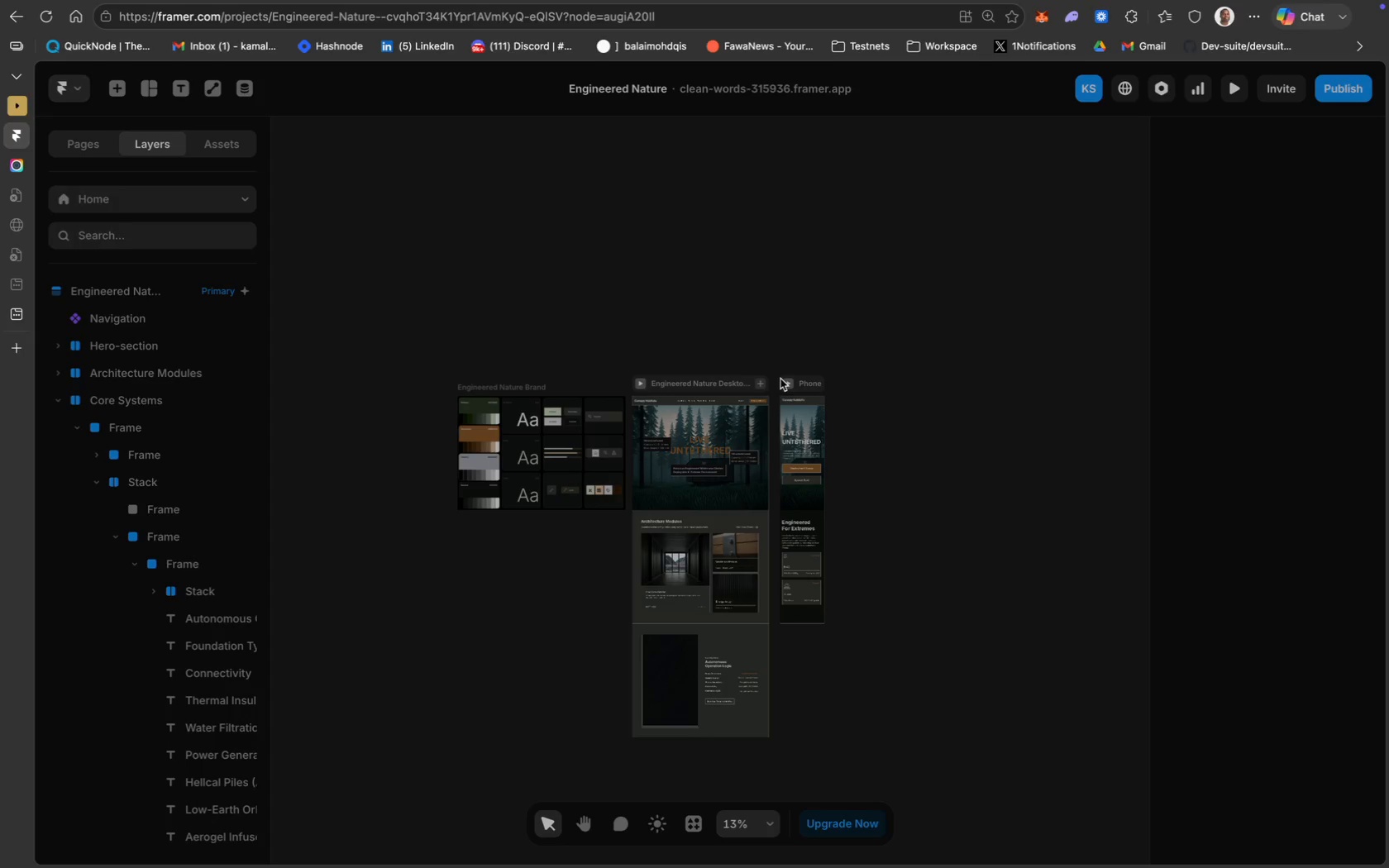 
left_click_drag(start_coordinate=[778, 375], to_coordinate=[828, 630])
 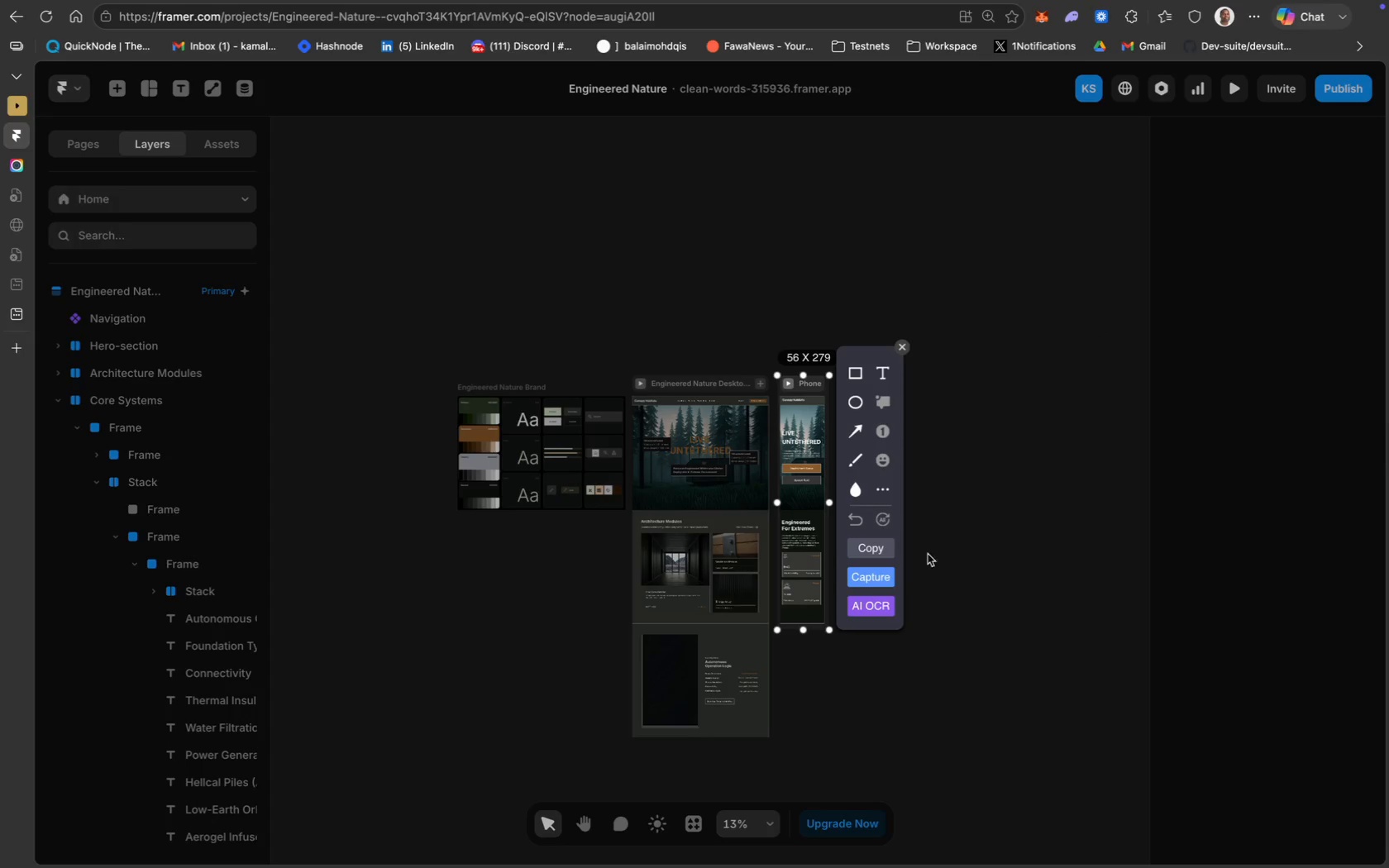 
left_click([882, 575])
 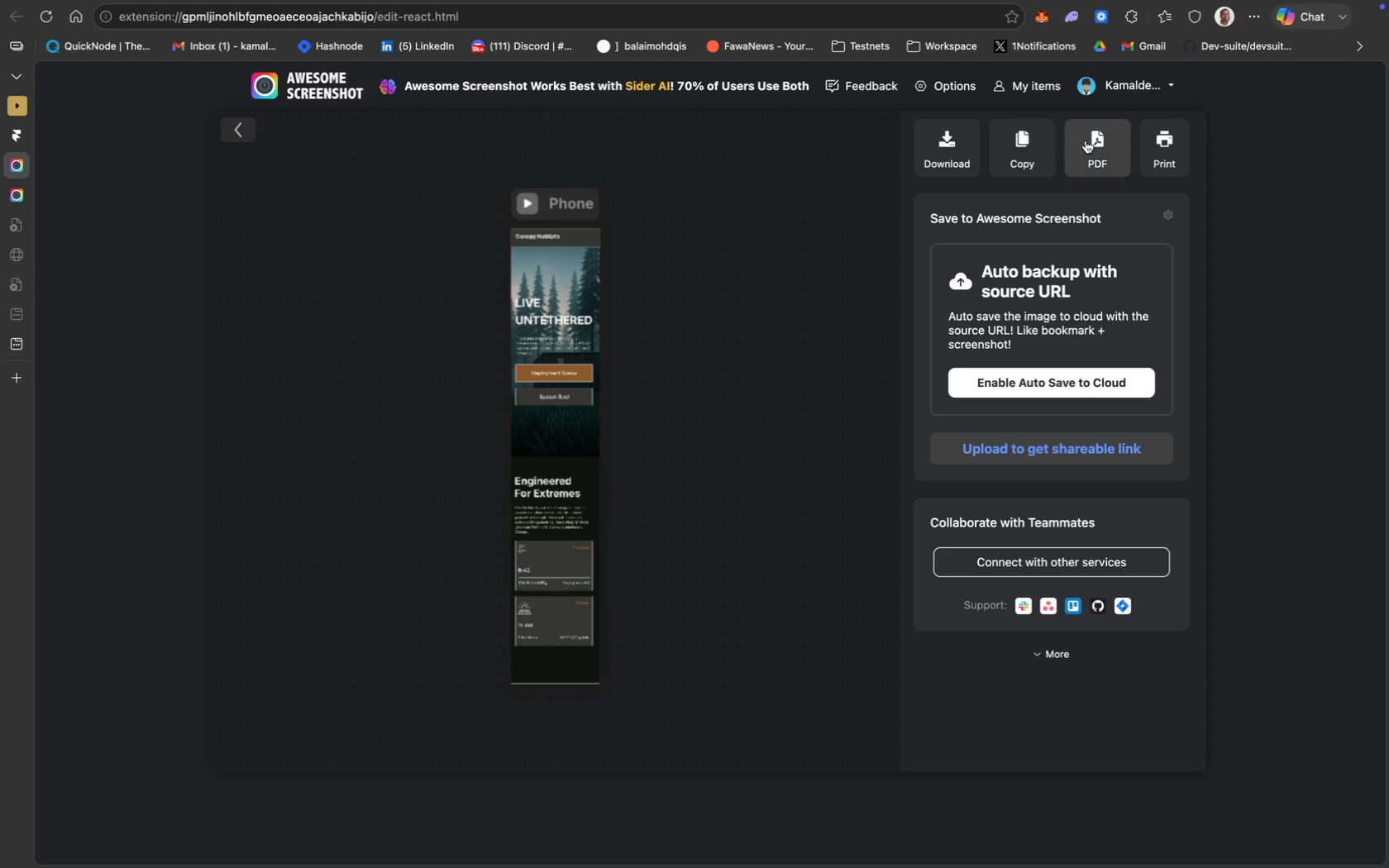 
left_click([1095, 141])
 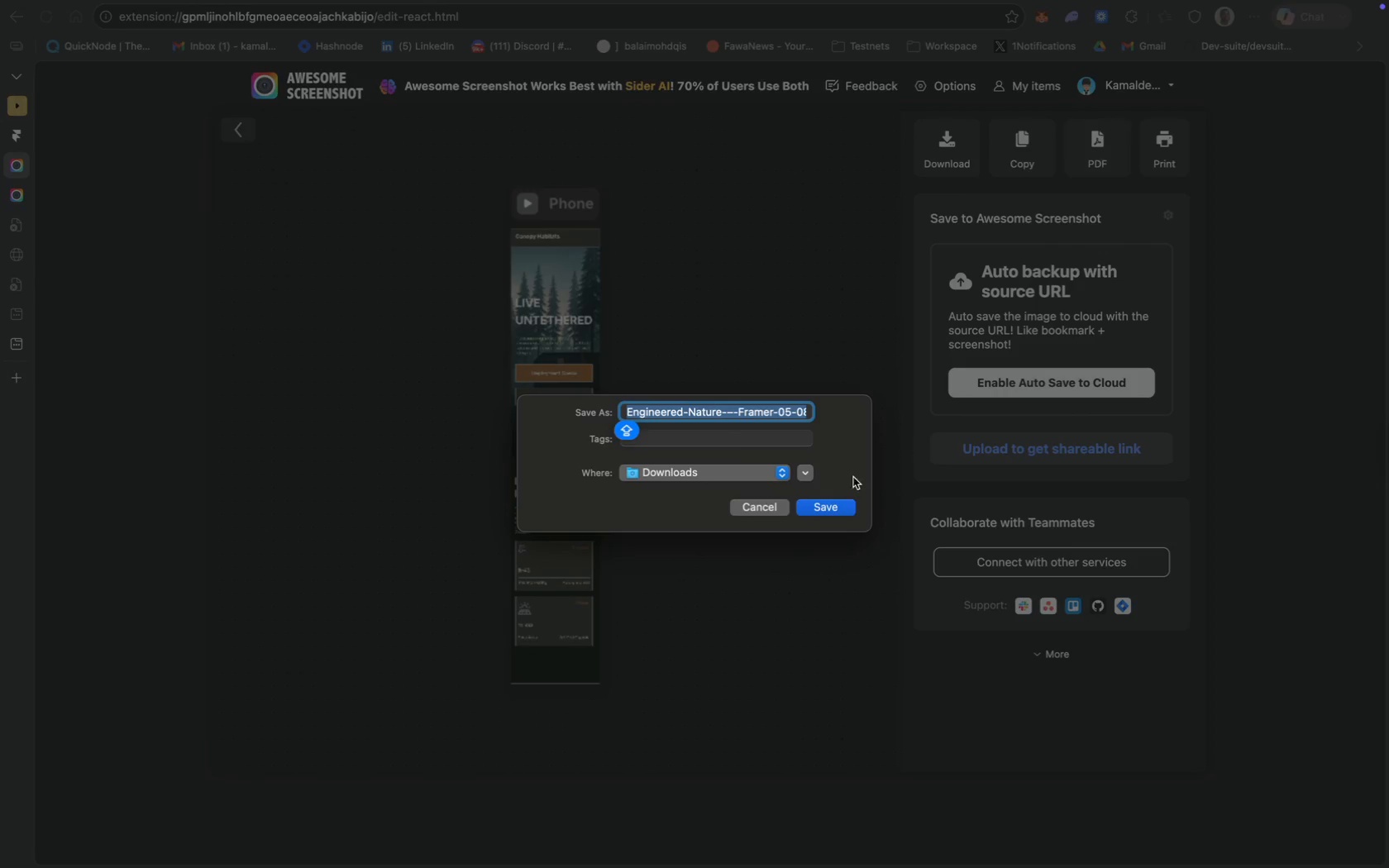 
left_click([830, 510])
 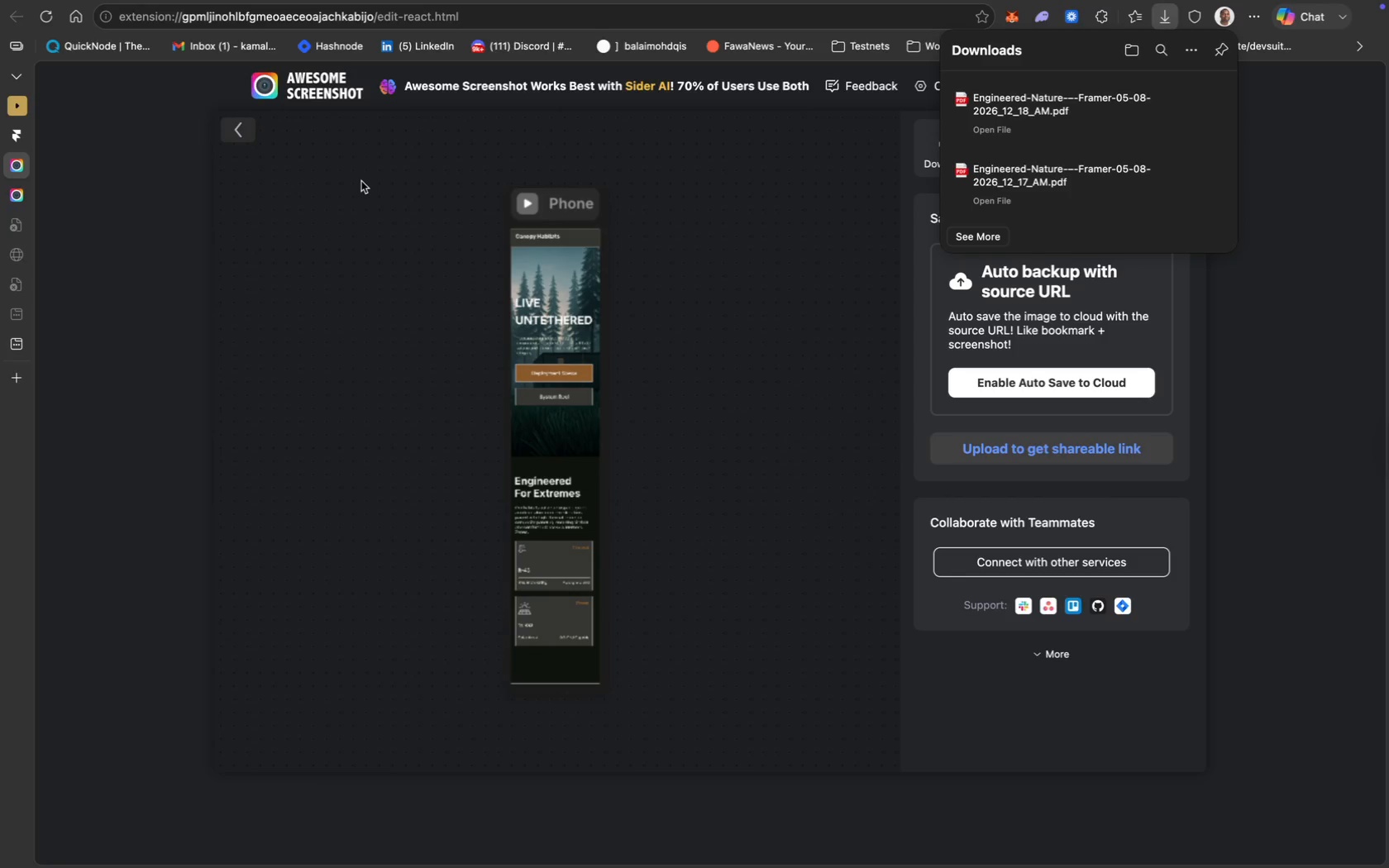 
left_click([241, 134])
 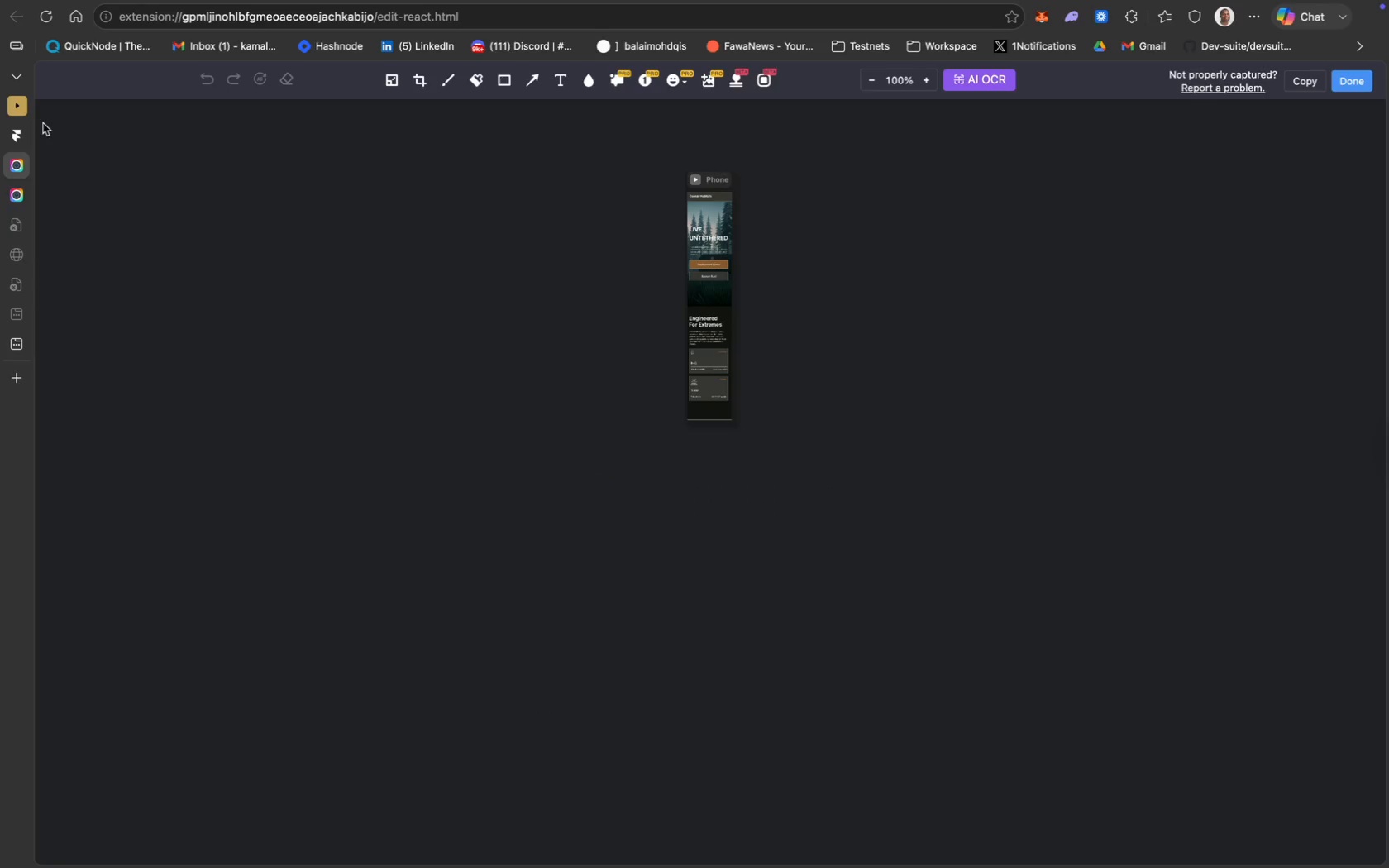 
left_click([19, 137])
 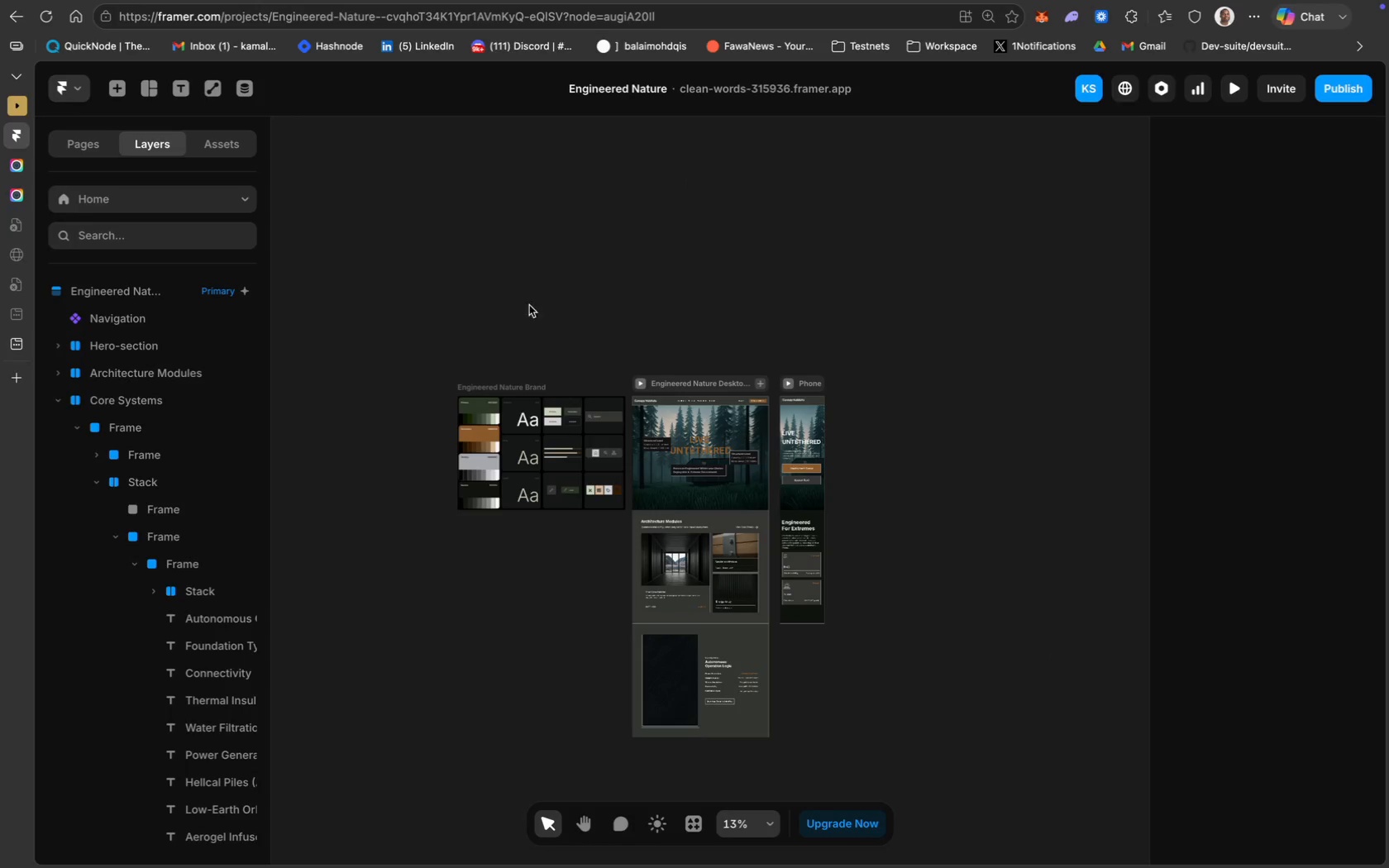 
scroll: coordinate [546, 389], scroll_direction: down, amount: 7.0
 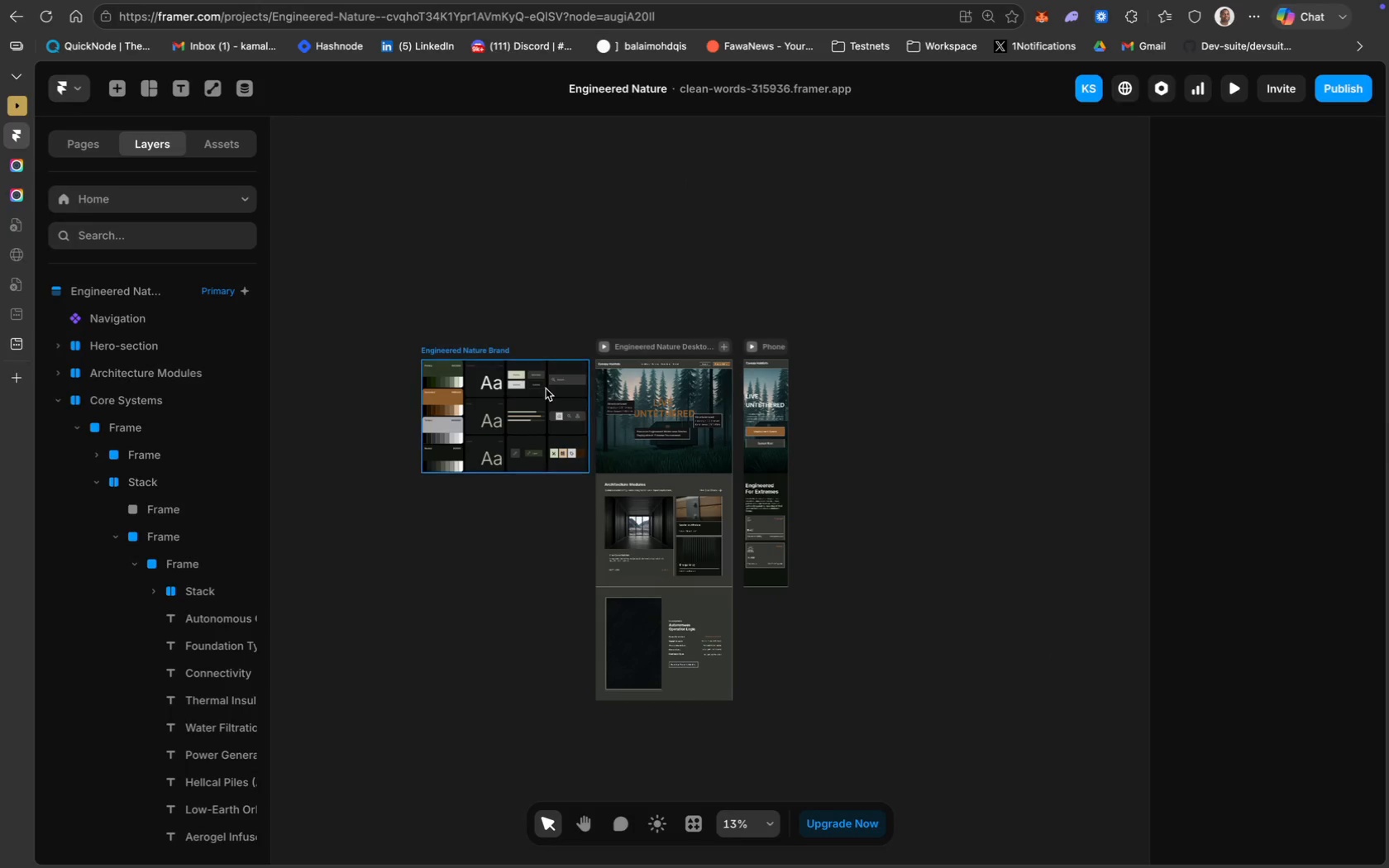 
key(Meta+Equal)
 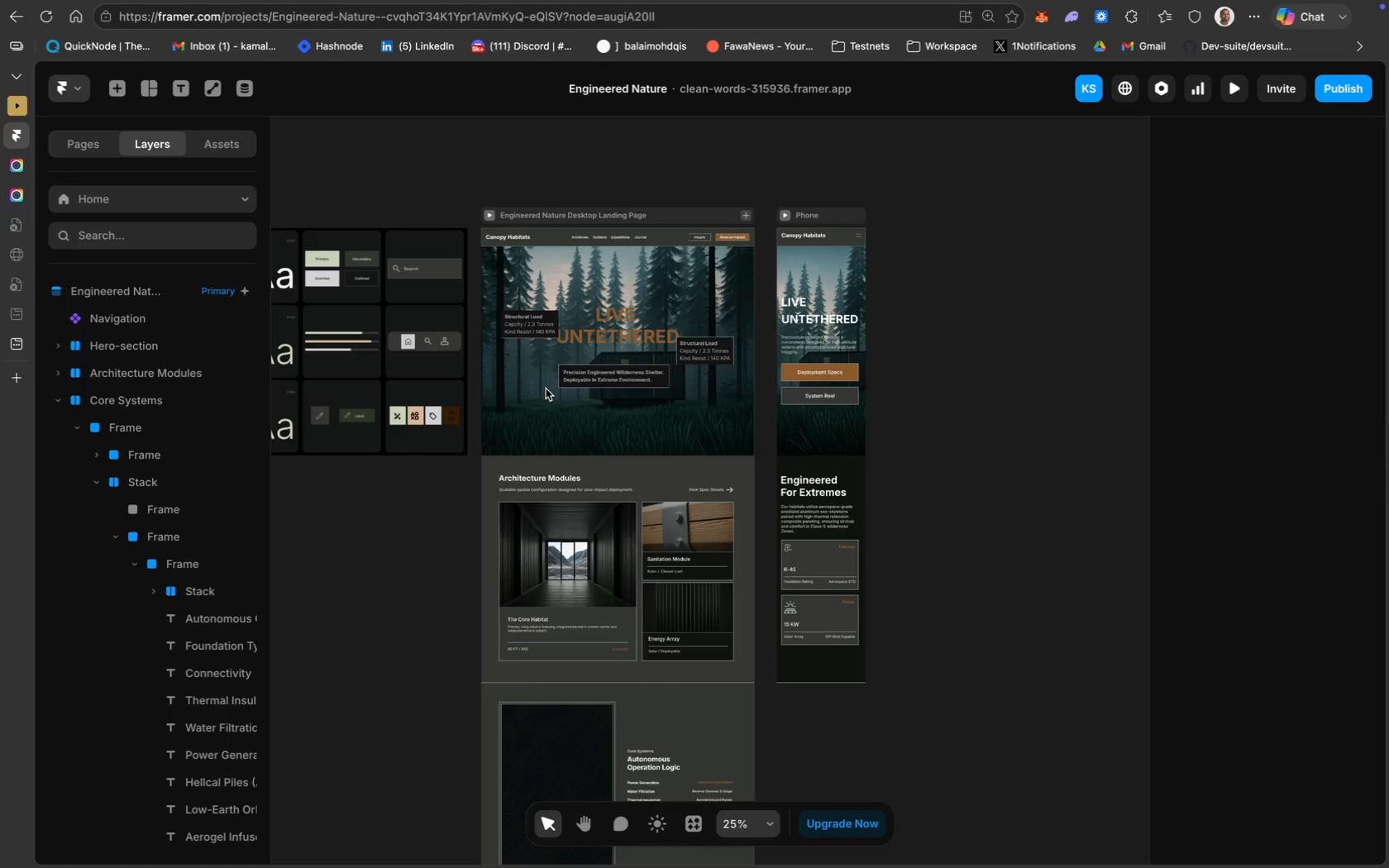 
key(Meta+Equal)
 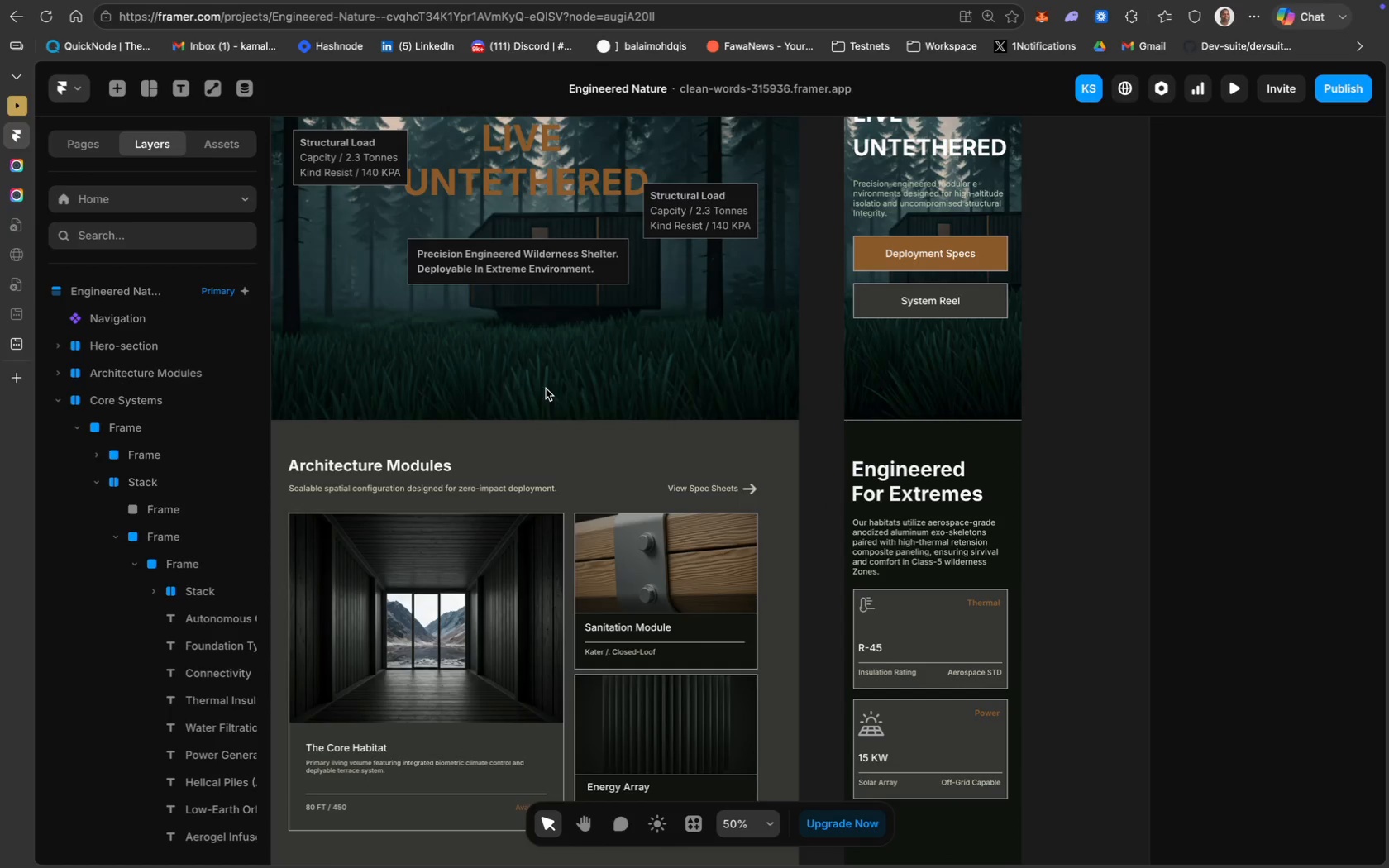 
key(Meta+Minus)
 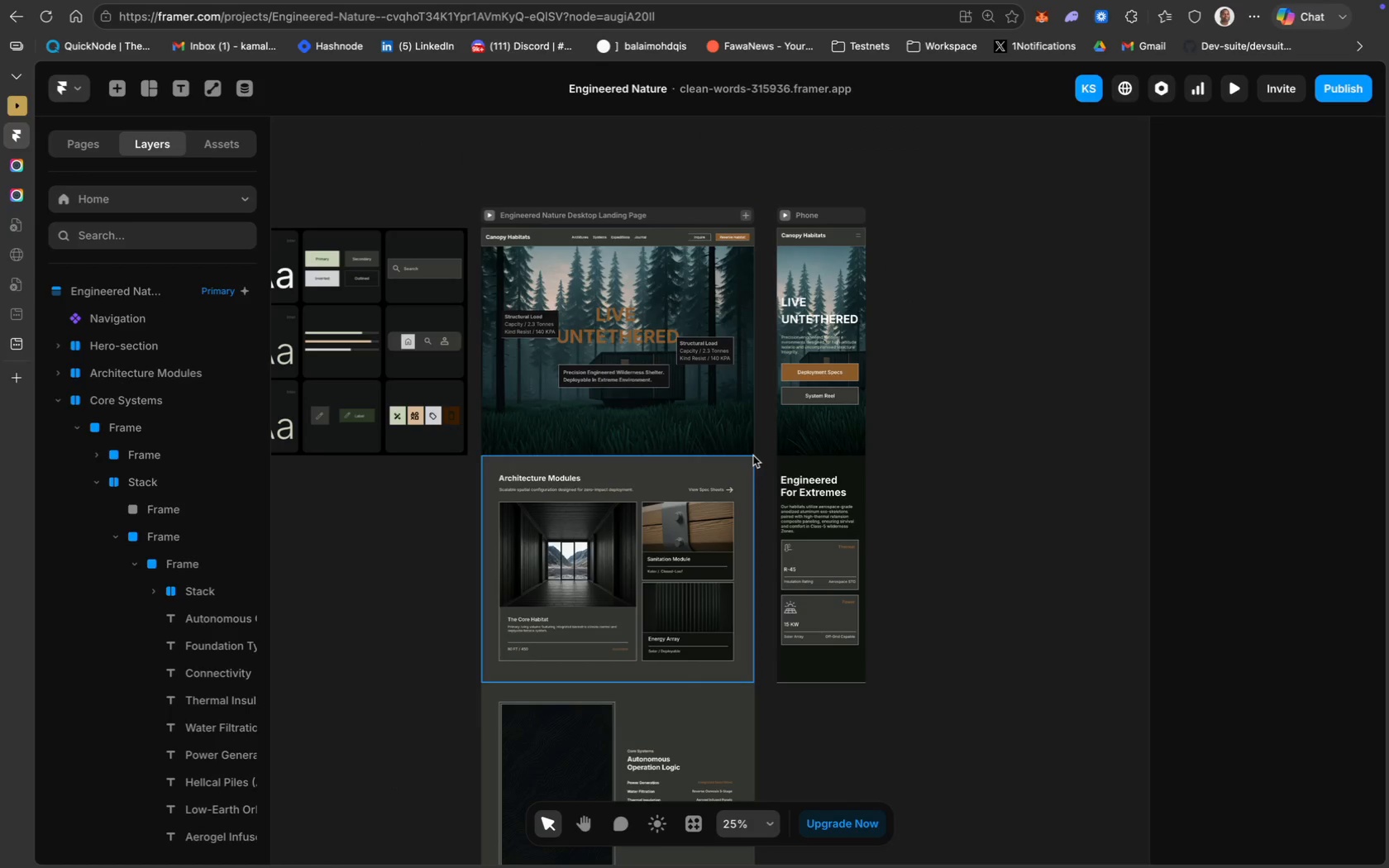 
scroll: coordinate [753, 455], scroll_direction: up, amount: 8.0
 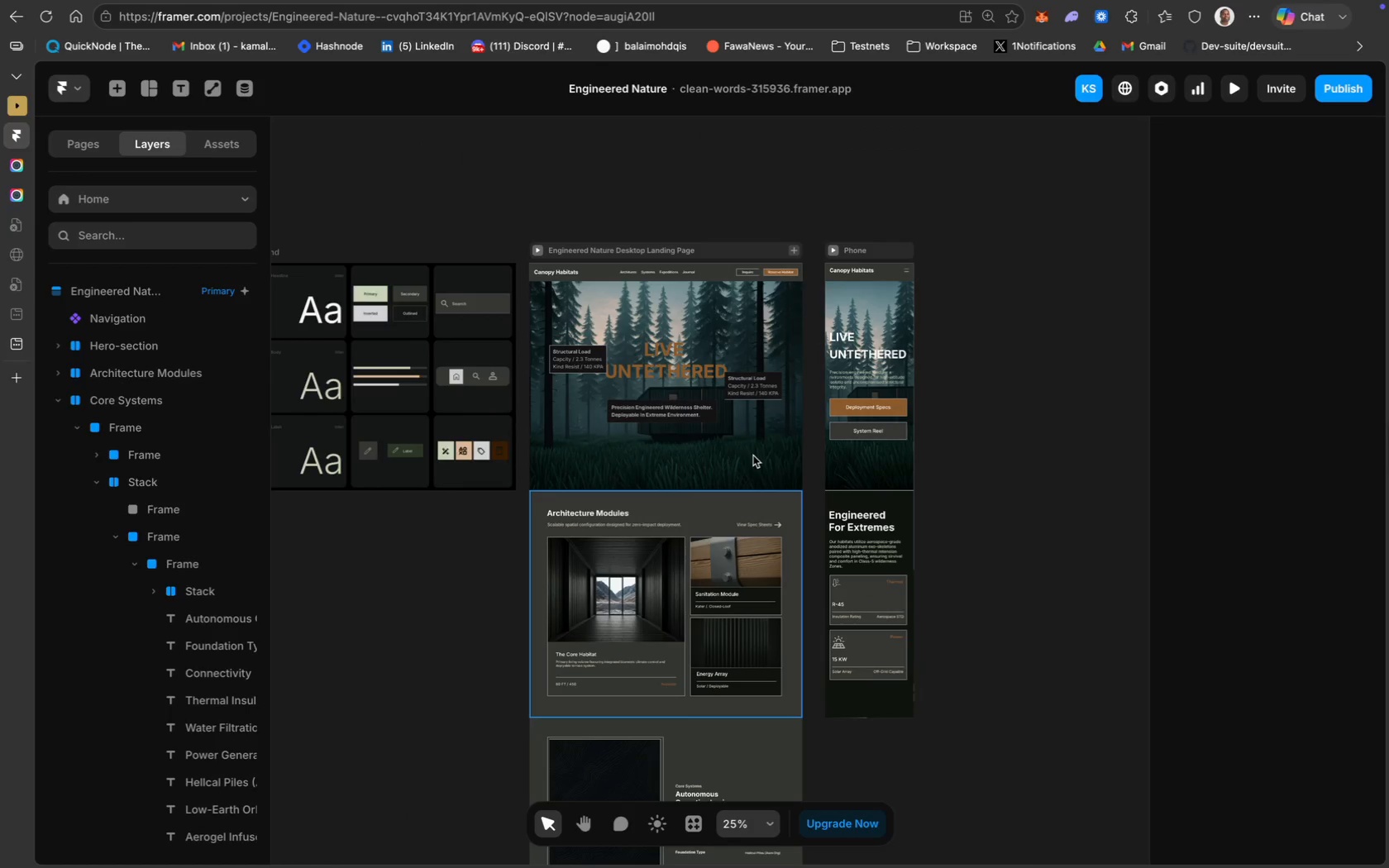 
key(Meta+Equal)
 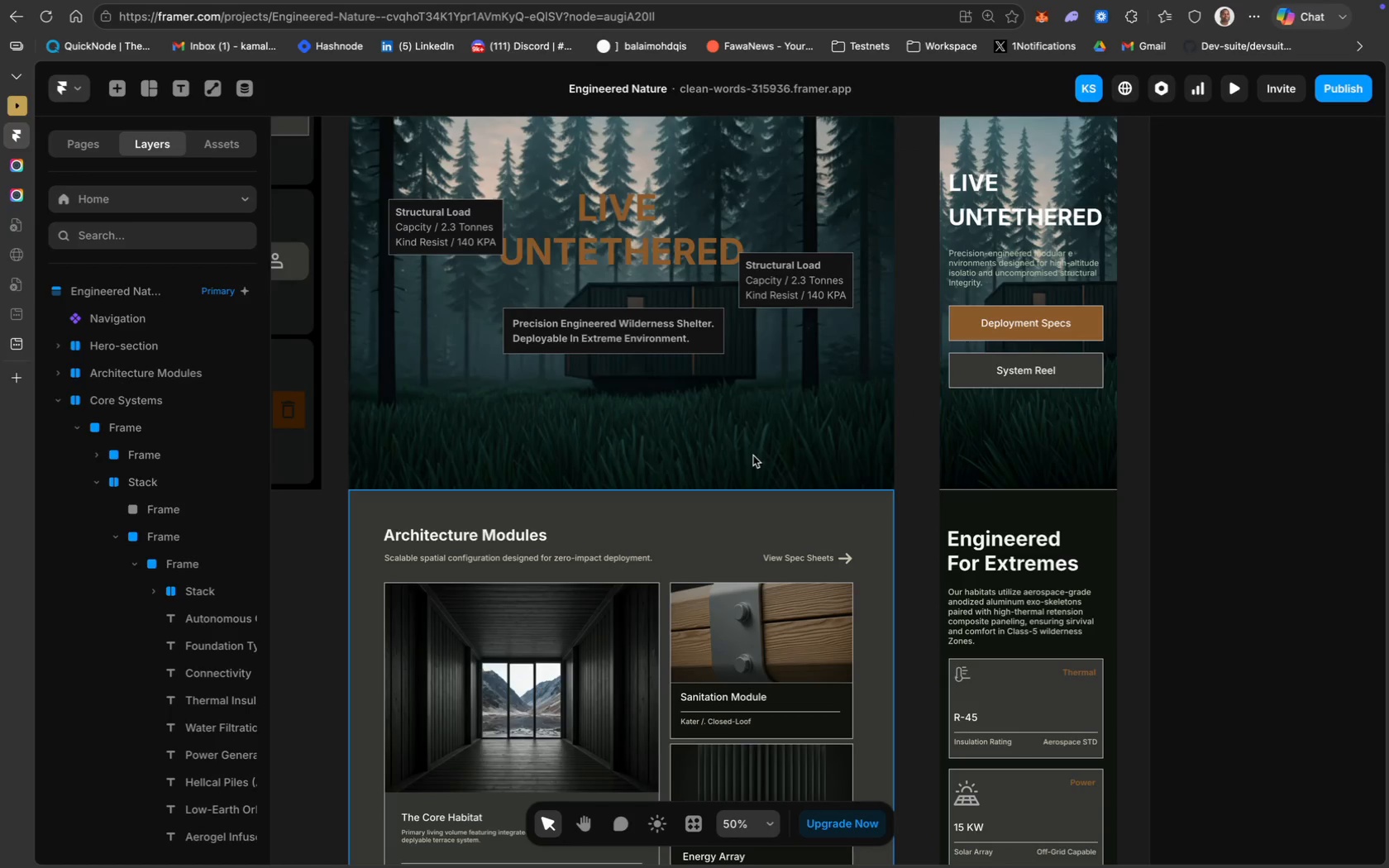 
scroll: coordinate [753, 455], scroll_direction: none, amount: 0.0
 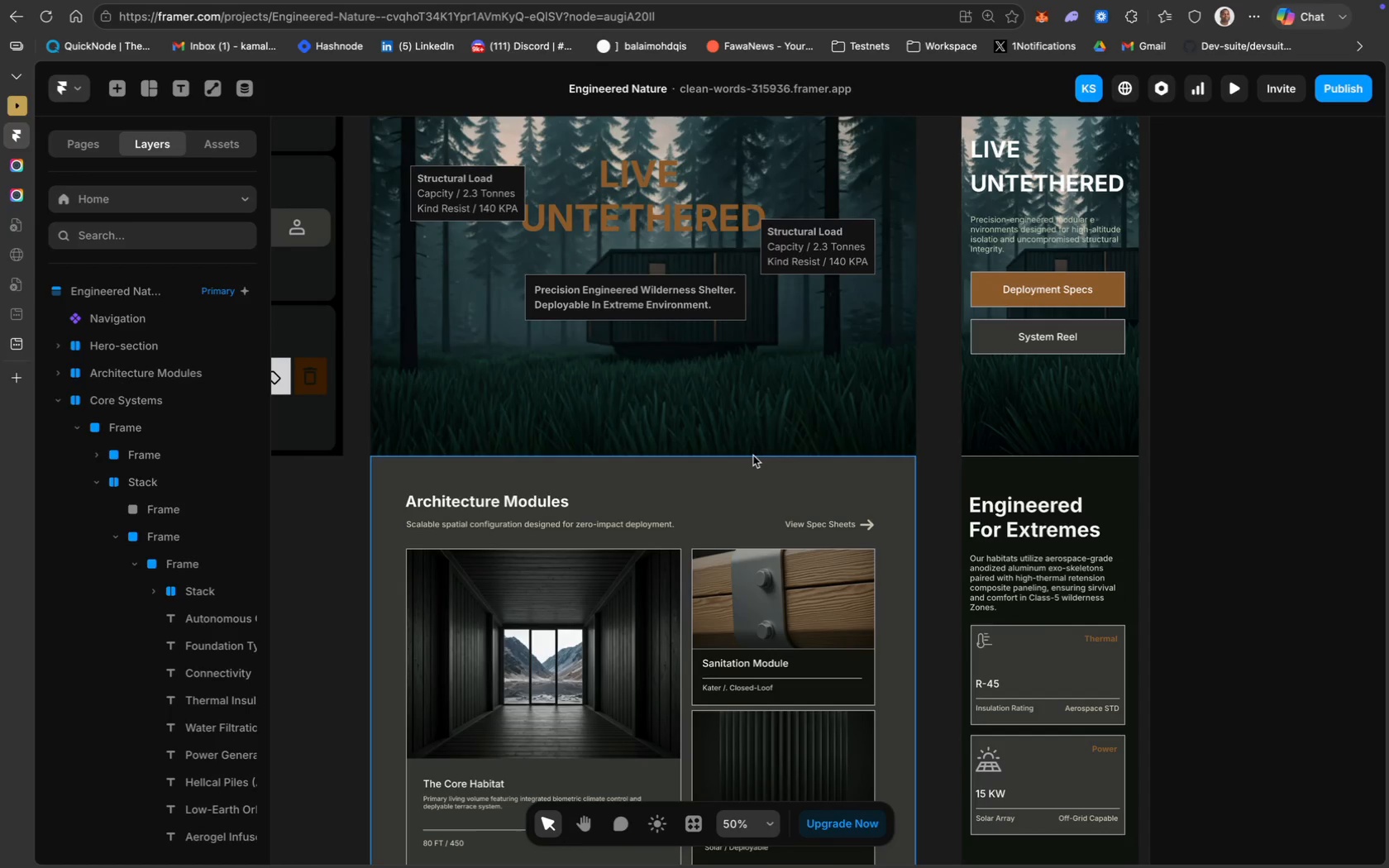 
key(Meta+Minus)
 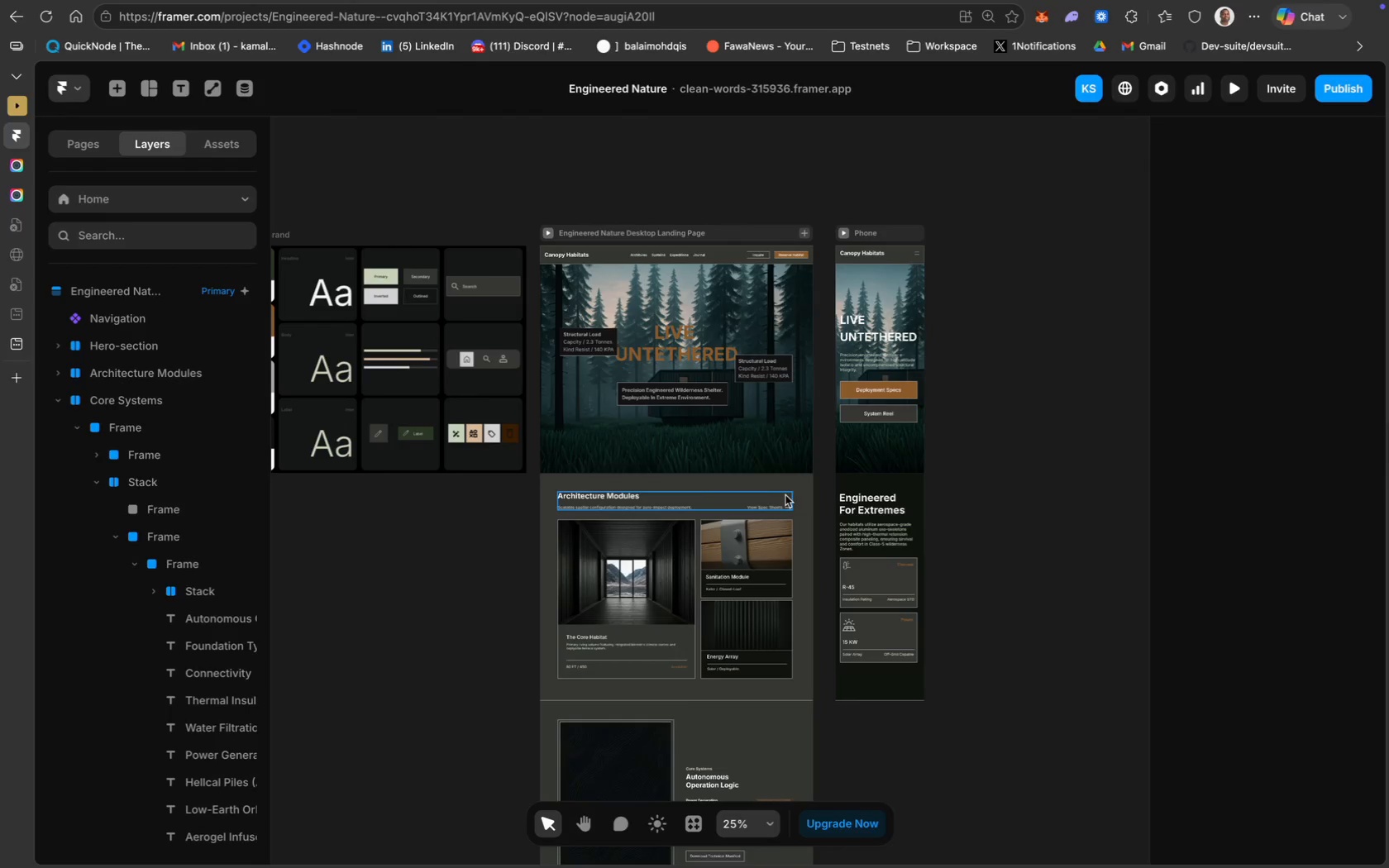 
left_click([1139, 17])
 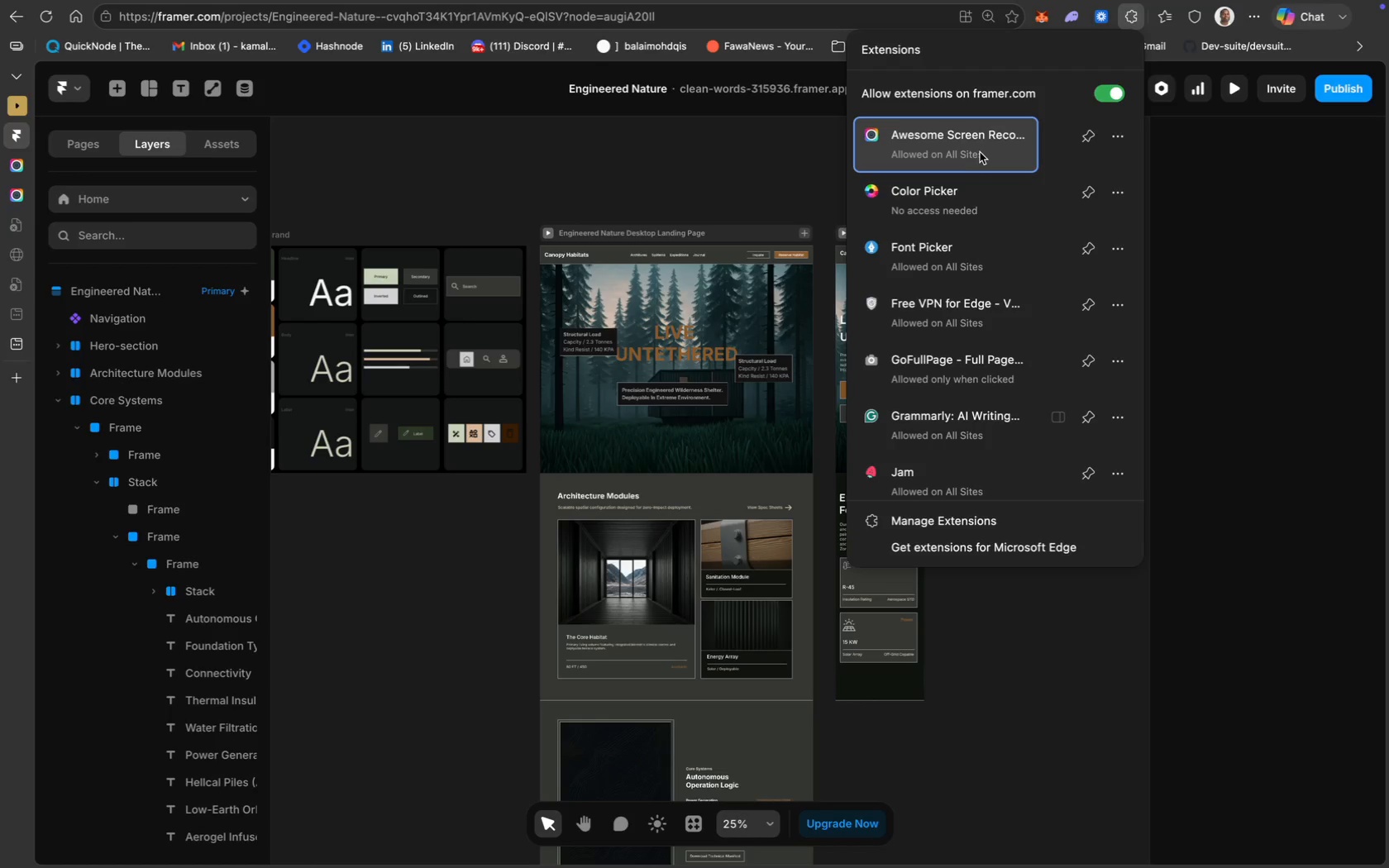 
left_click([981, 152])
 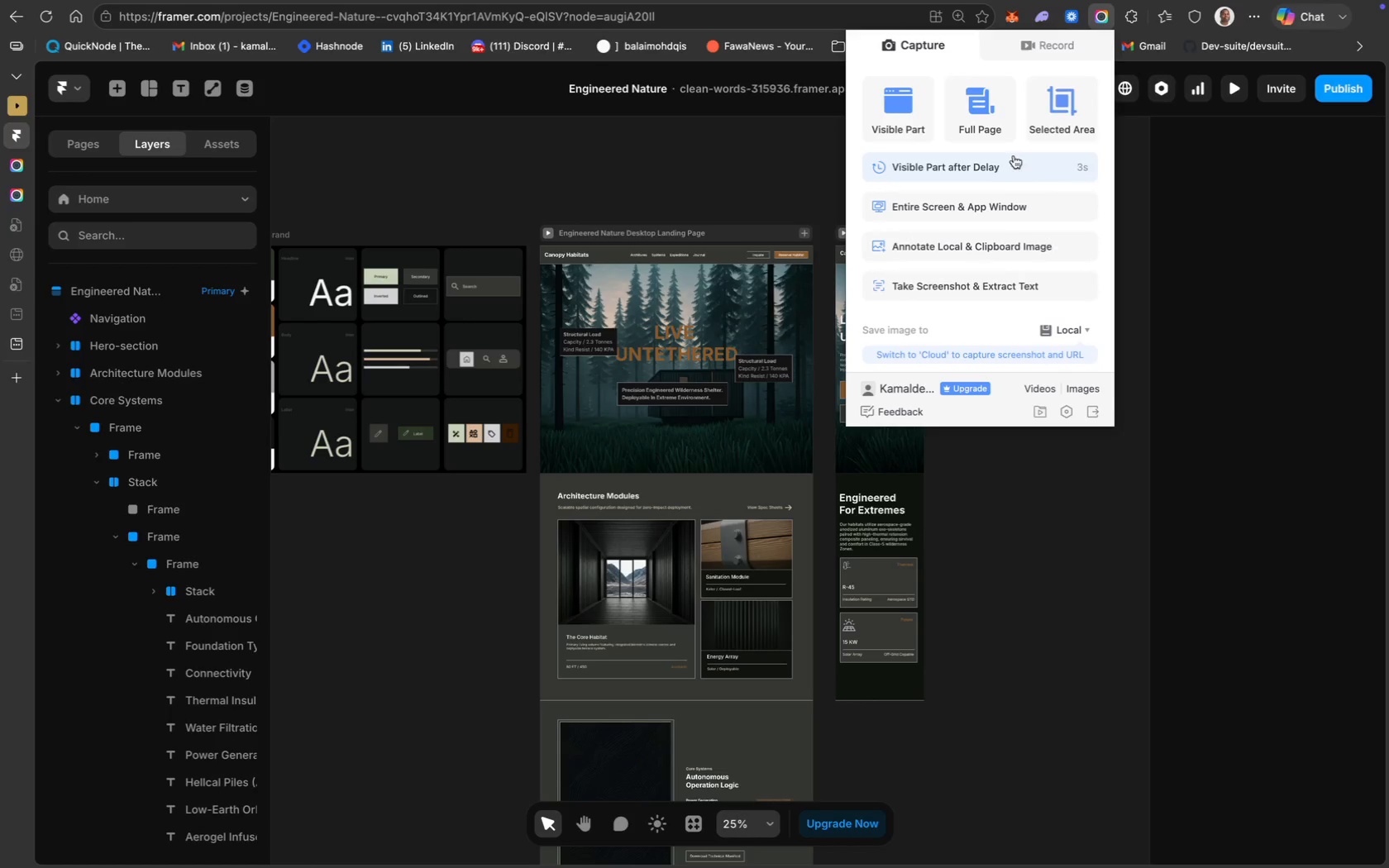 
left_click([1050, 104])
 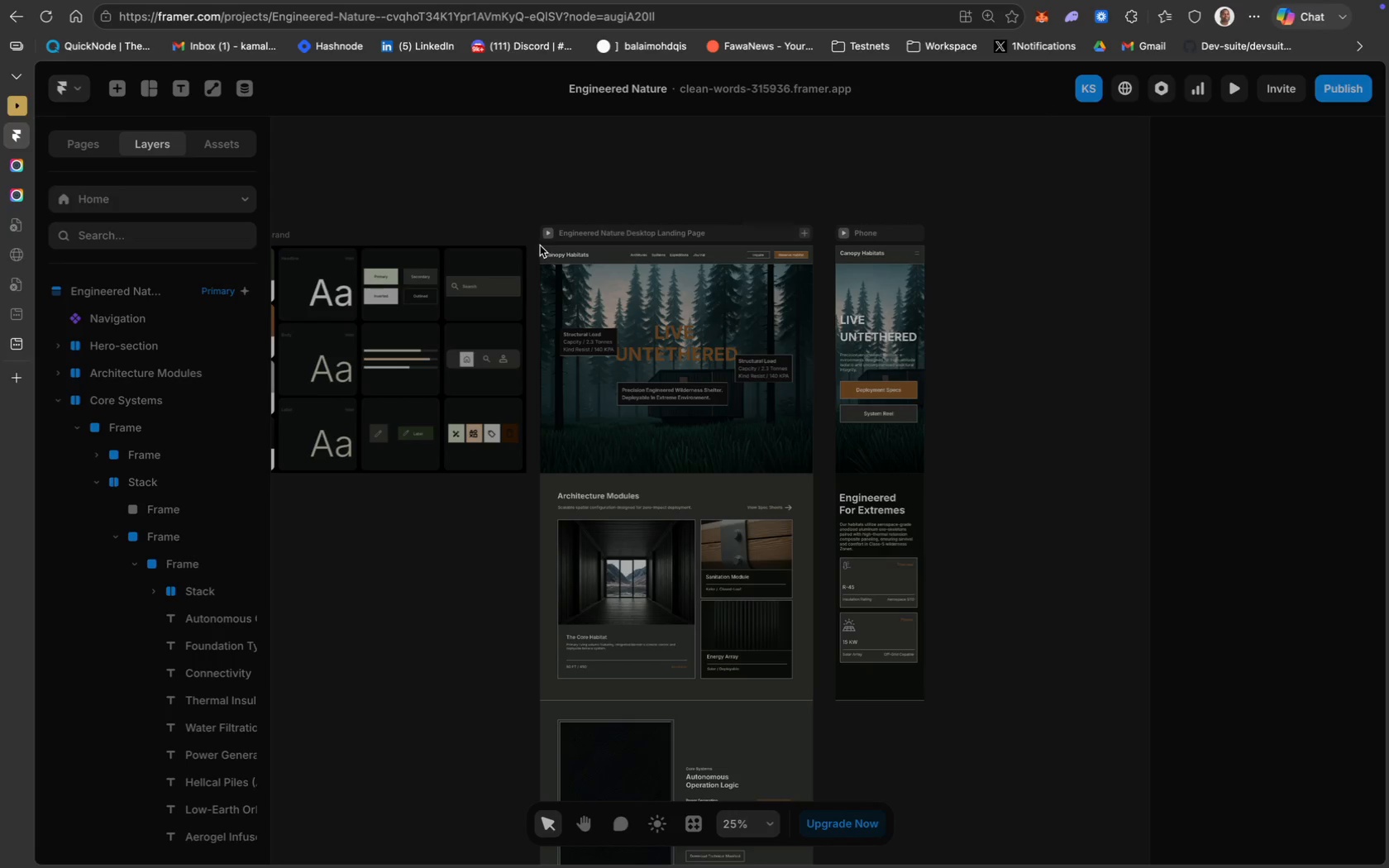 
left_click_drag(start_coordinate=[538, 244], to_coordinate=[811, 700])
 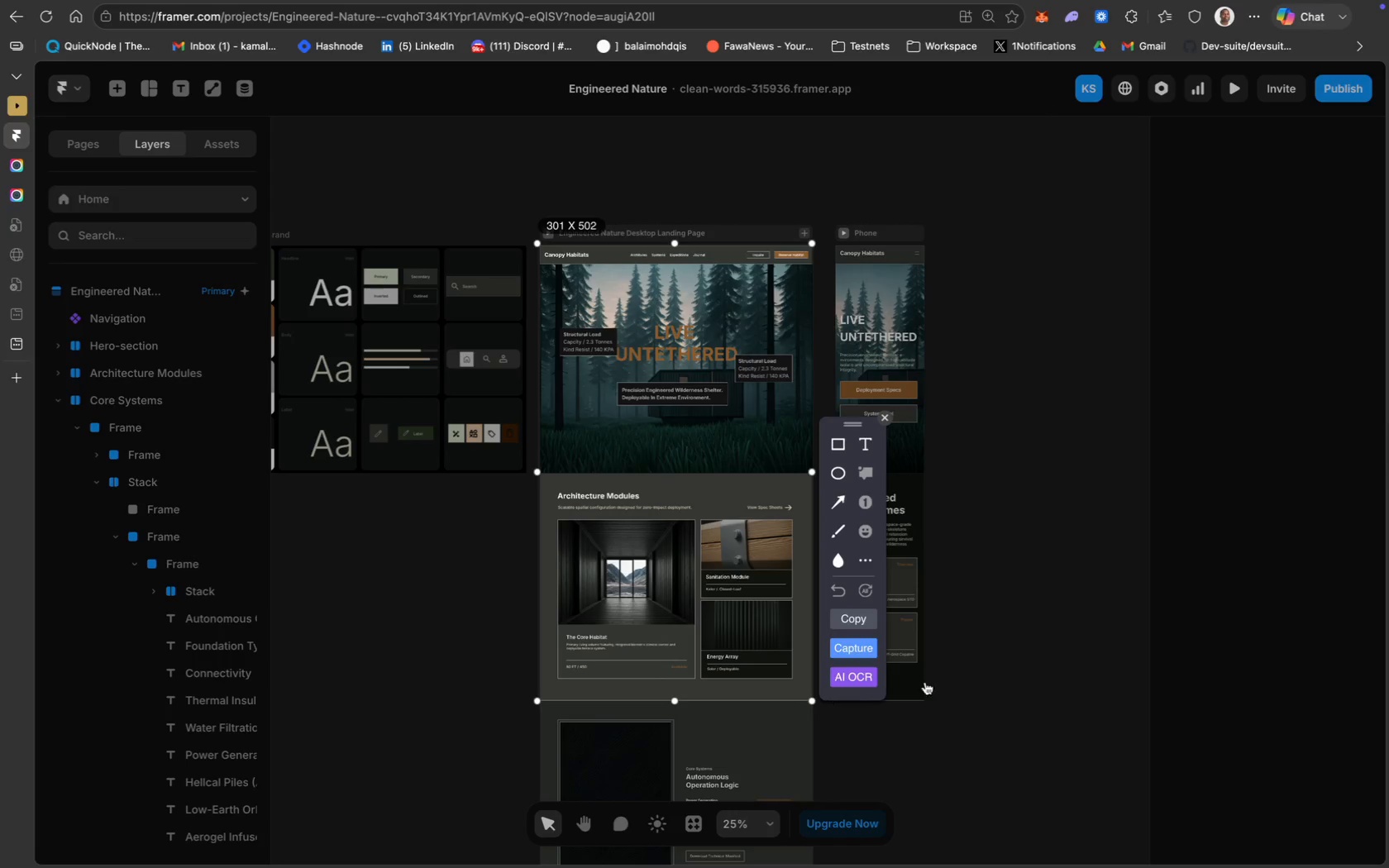 
mouse_move([841, 641])
 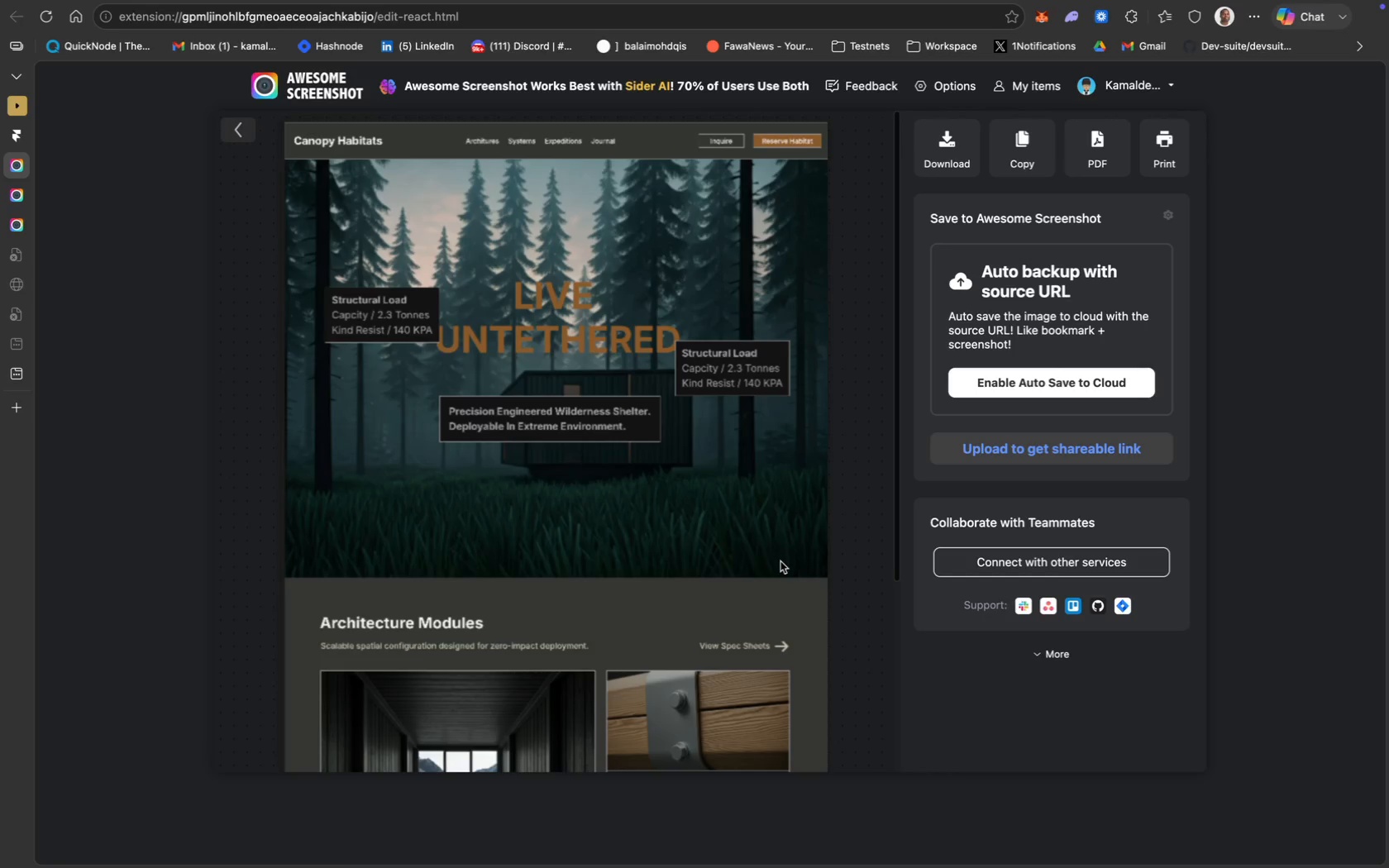 
scroll: coordinate [721, 520], scroll_direction: down, amount: 5.0
 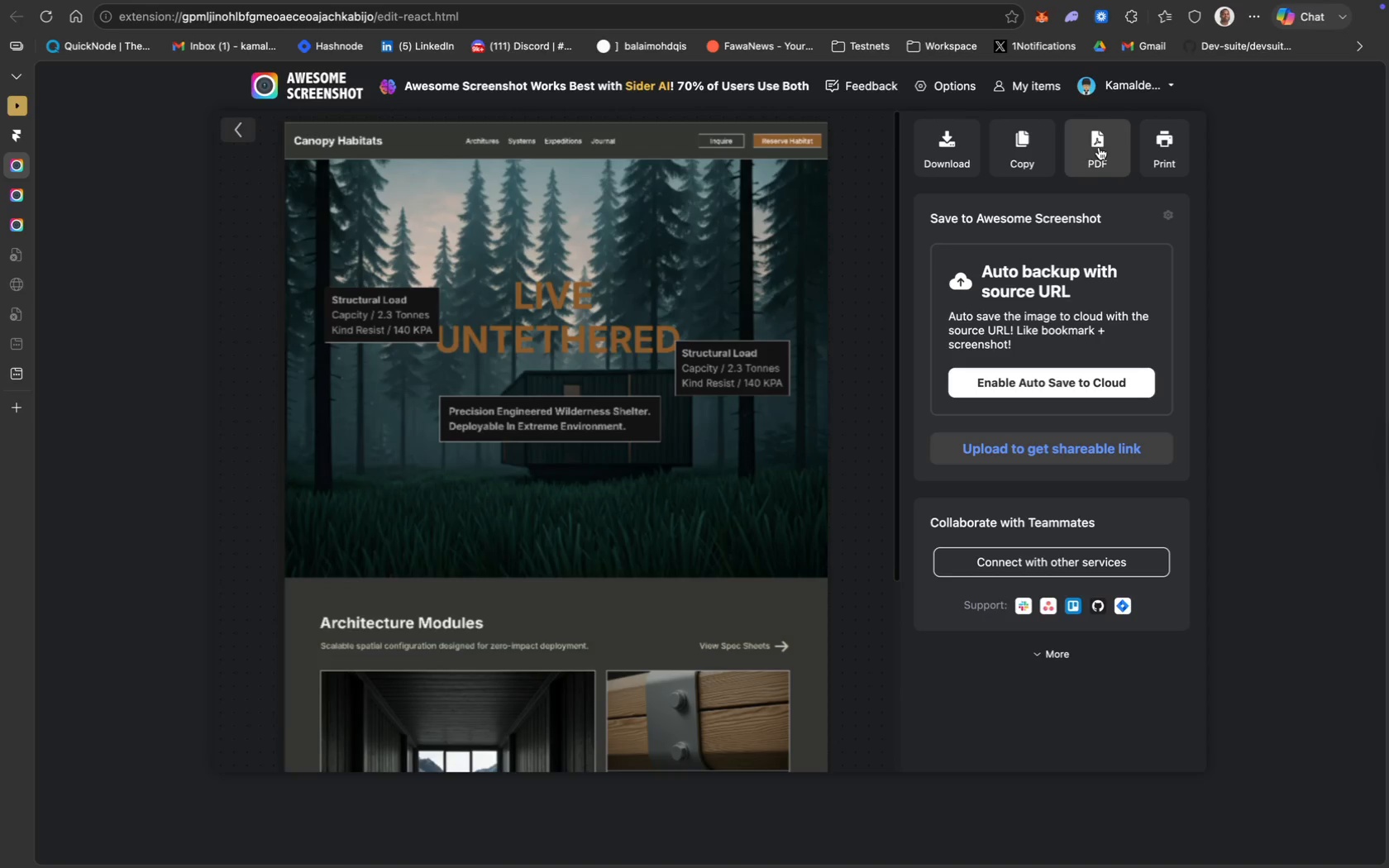 
left_click([1094, 152])
 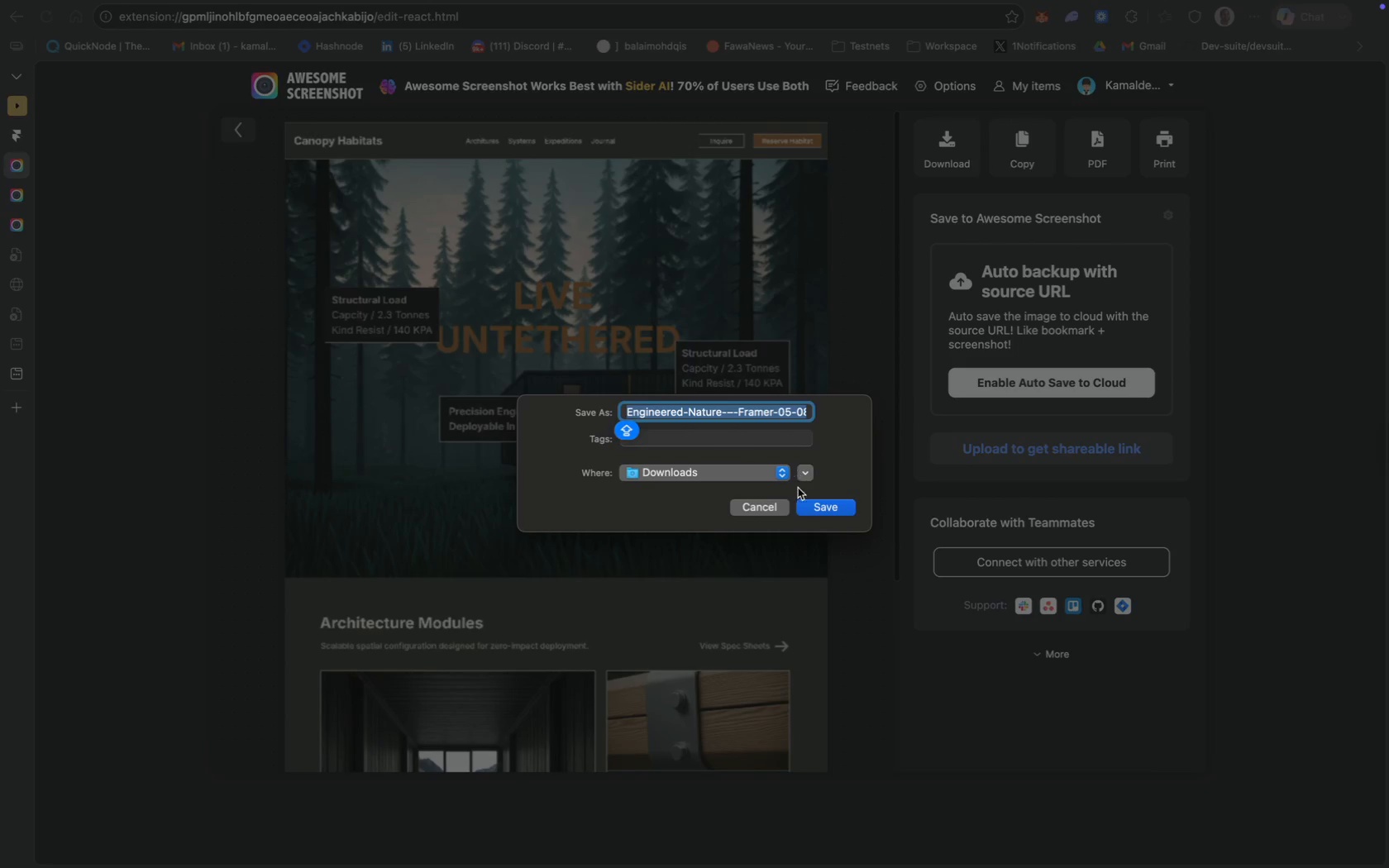 
left_click([815, 508])
 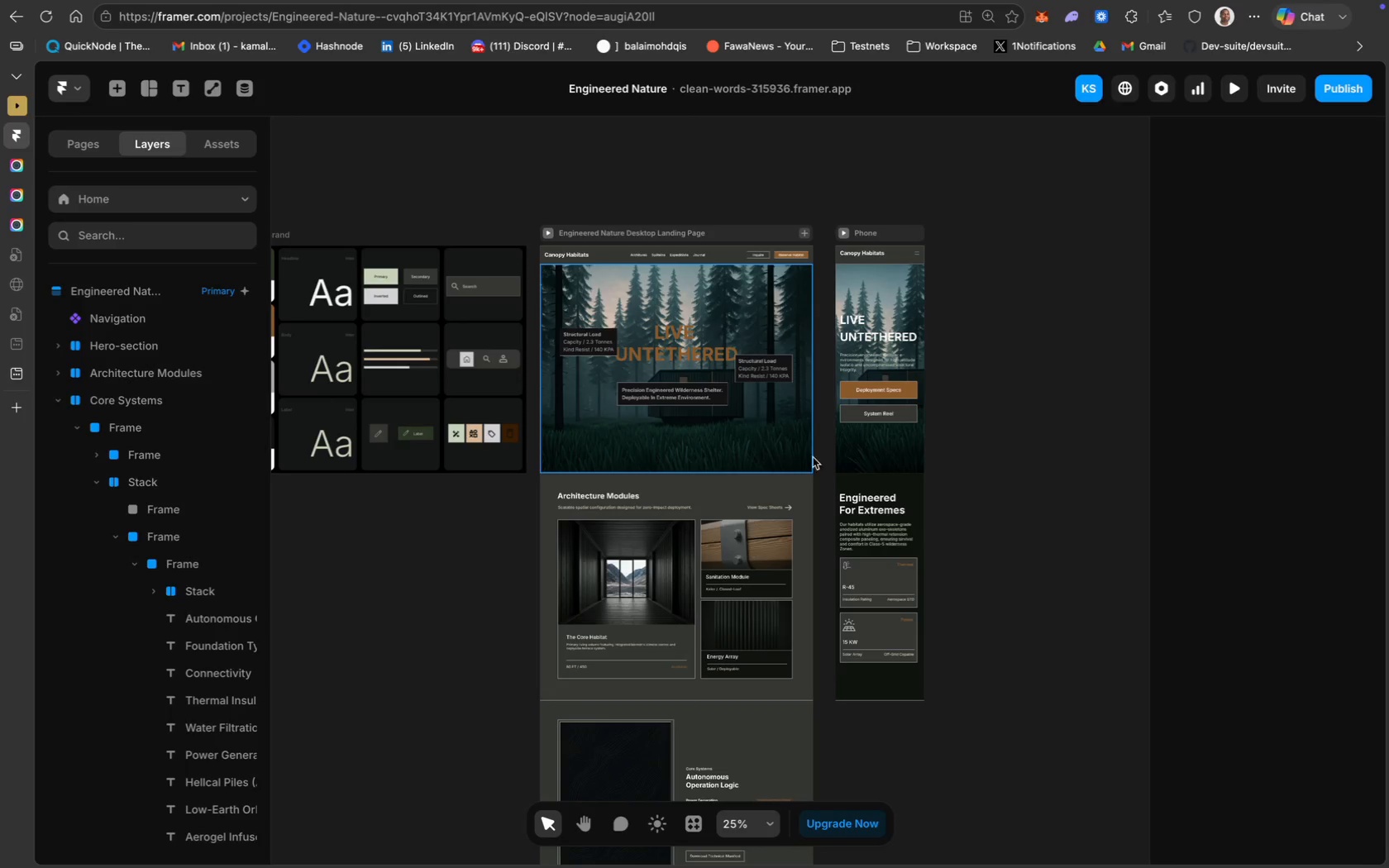 
wait(7.54)
 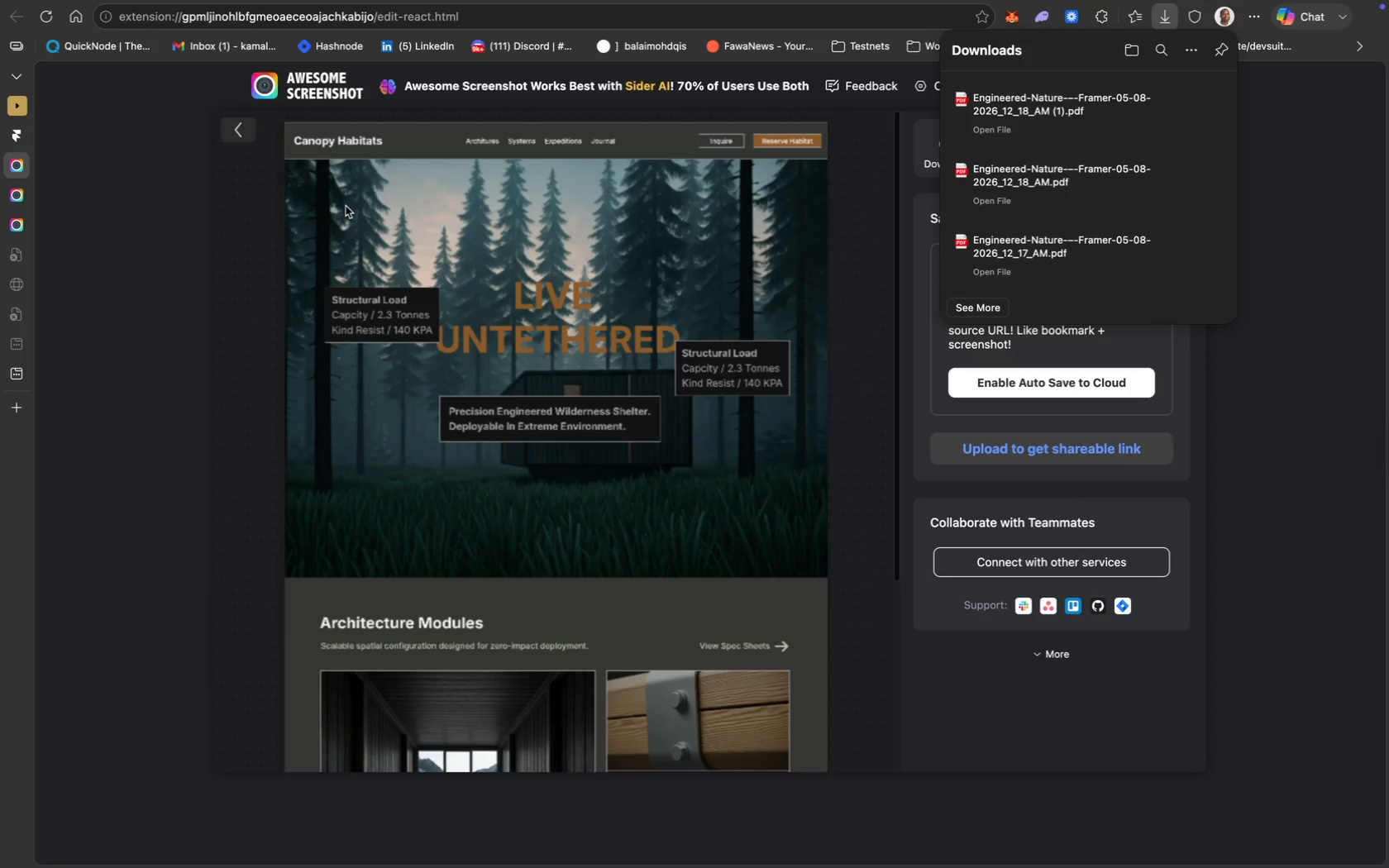 
left_click([1126, 20])
 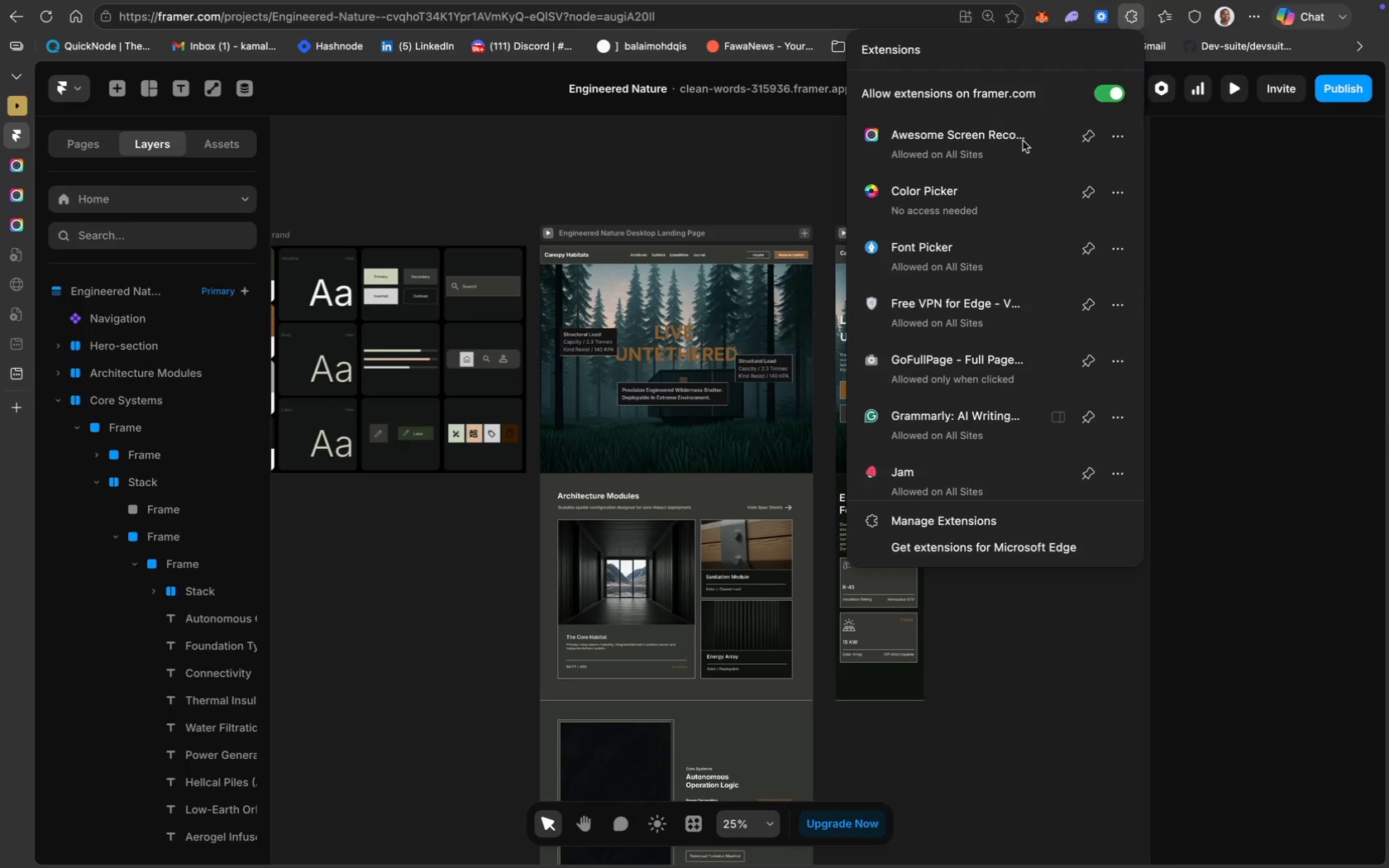 
left_click([1009, 141])
 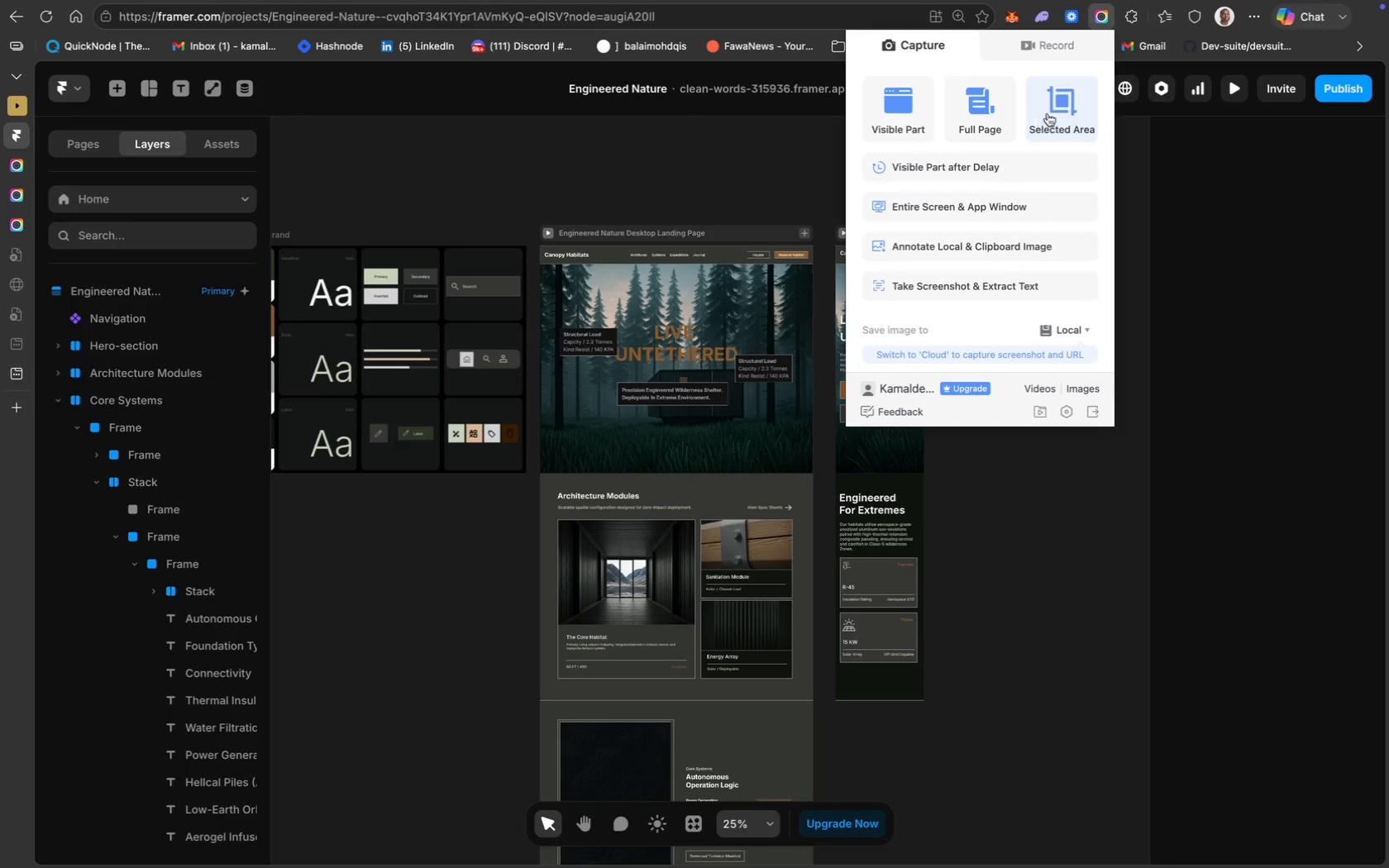 
left_click([1051, 115])
 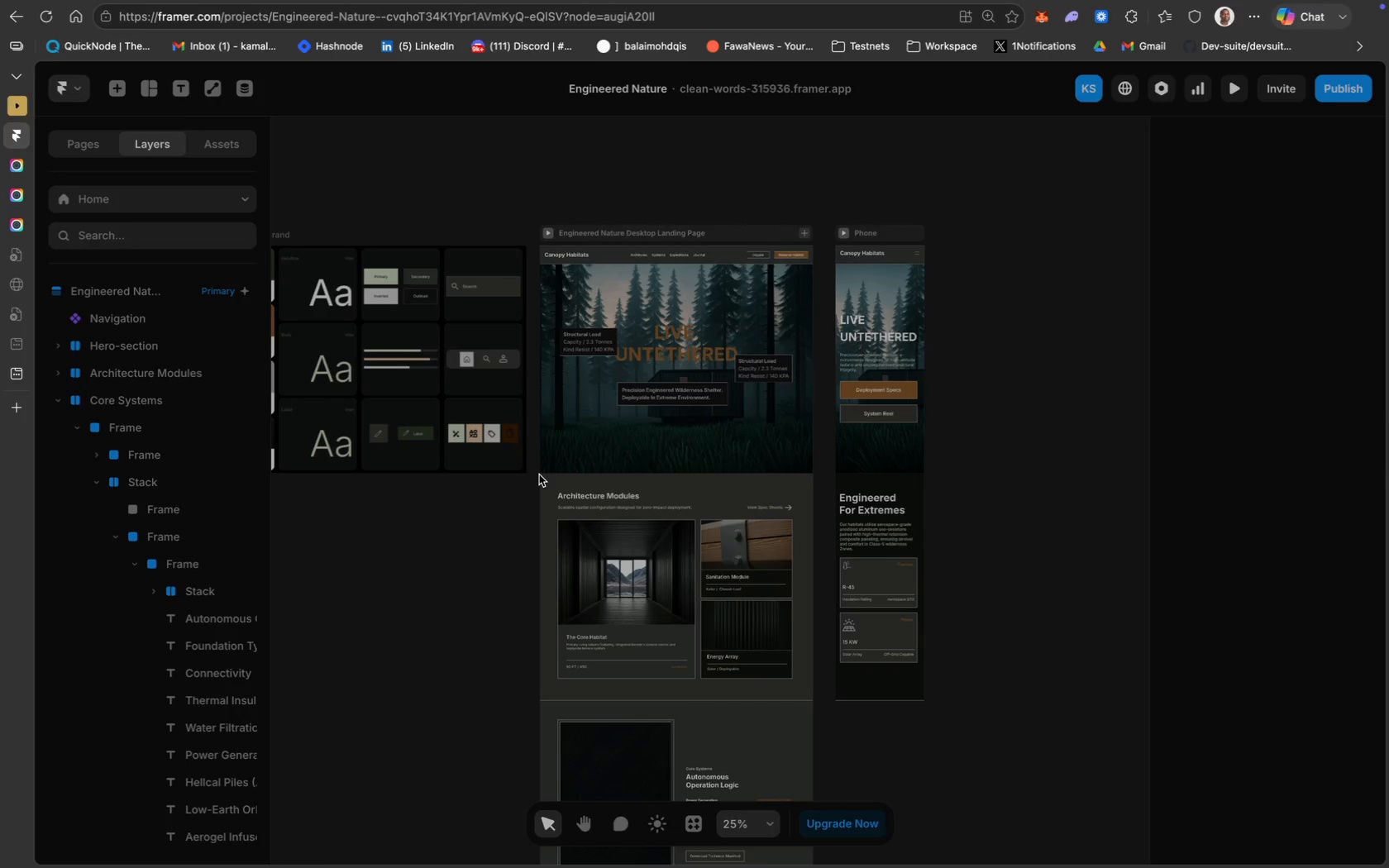 
left_click_drag(start_coordinate=[539, 475], to_coordinate=[811, 699])
 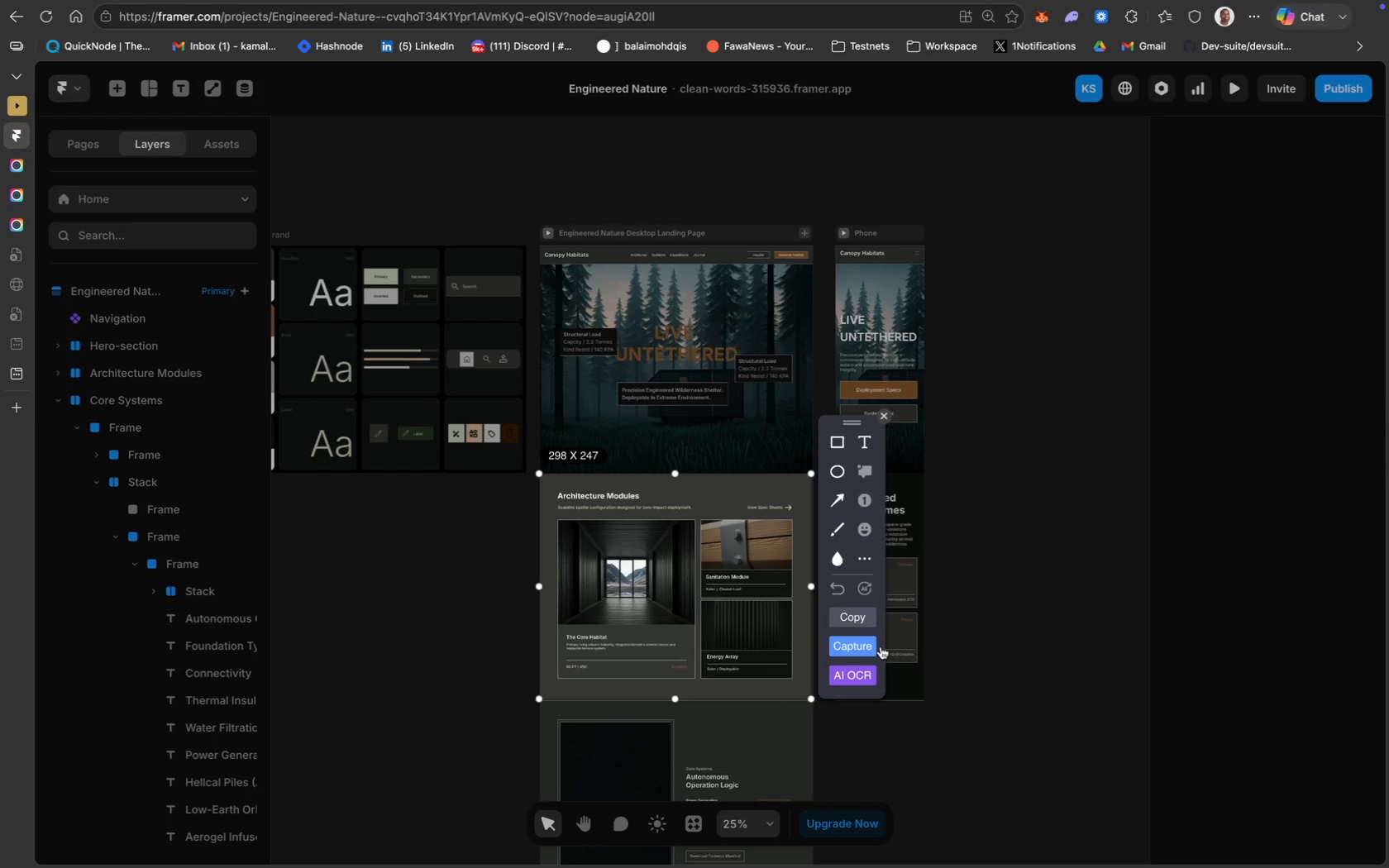 
left_click([871, 645])
 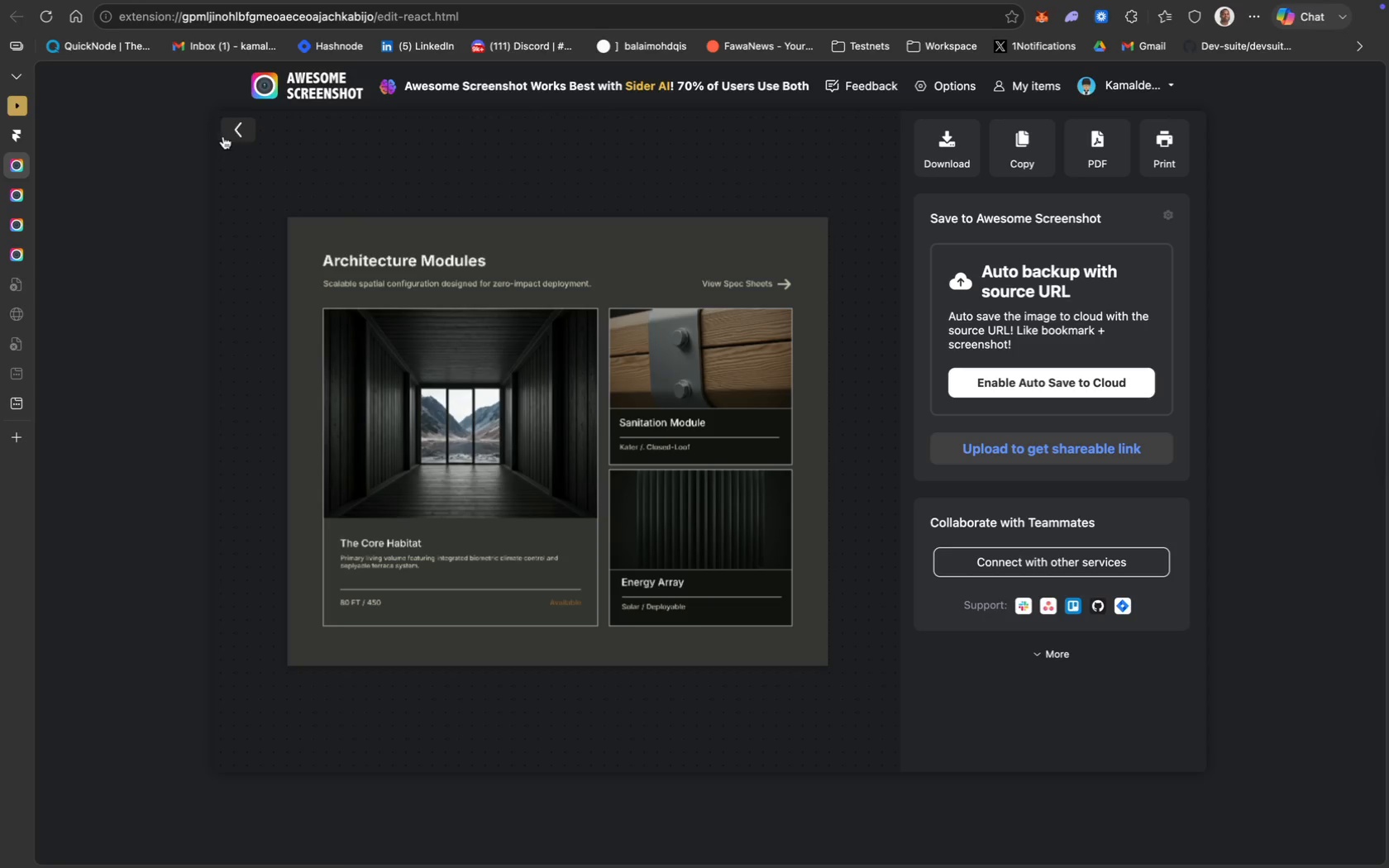 
wait(5.68)
 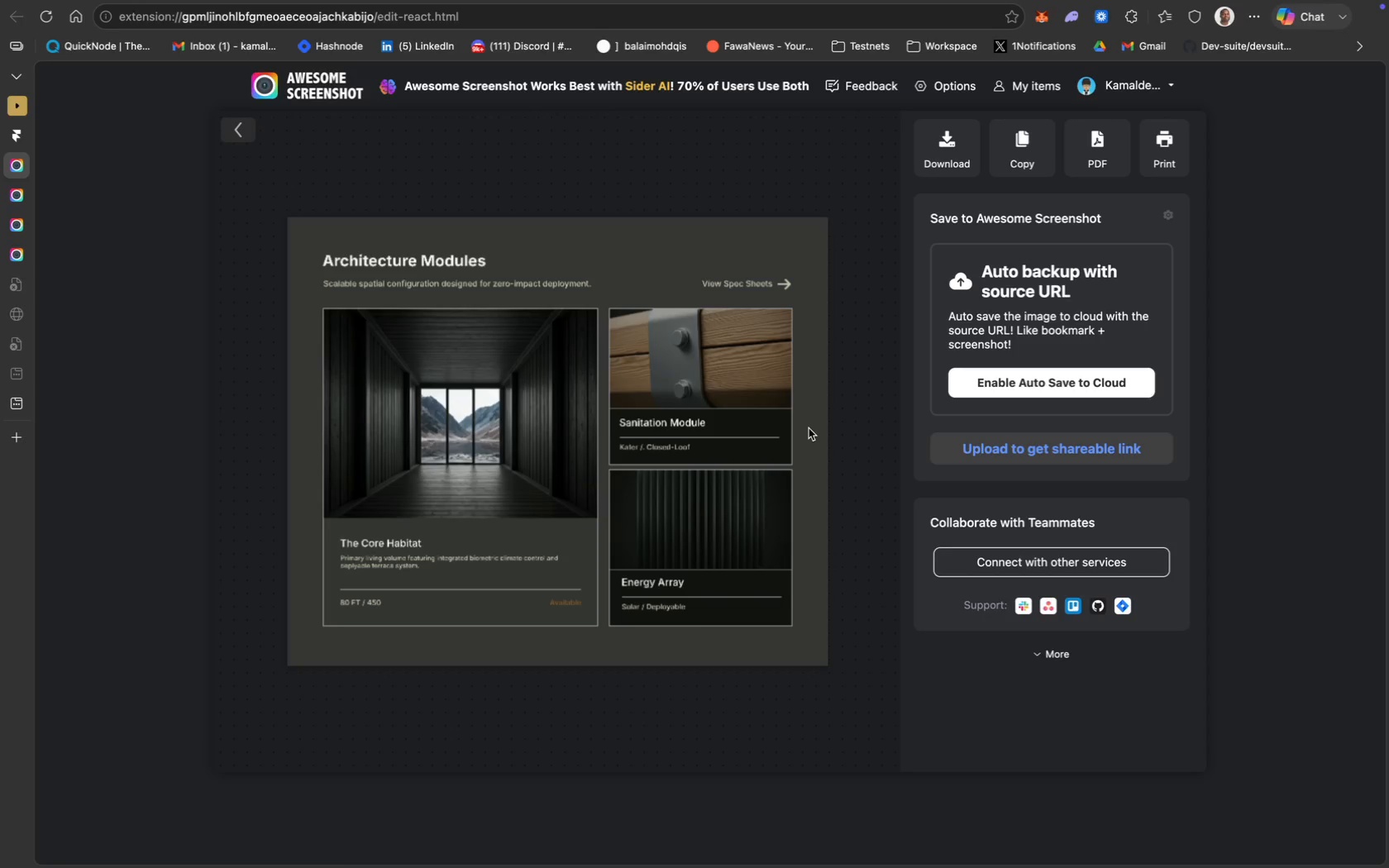 
left_click([17, 138])
 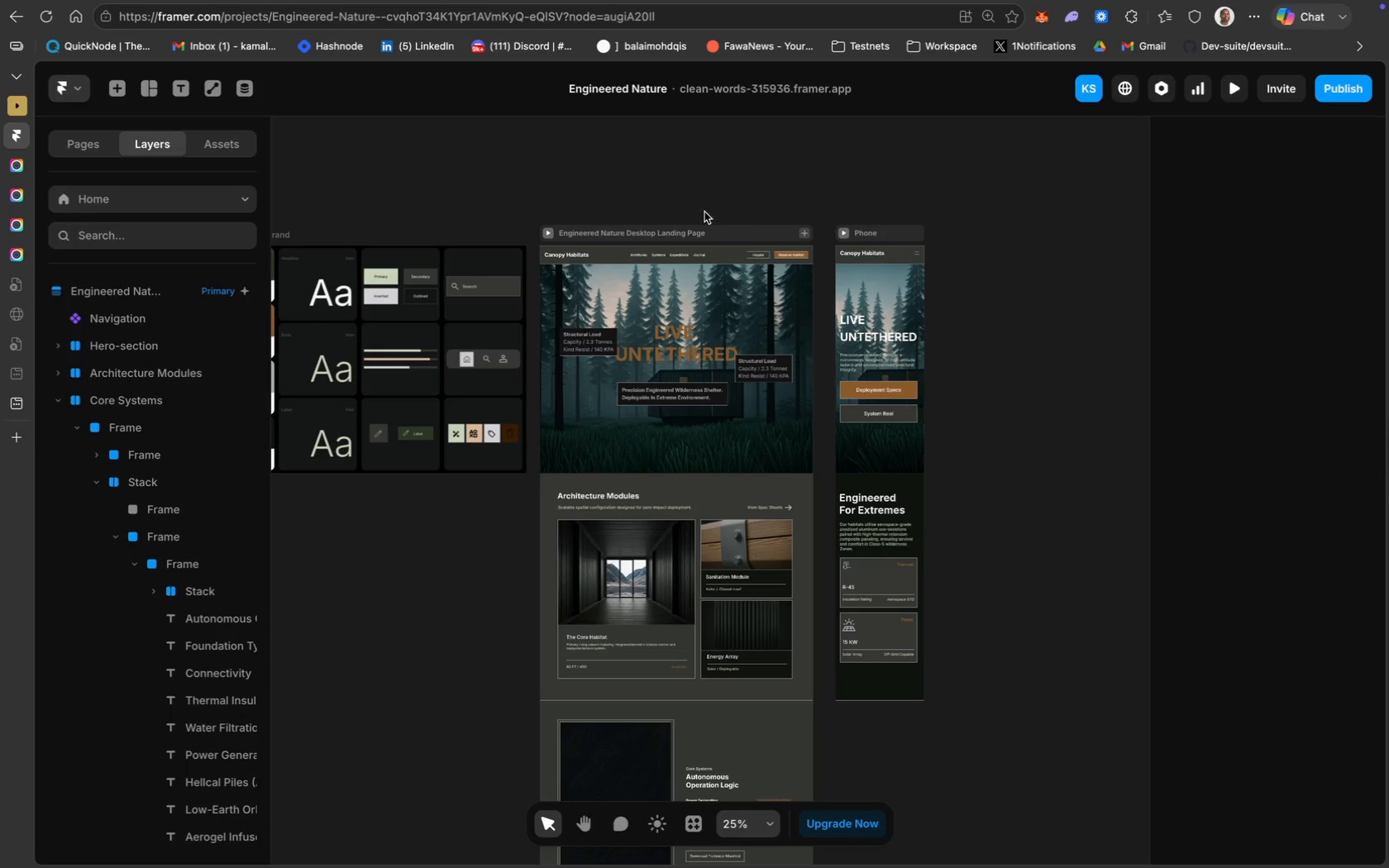 
wait(5.42)
 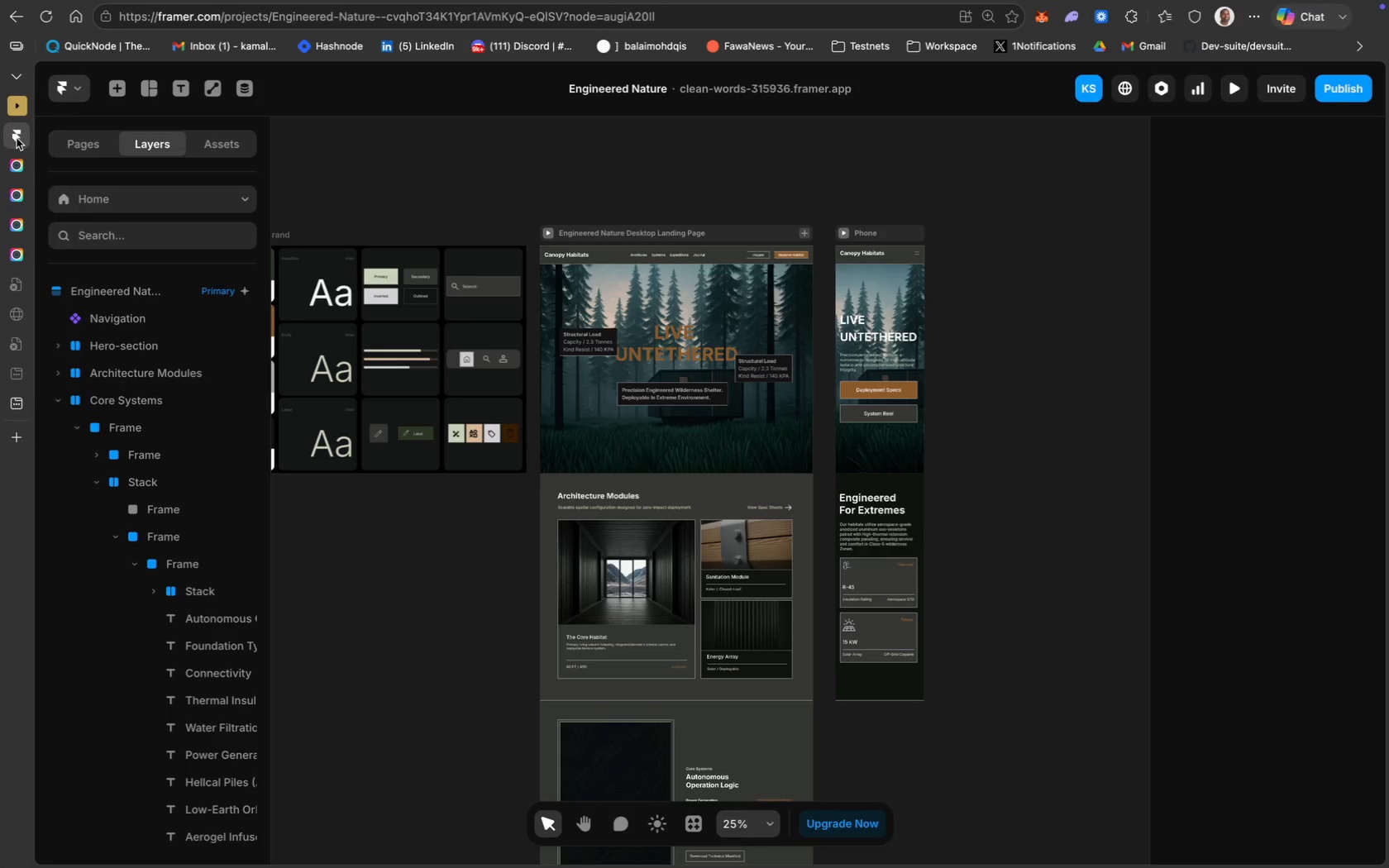 
left_click([80, 96])
 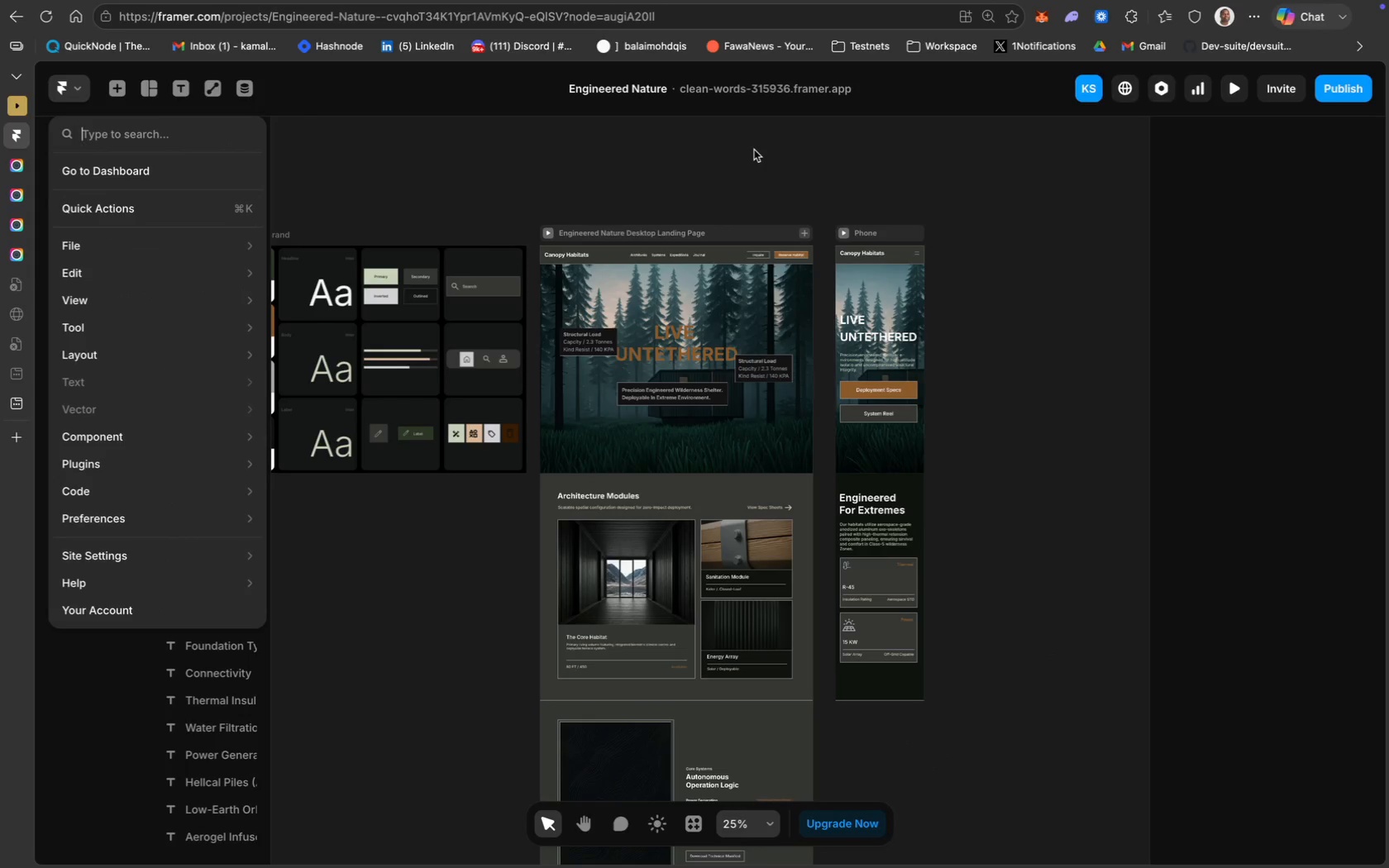 
left_click([732, 158])
 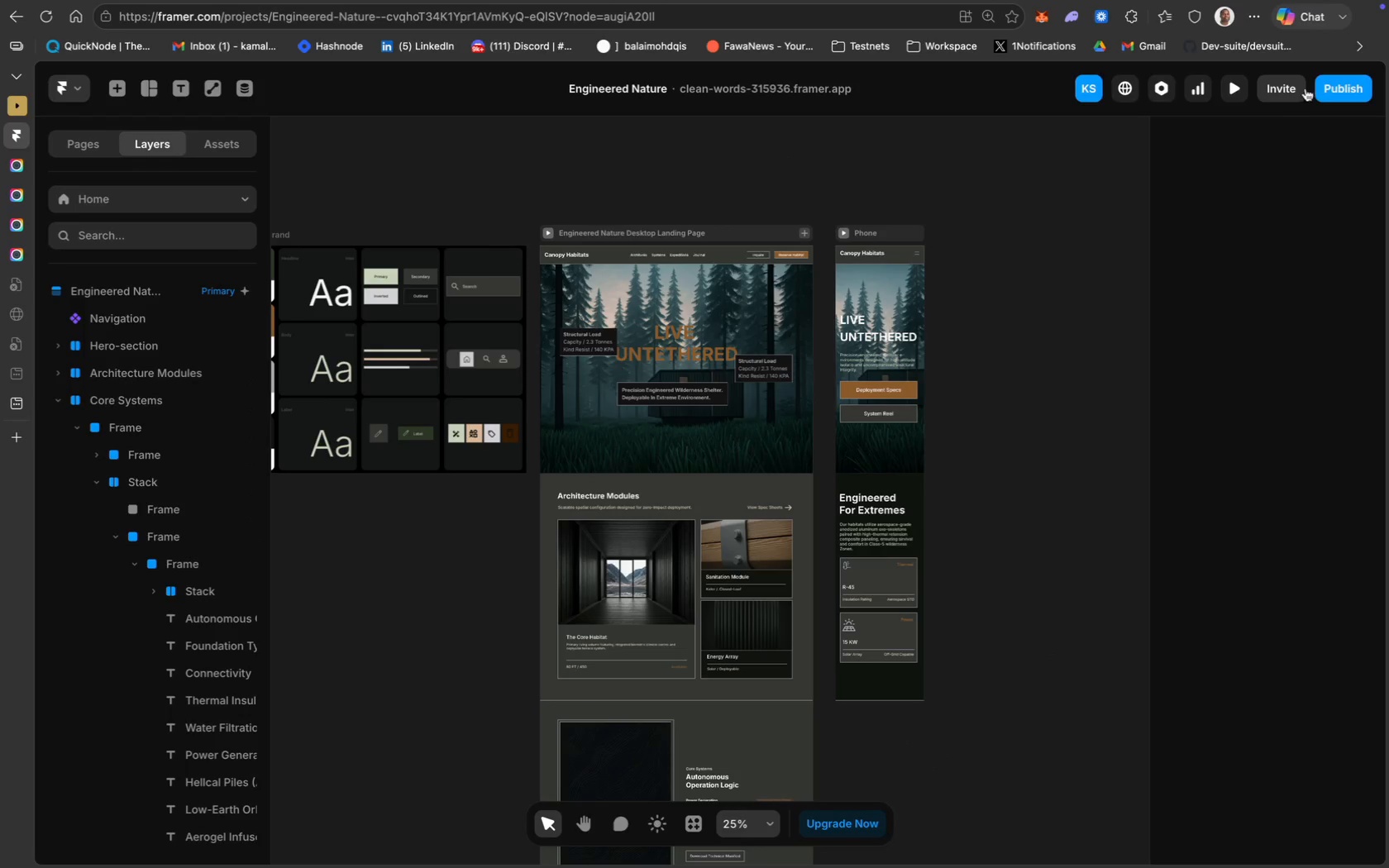 
left_click([1329, 91])
 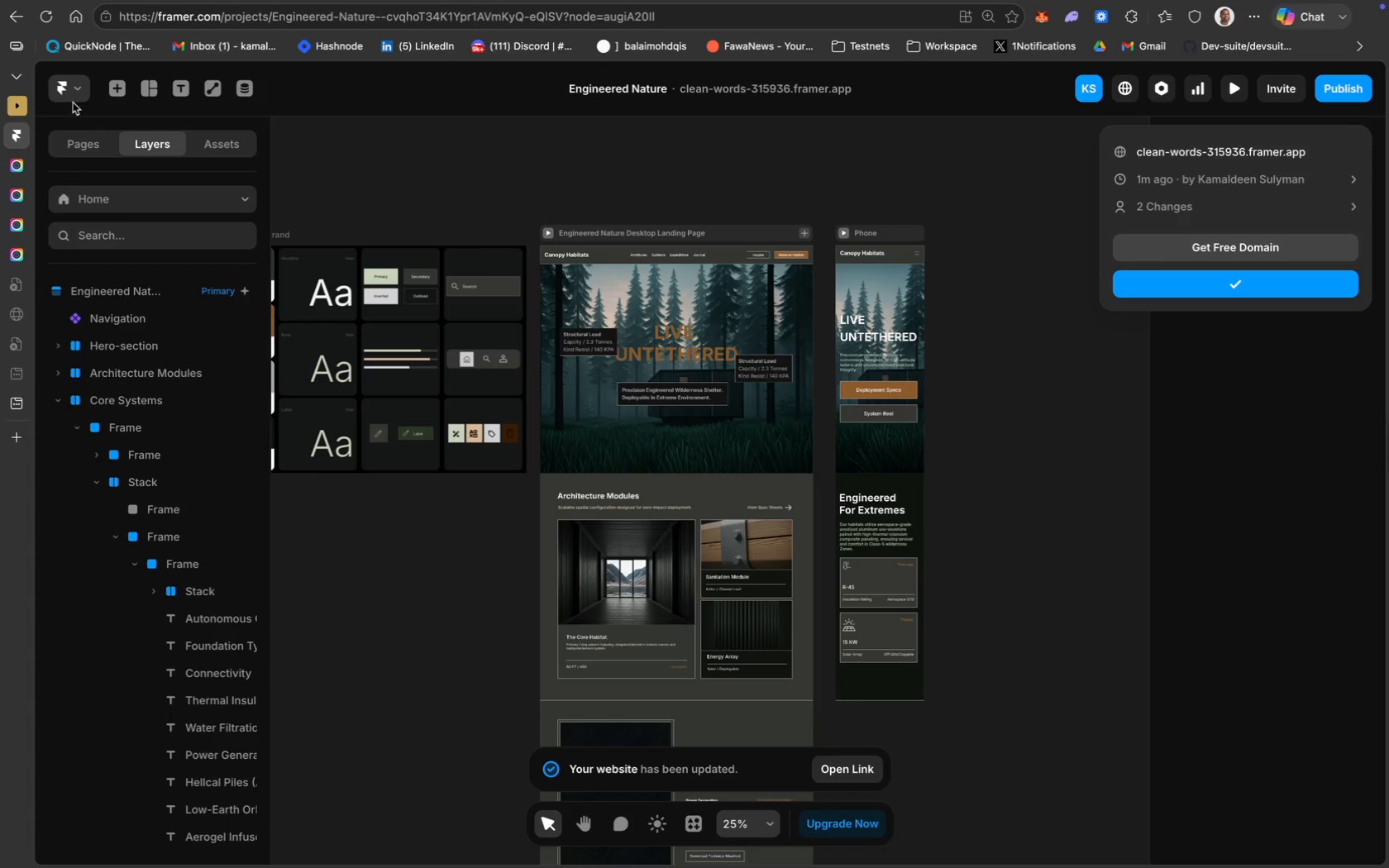 
wait(6.69)
 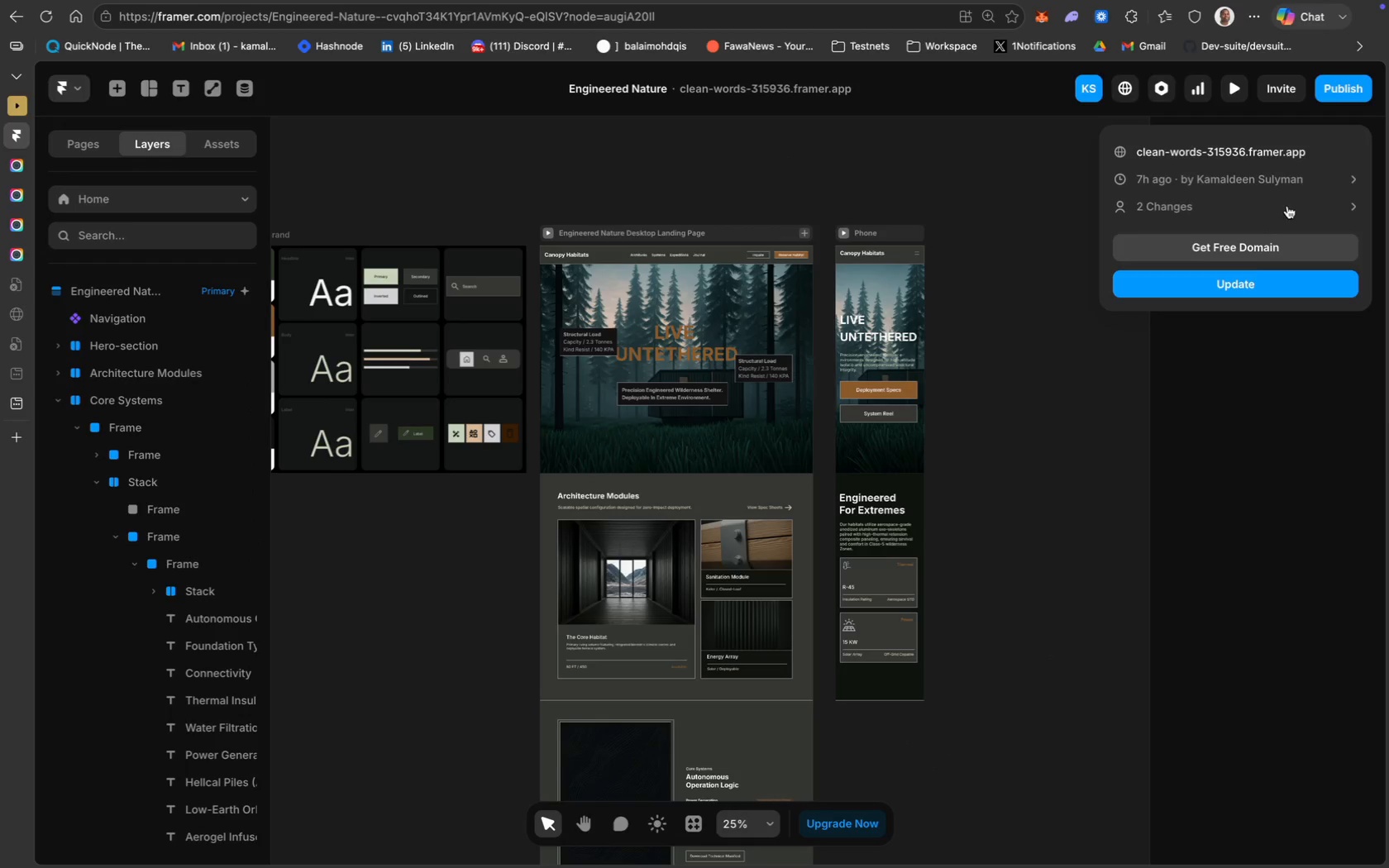 
left_click([76, 85])
 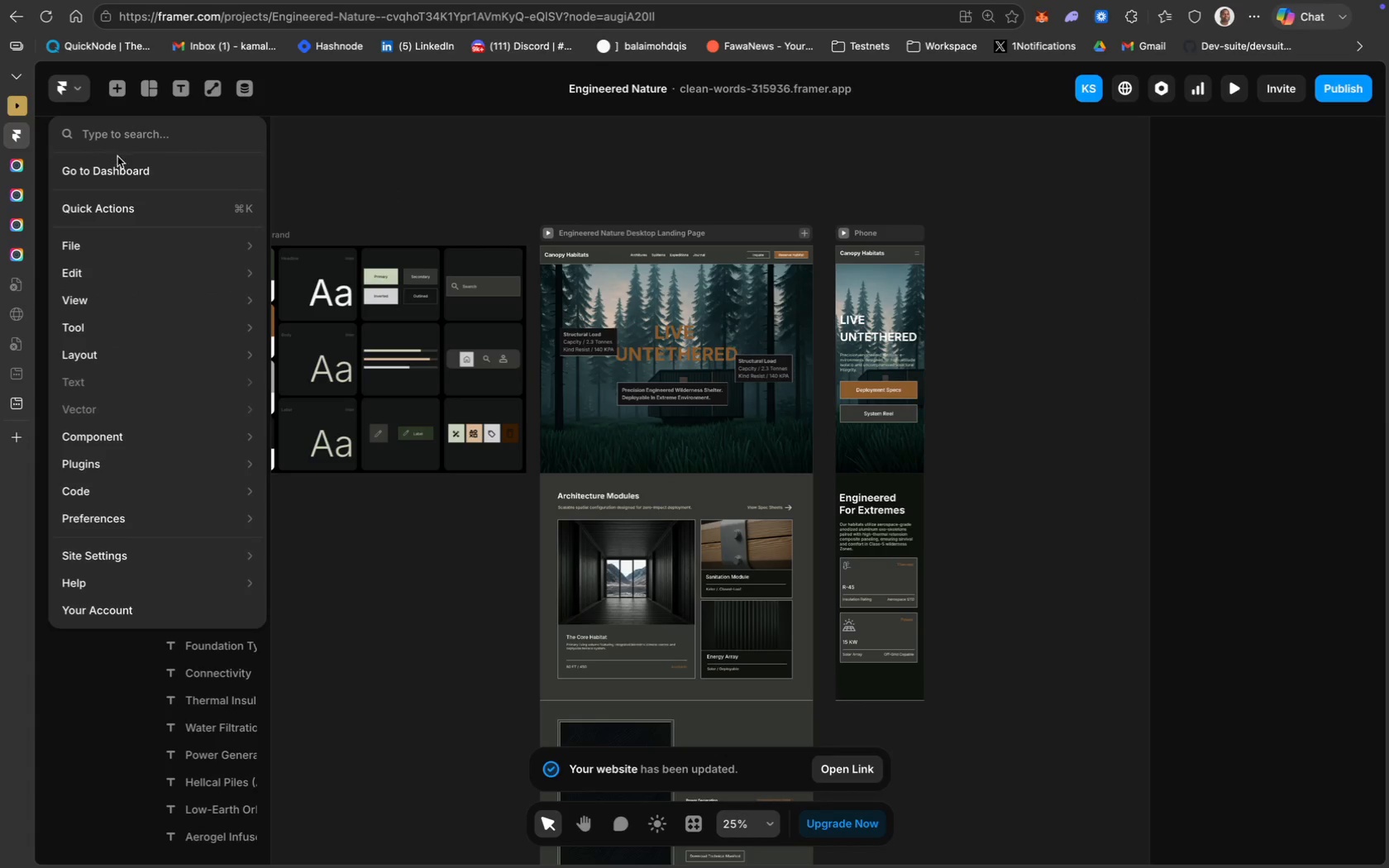 
left_click([124, 166])
 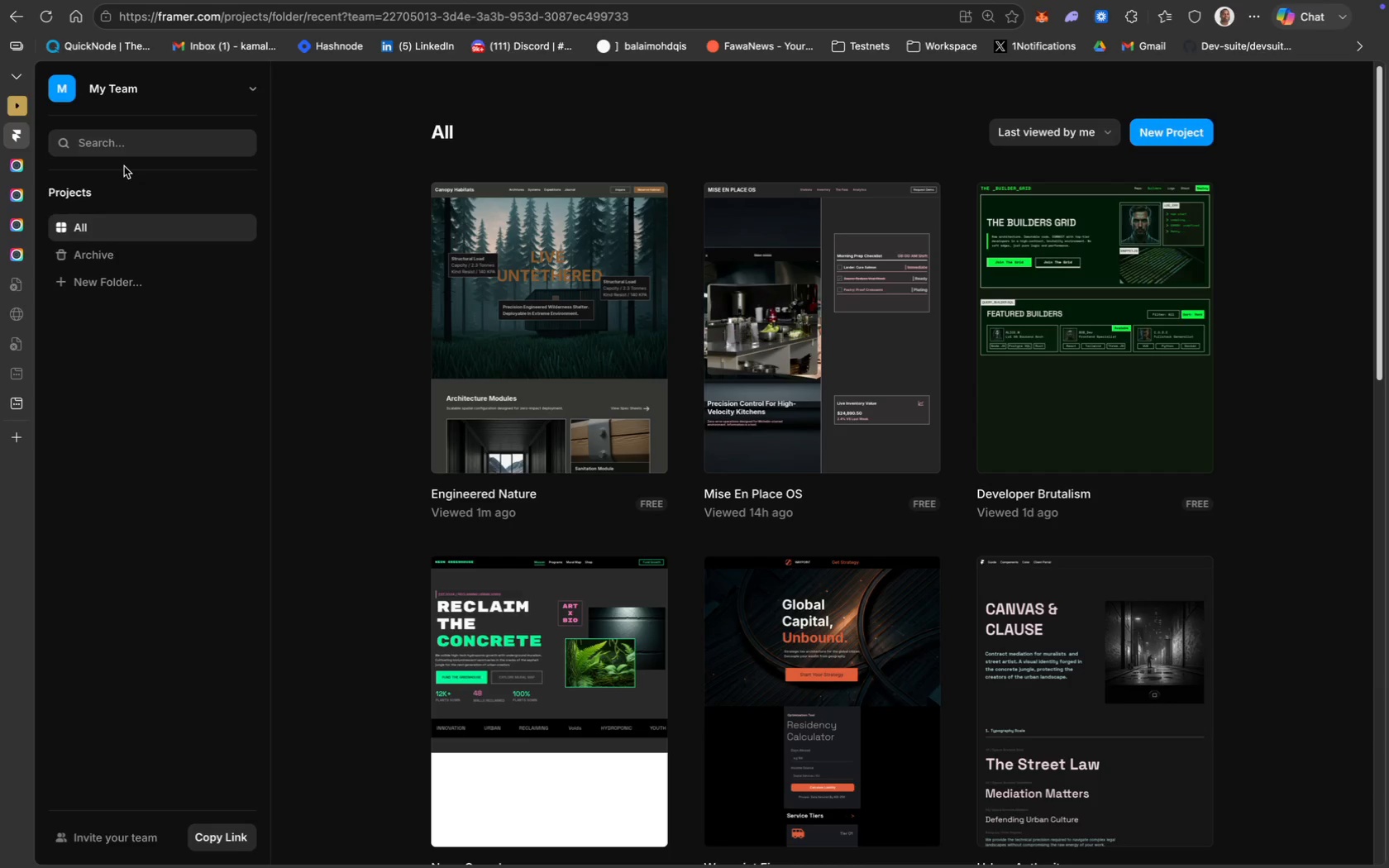 
wait(27.85)
 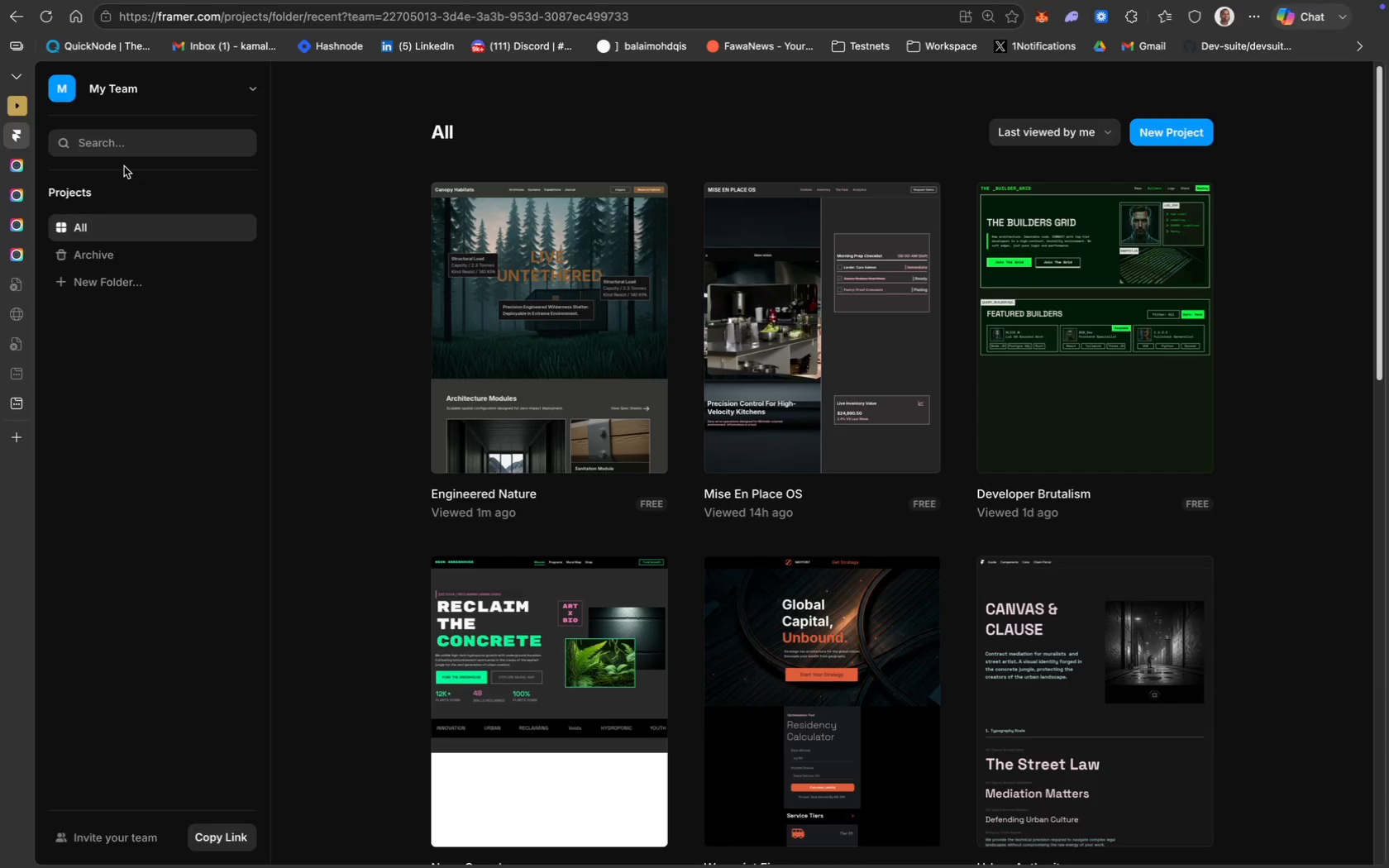 
left_click([656, 508])
 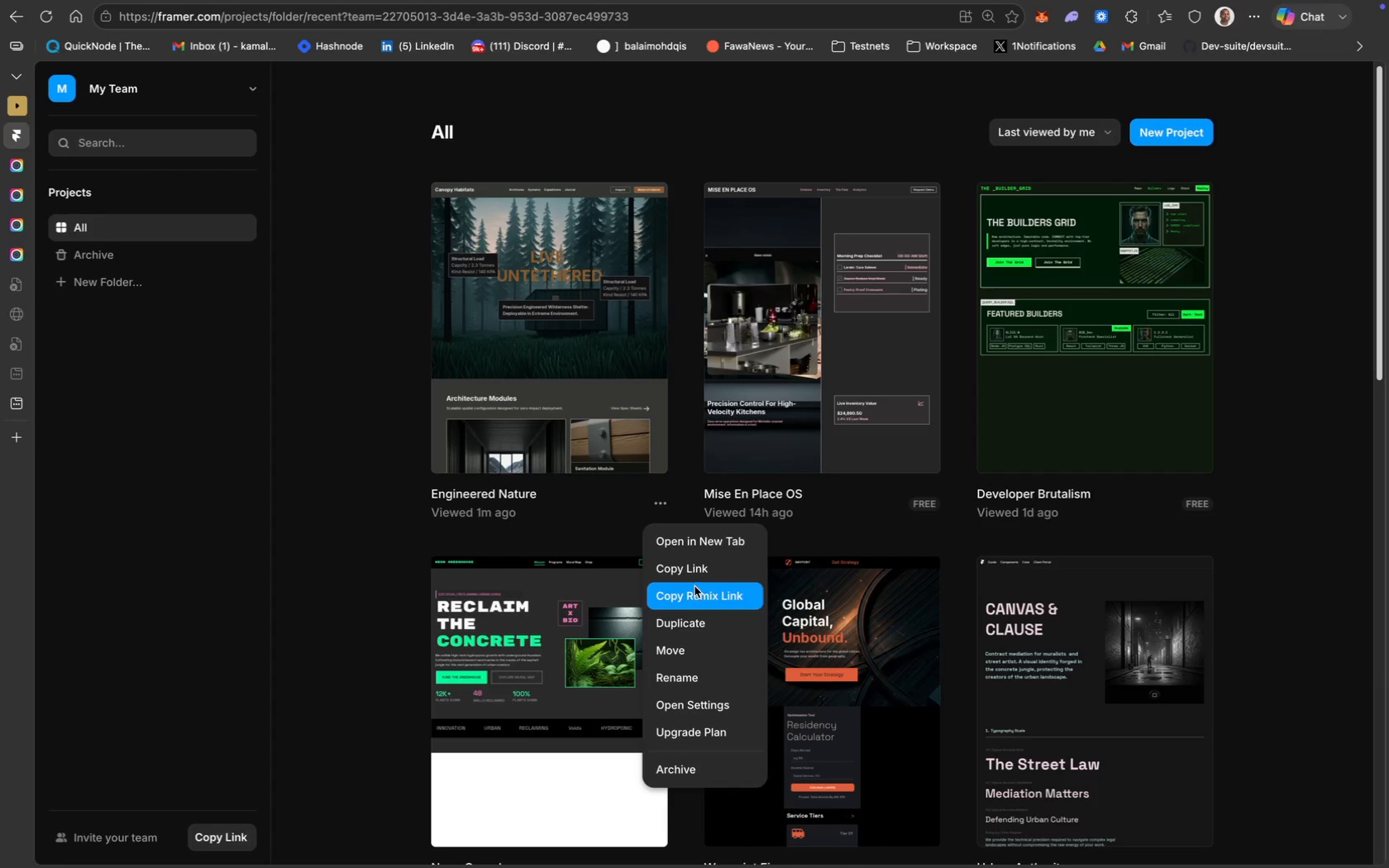 
left_click([699, 594])
 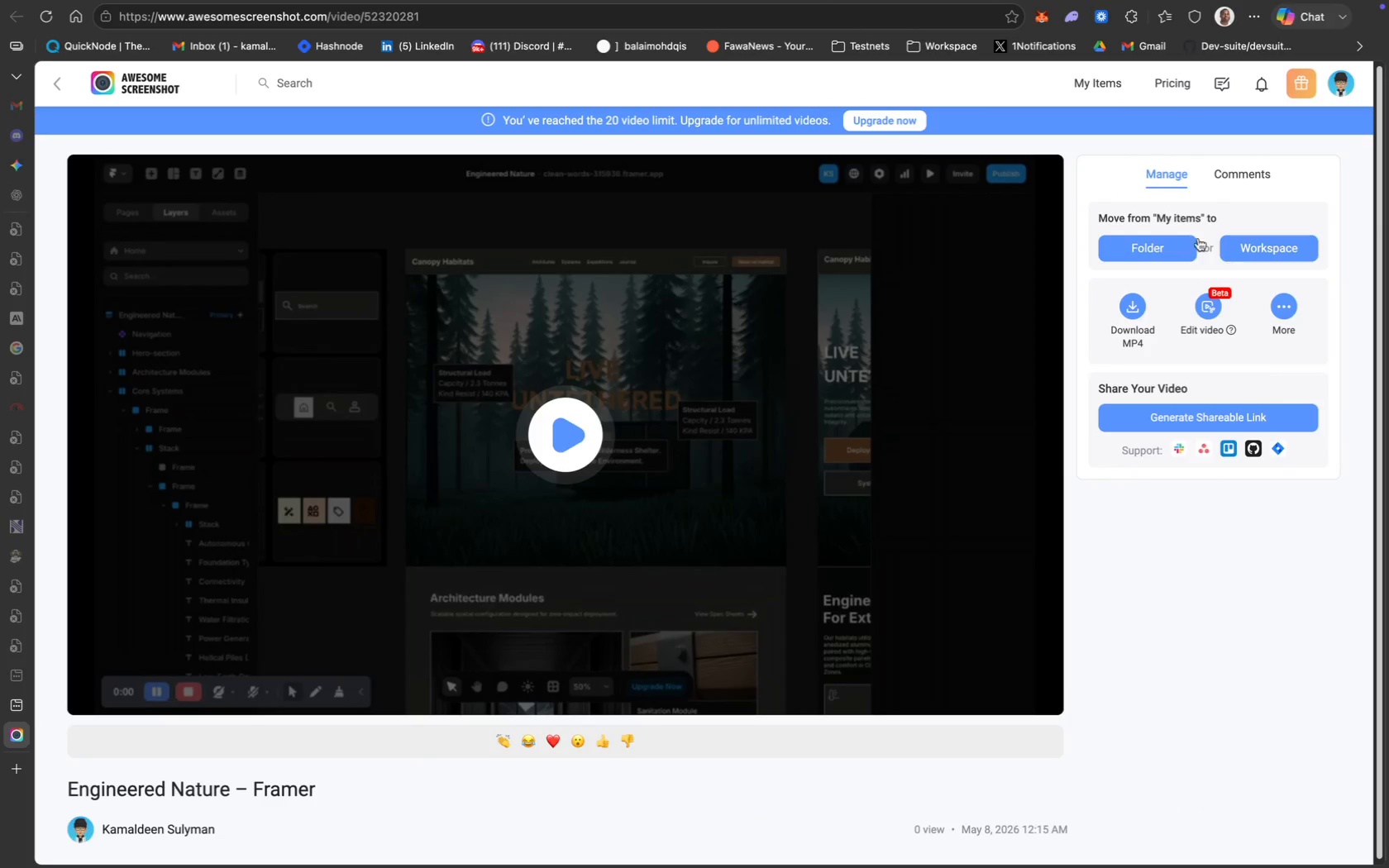 
left_click([1129, 308])